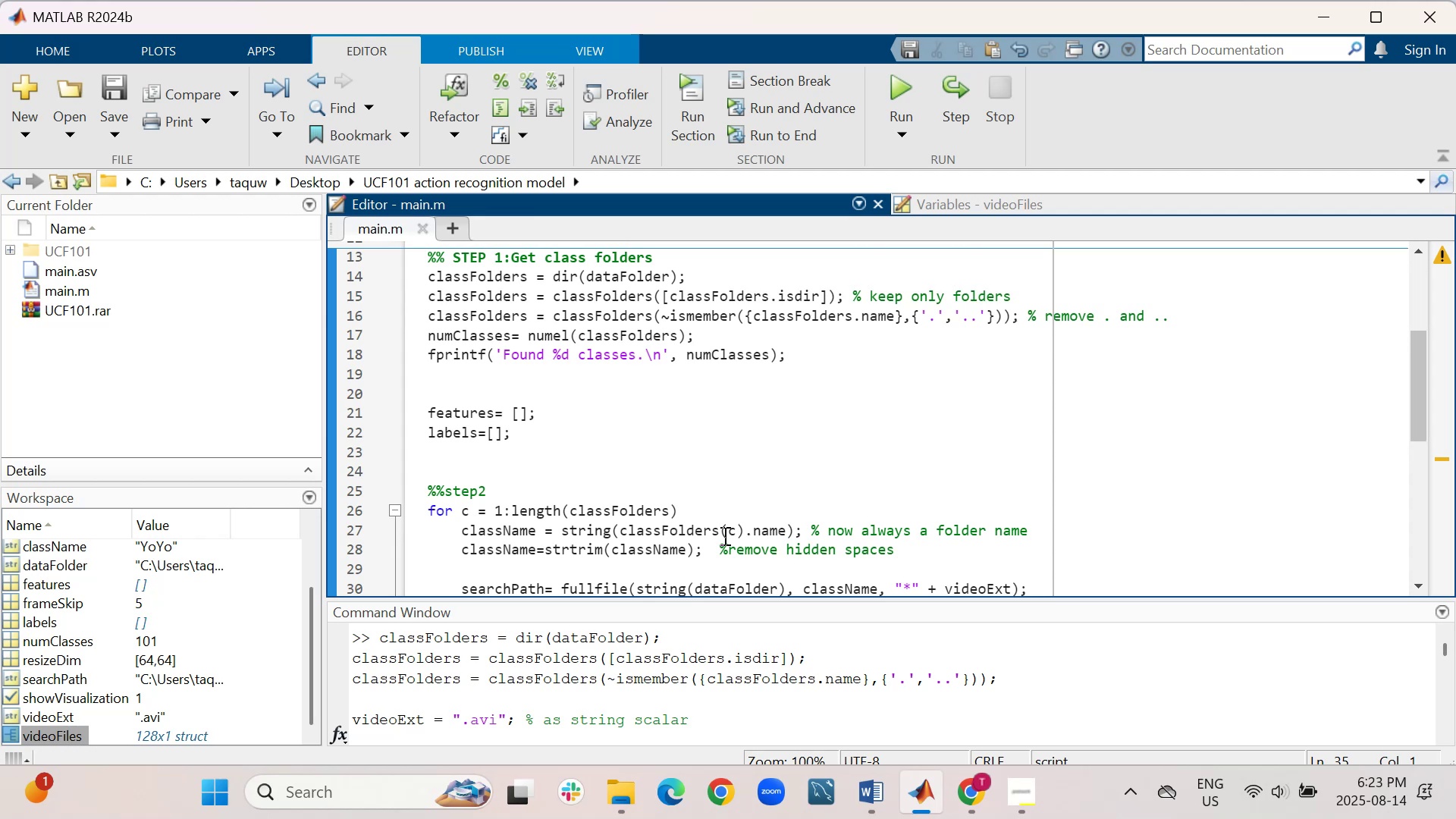 
wait(16.48)
 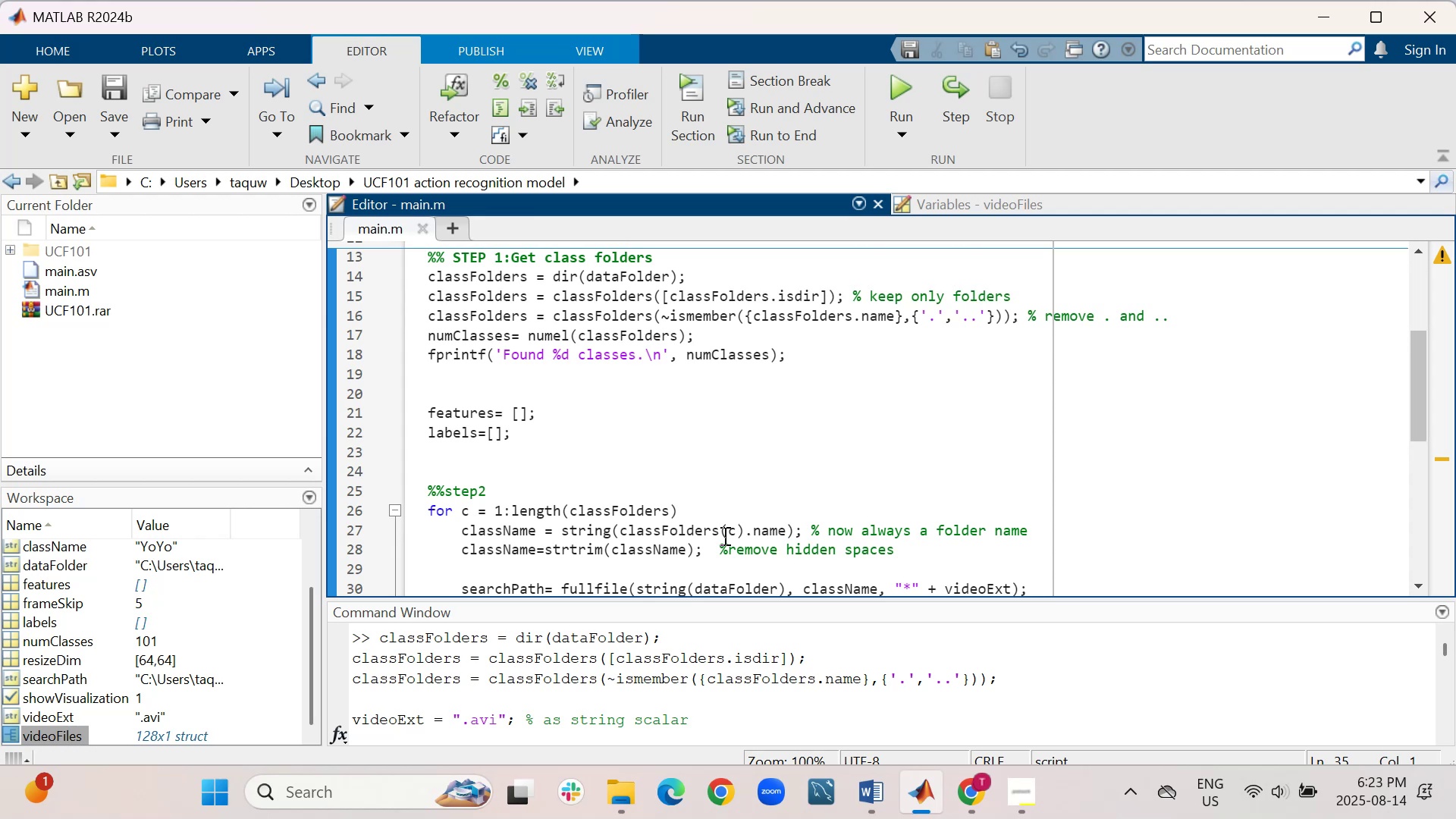 
scroll: coordinate [896, 410], scroll_direction: down, amount: 2.0
 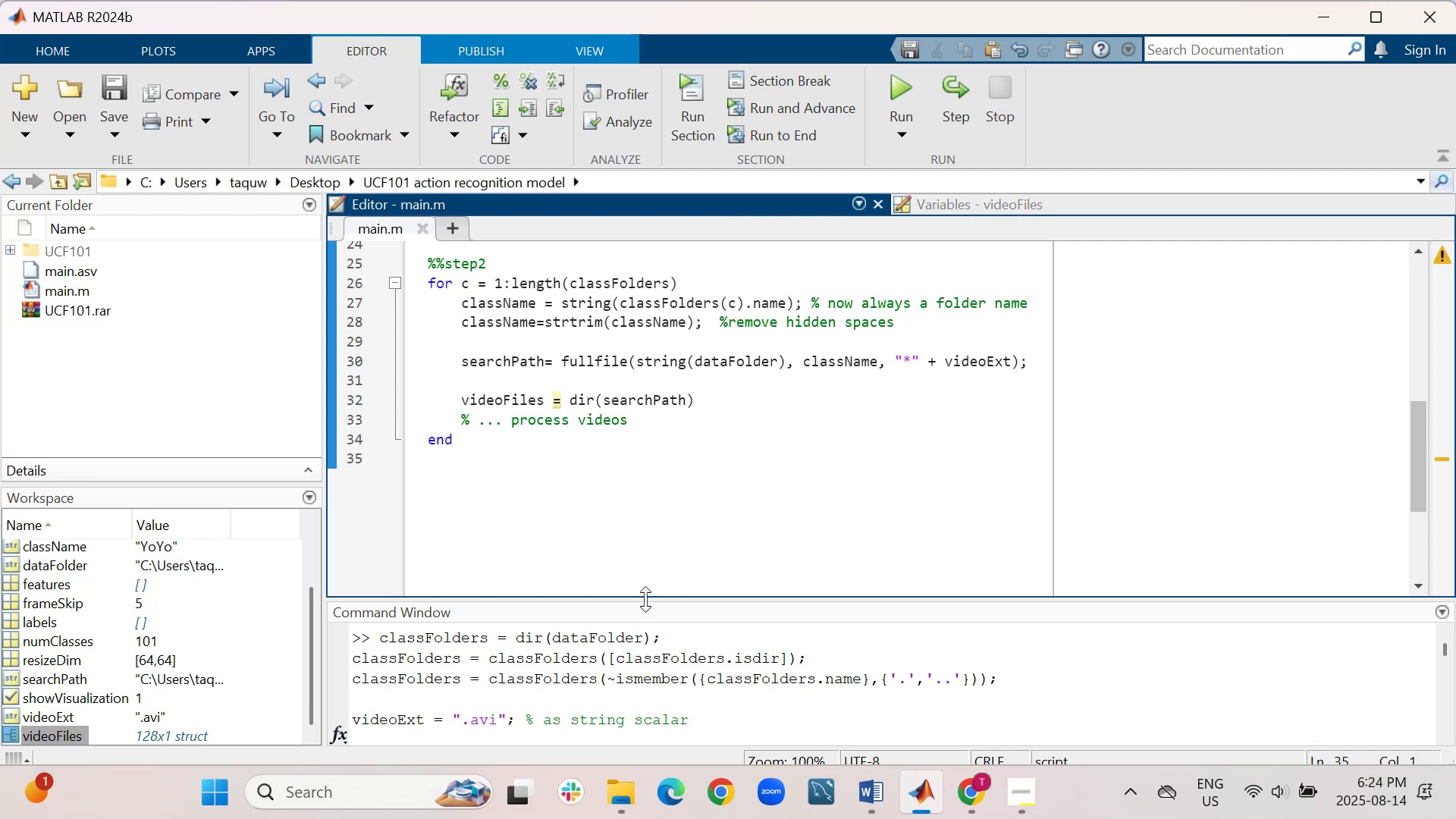 
wait(16.73)
 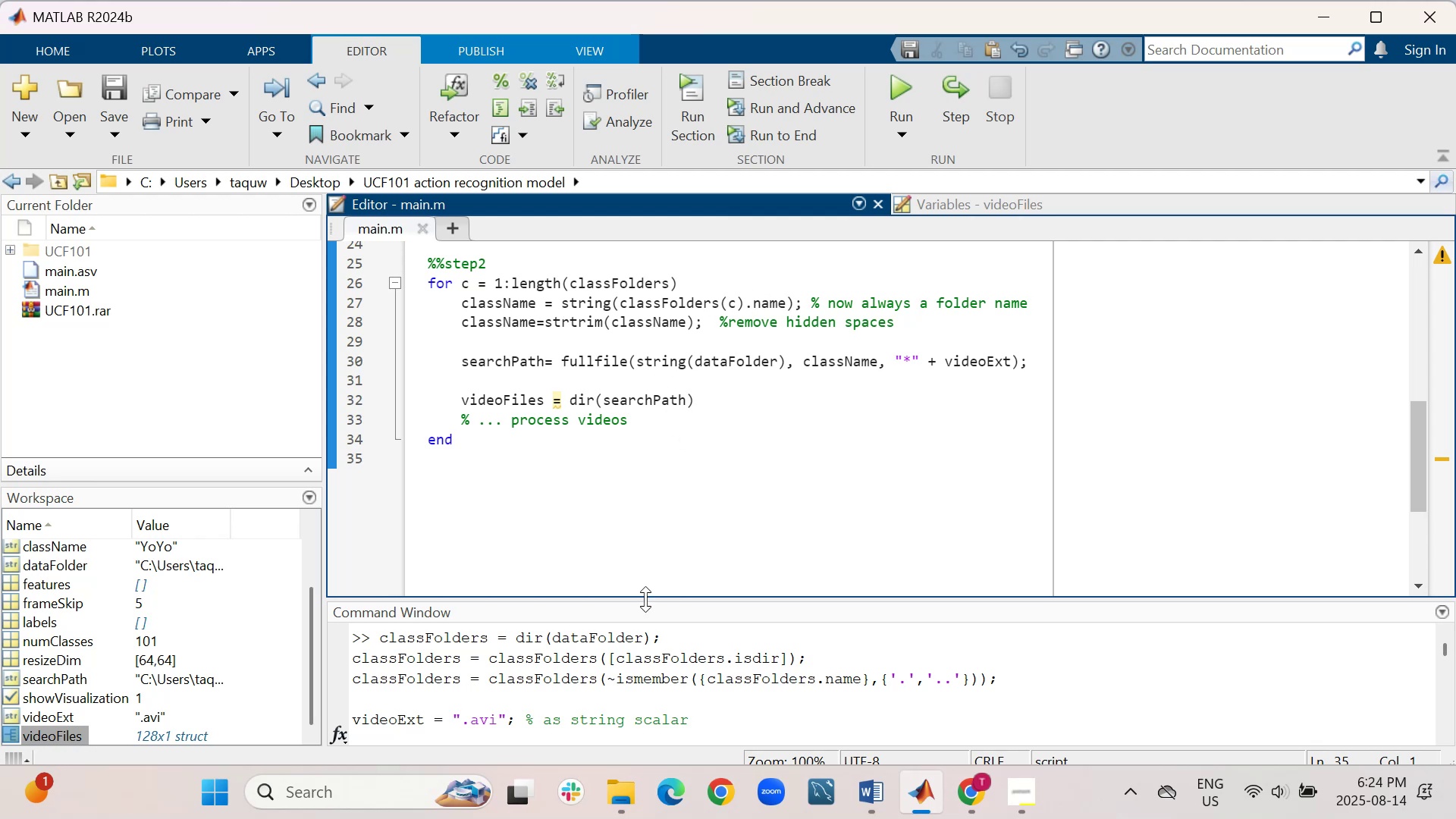 
double_click([10, 736])
 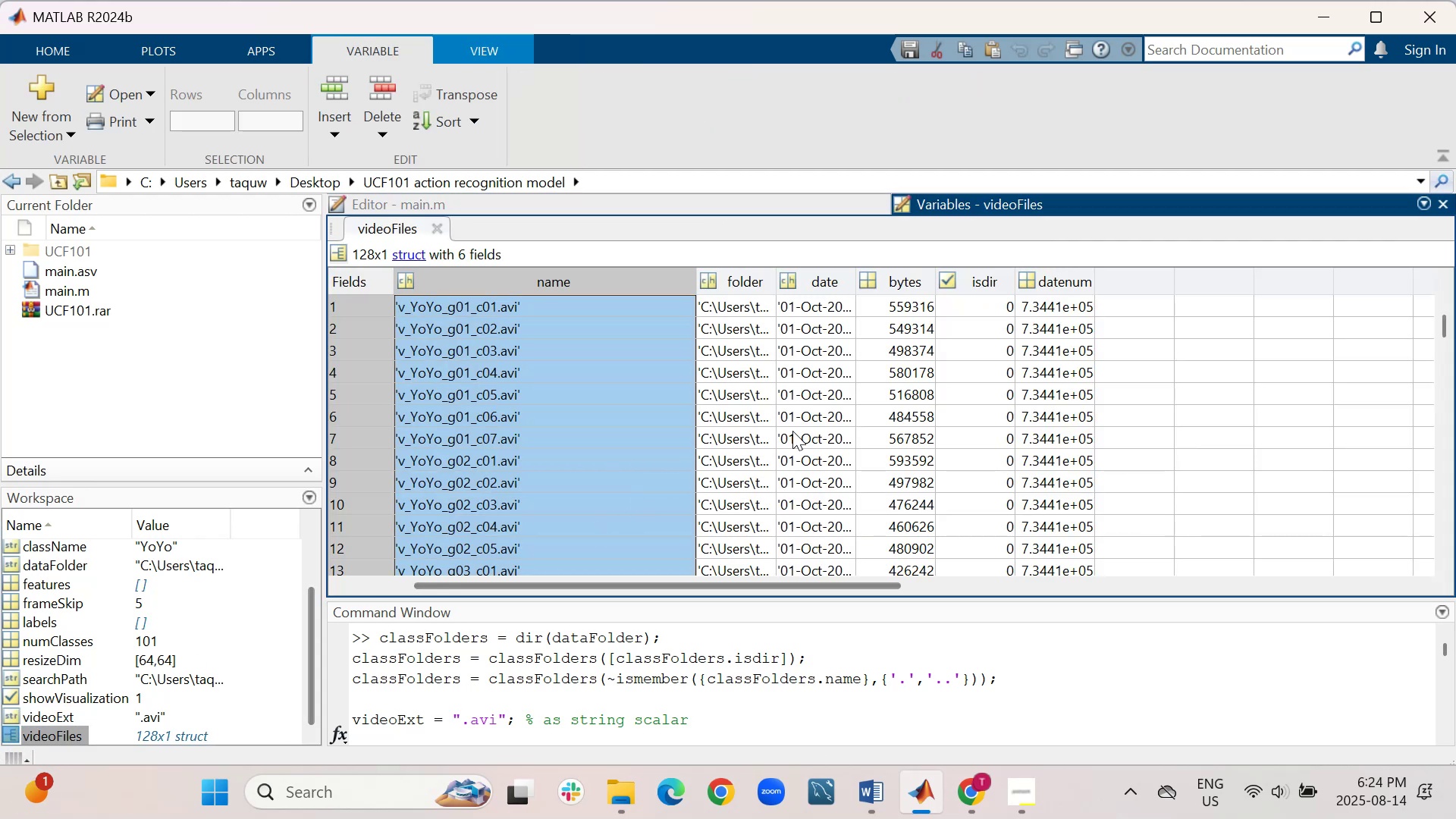 
scroll: coordinate [805, 401], scroll_direction: down, amount: 23.0
 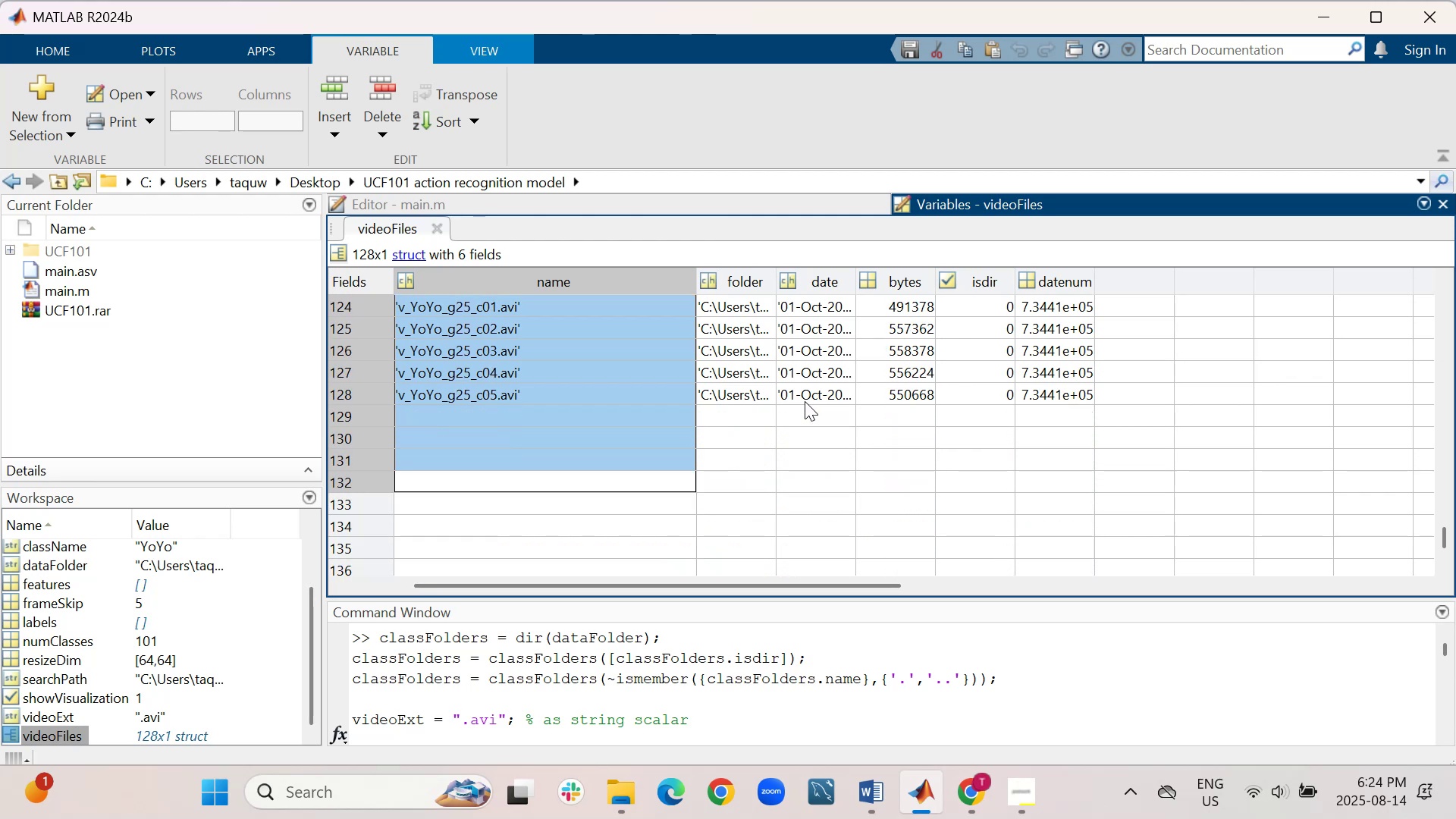 
scroll: coordinate [805, 401], scroll_direction: up, amount: 5.0
 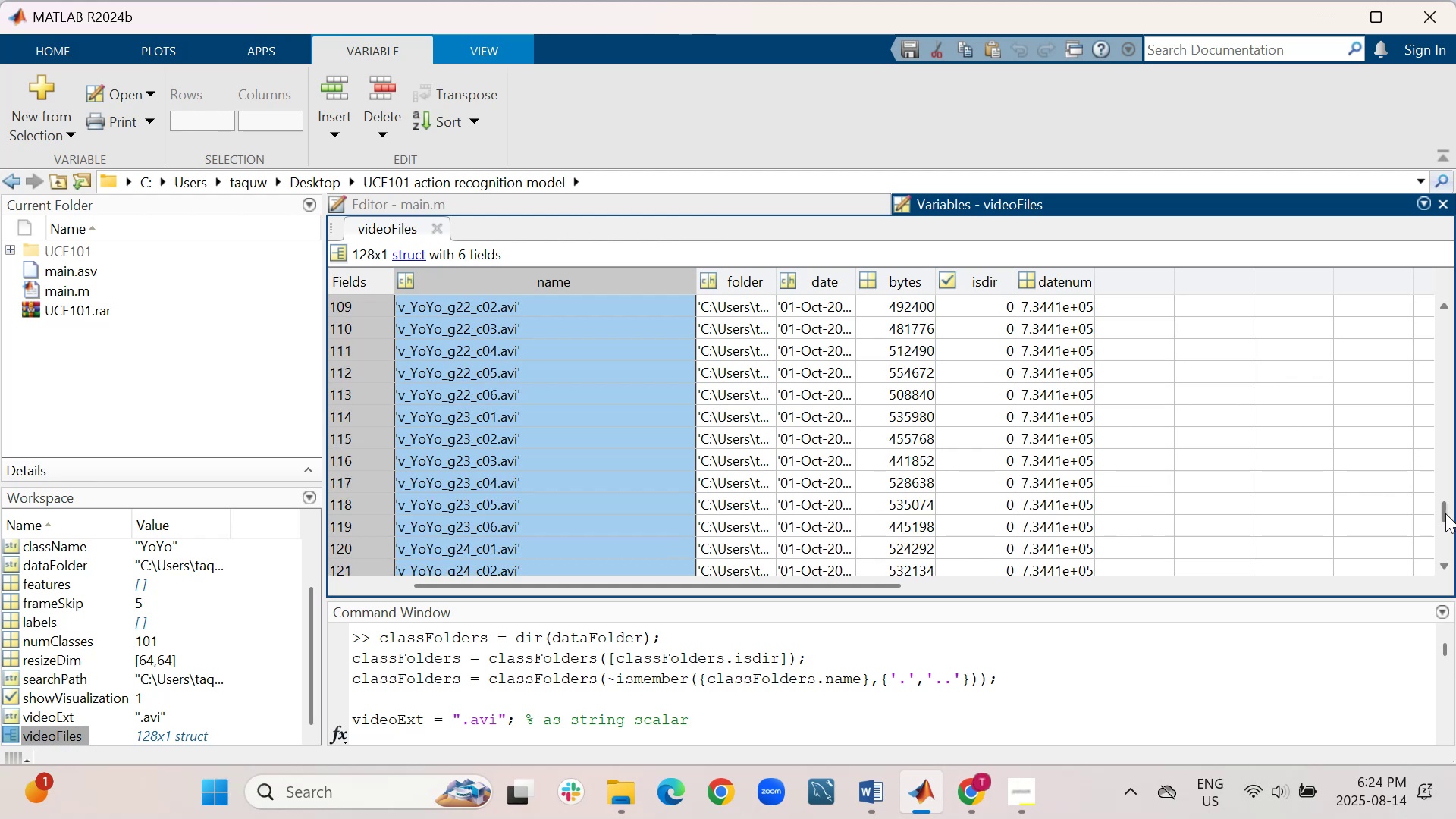 
left_click_drag(start_coordinate=[1445, 513], to_coordinate=[1449, 319])
 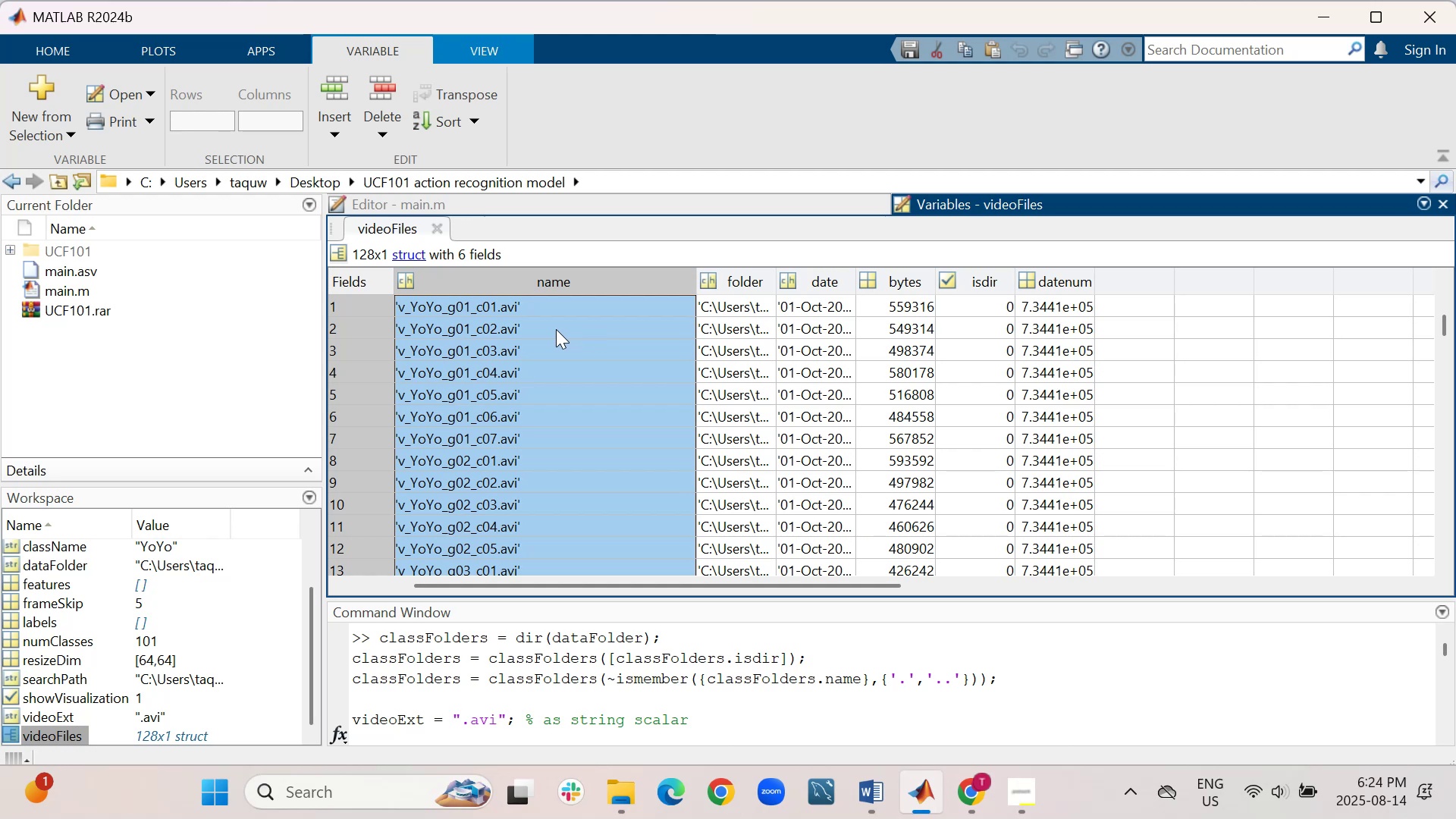 
wait(9.21)
 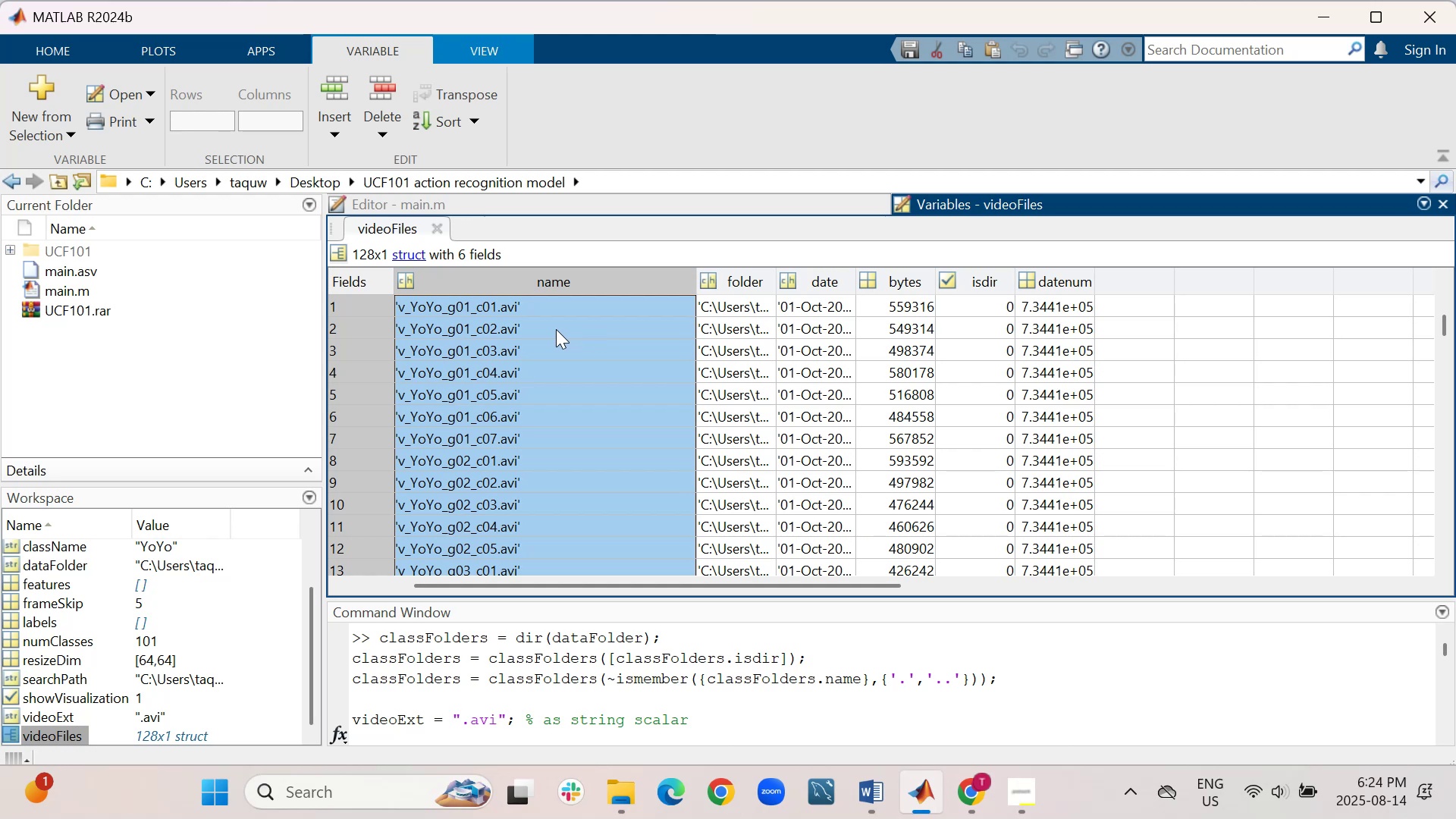 
left_click([558, 198])
 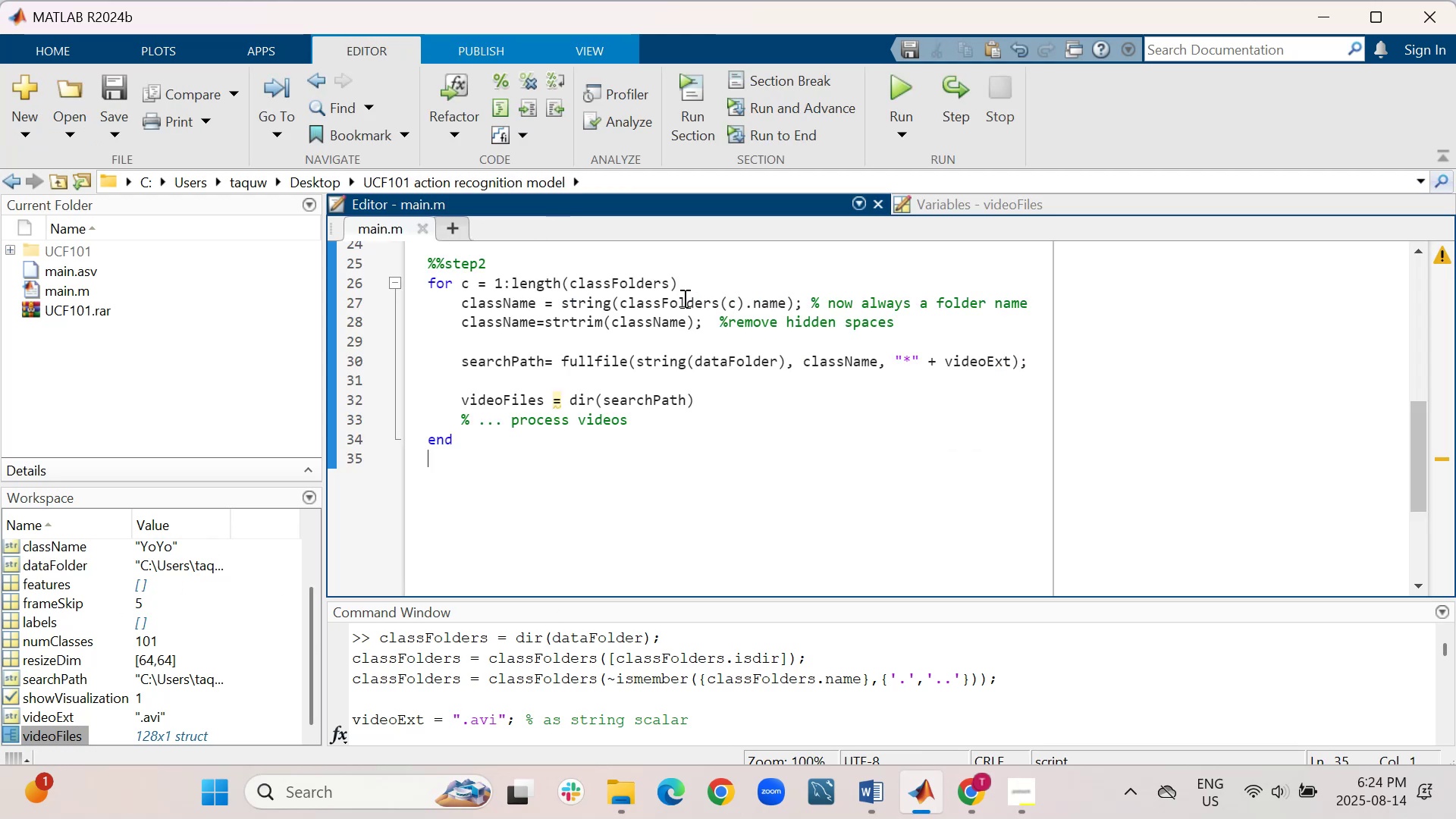 
wait(5.96)
 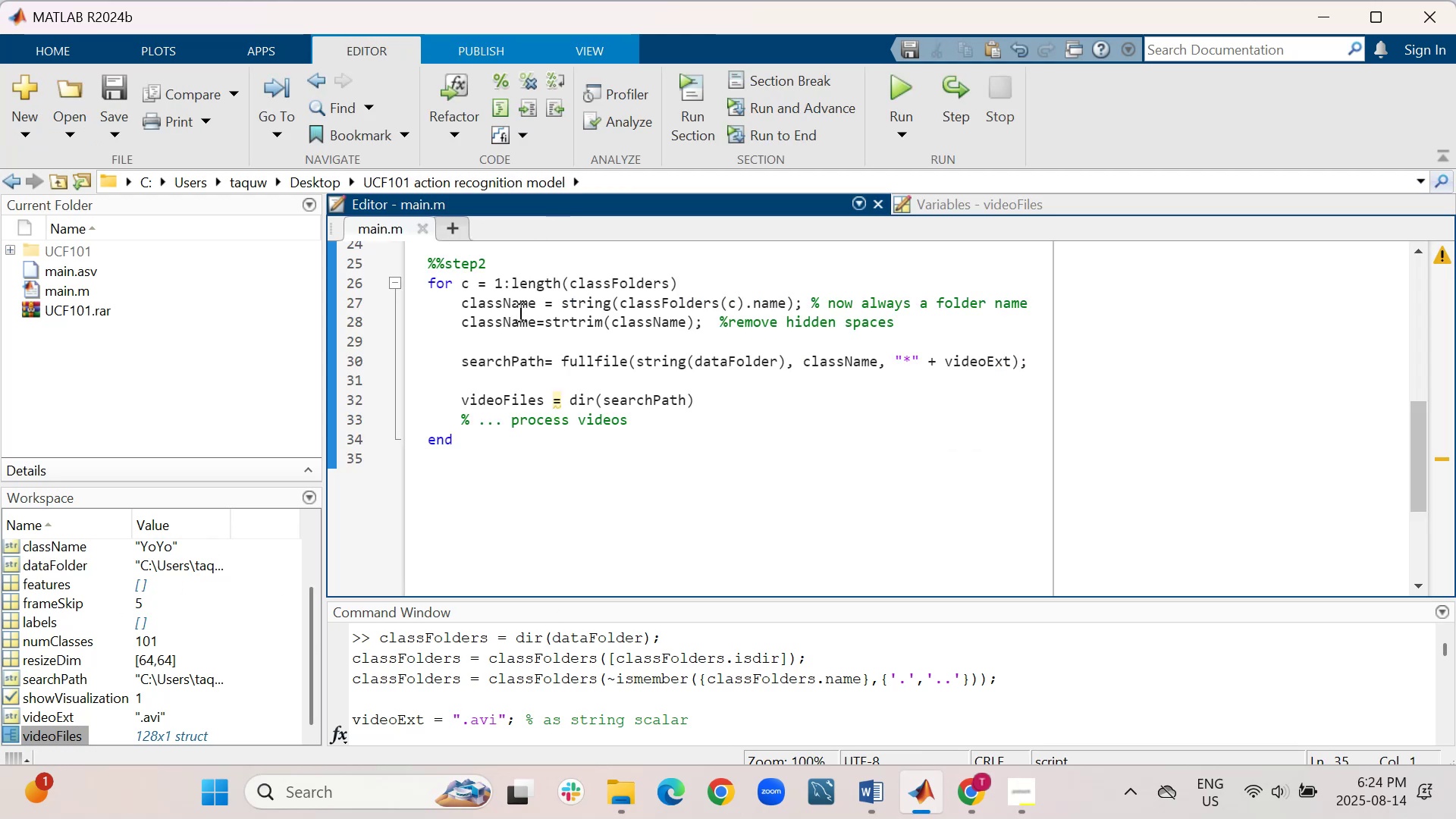 
left_click_drag(start_coordinate=[695, 406], to_coordinate=[457, 297])
 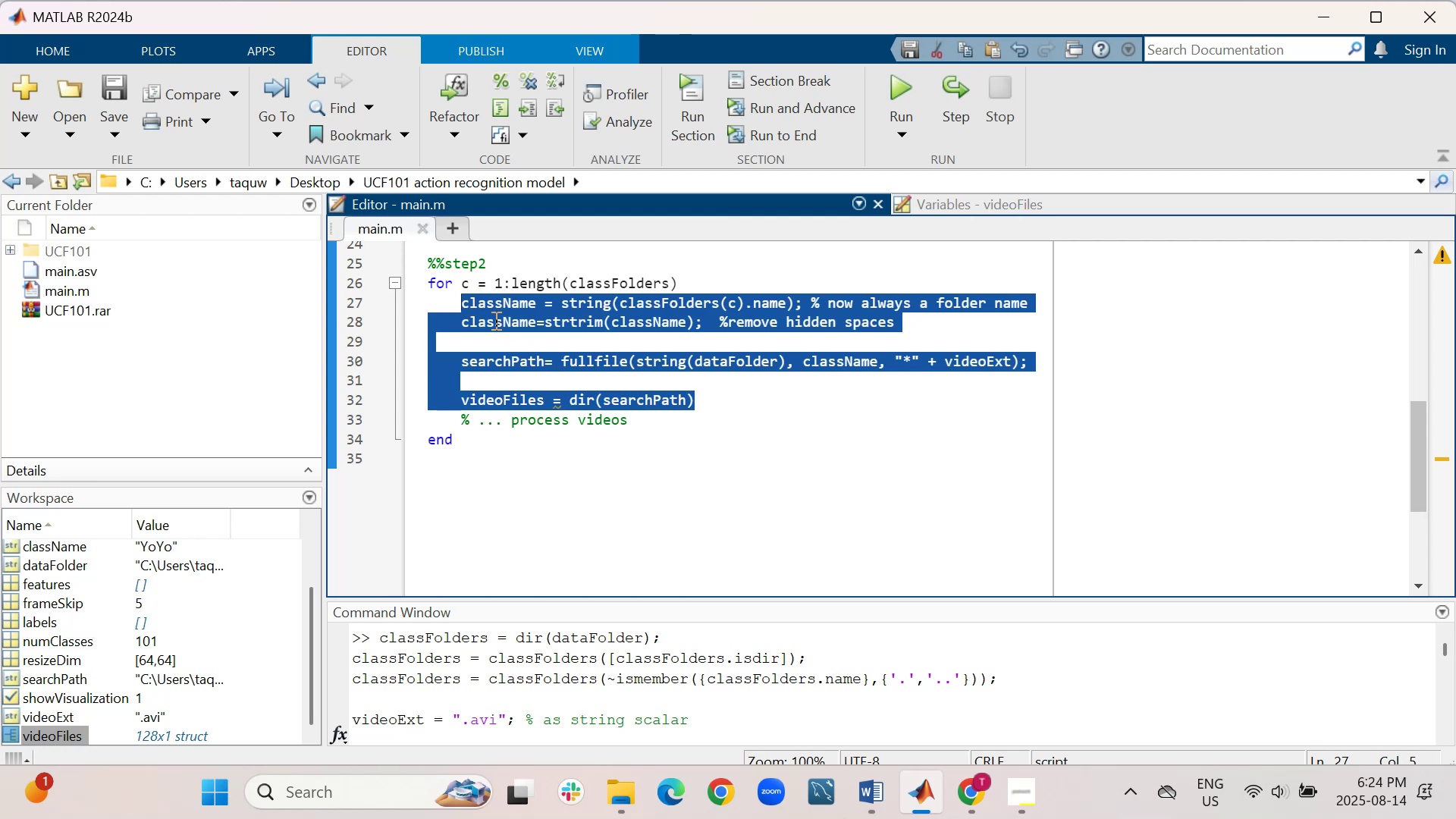 
right_click([494, 320])
 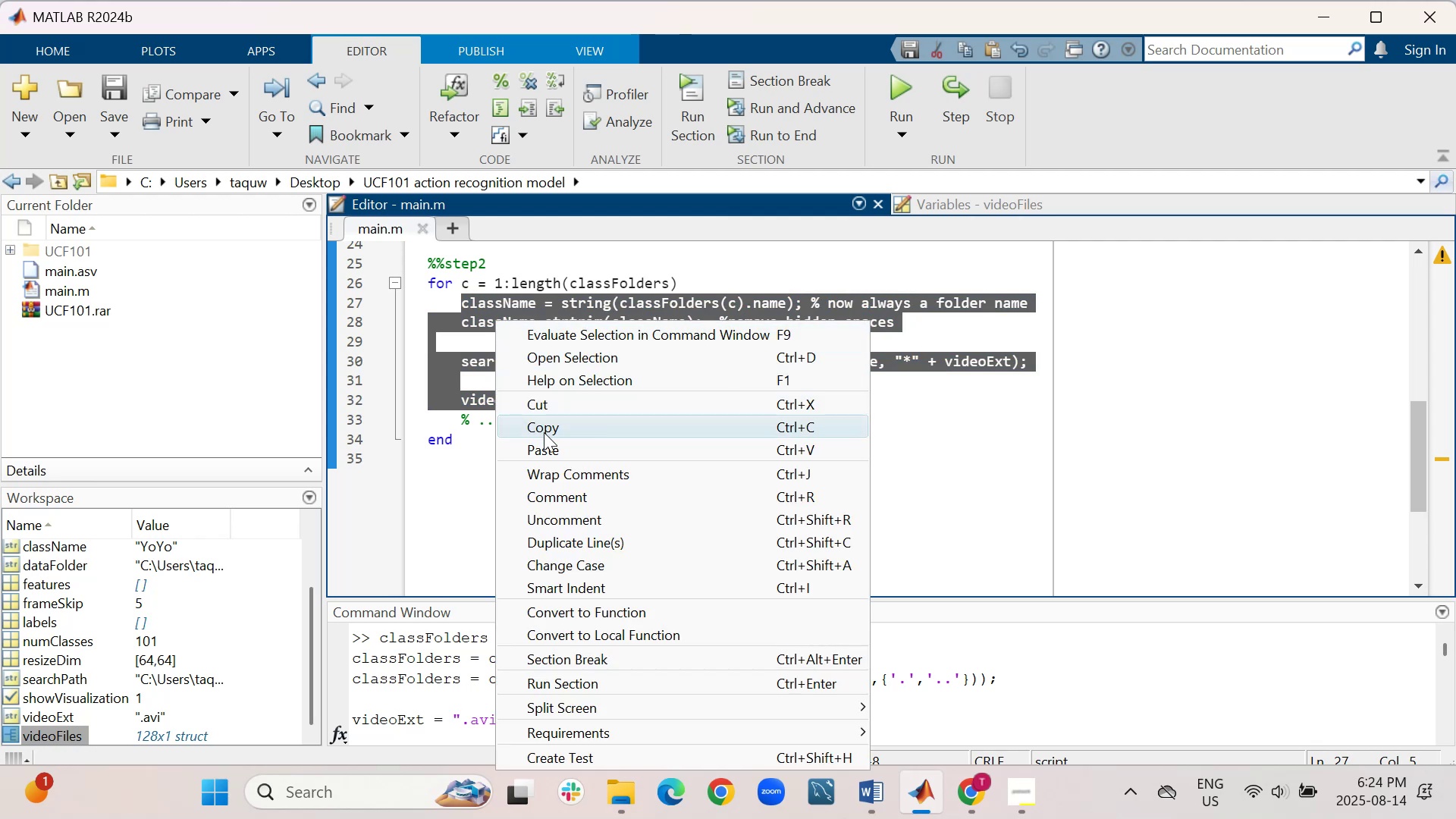 
left_click([544, 429])
 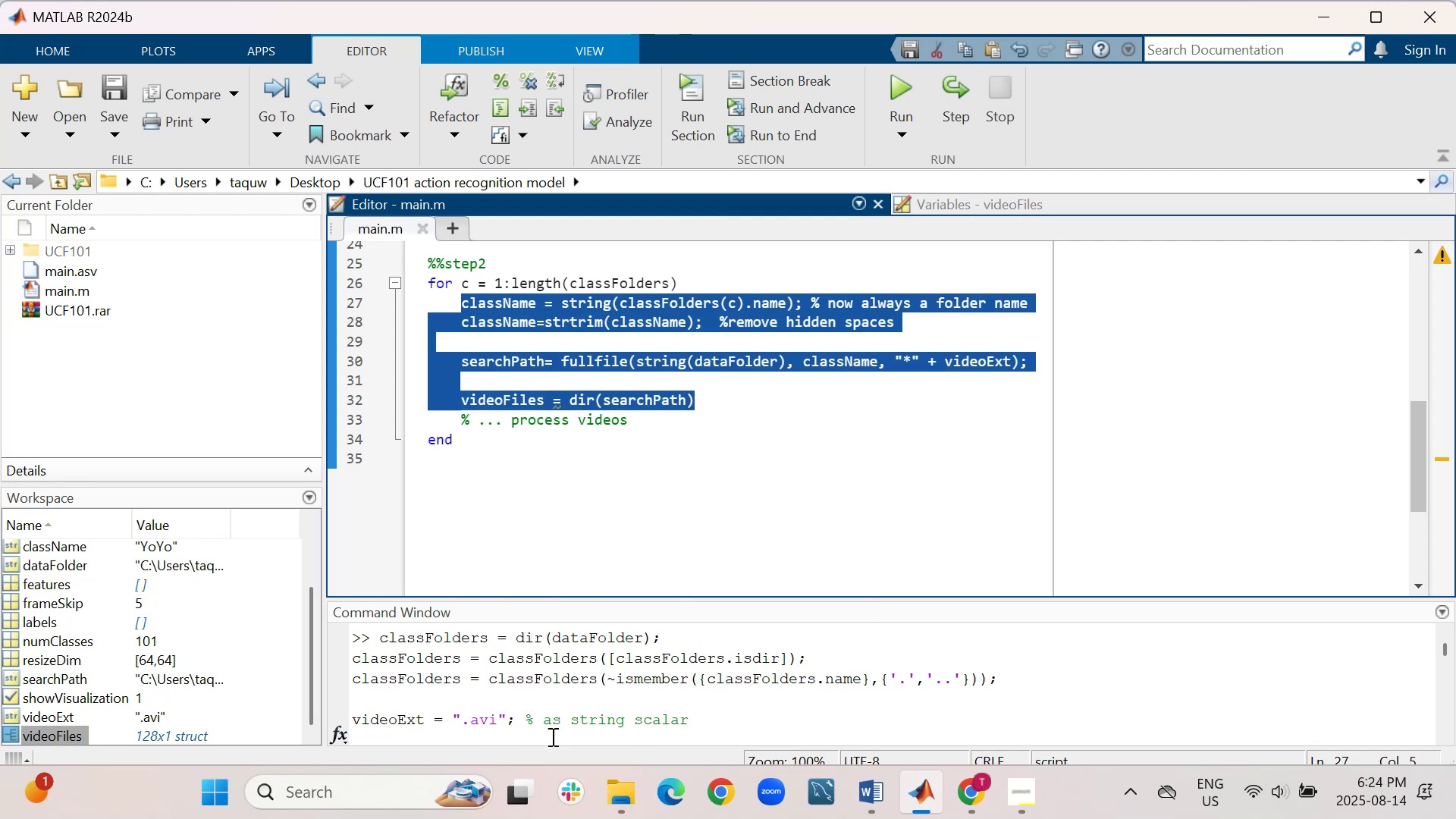 
scroll: coordinate [809, 668], scroll_direction: down, amount: 60.0
 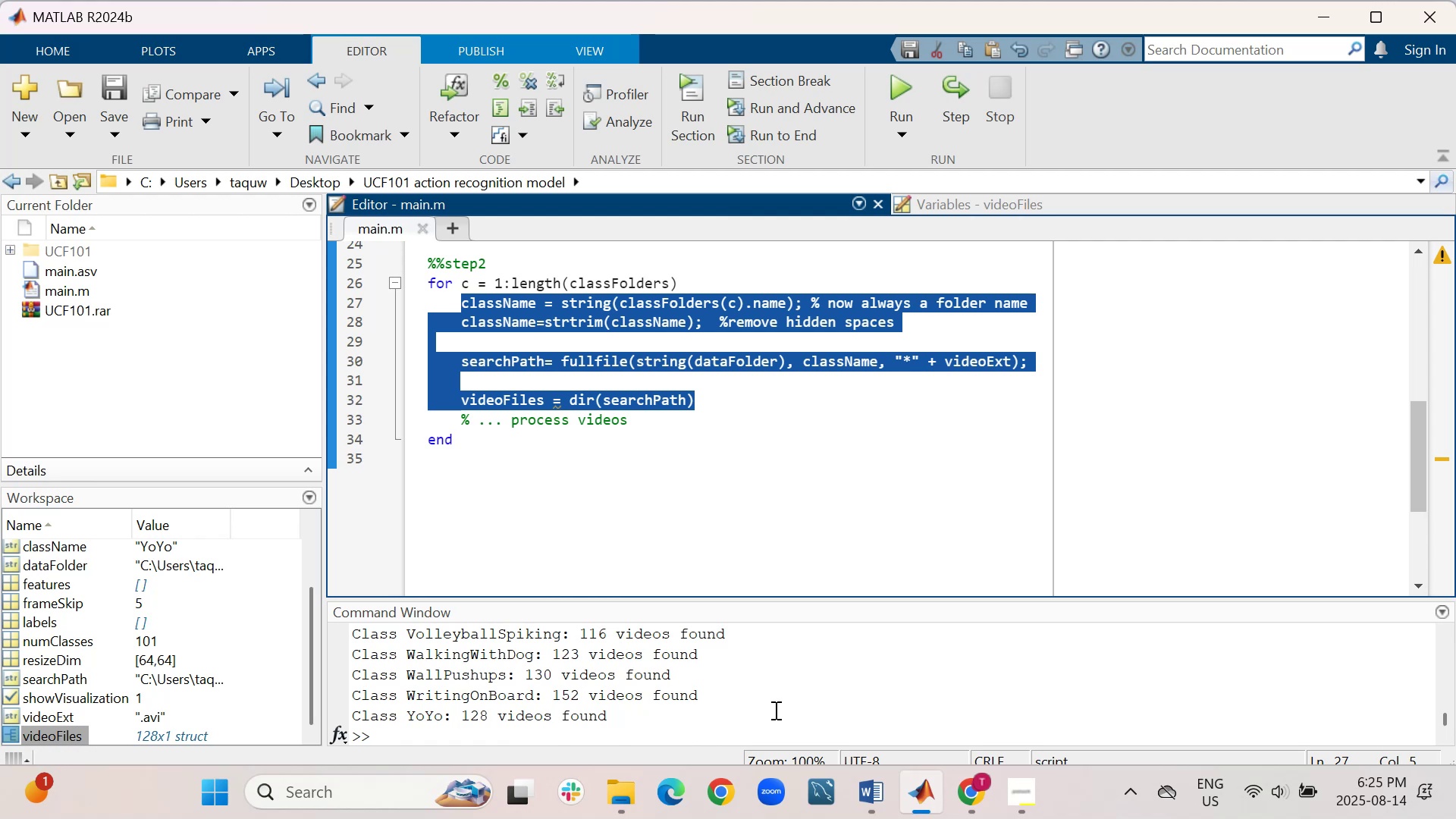 
left_click([774, 709])
 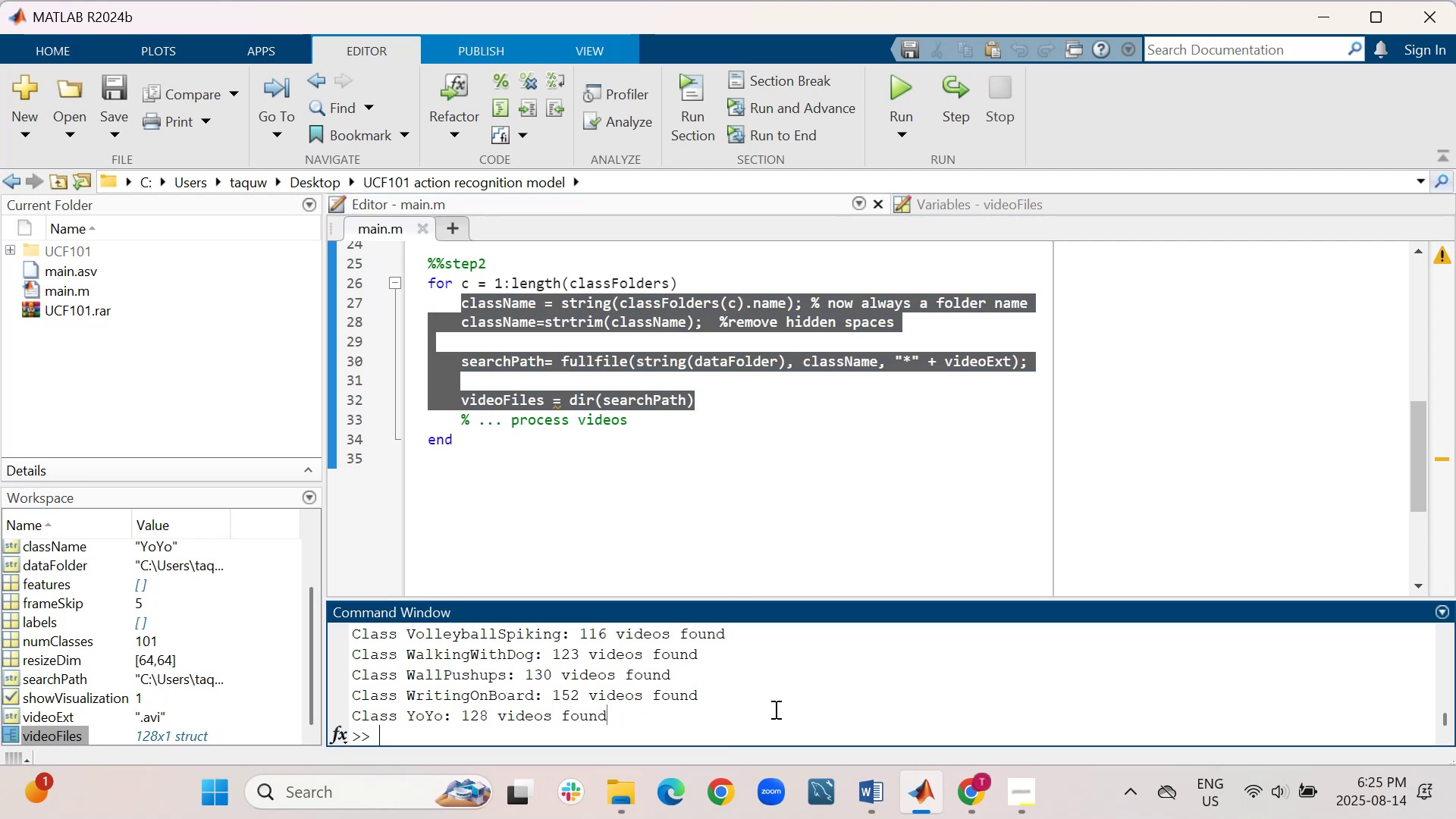 
type(clc)
 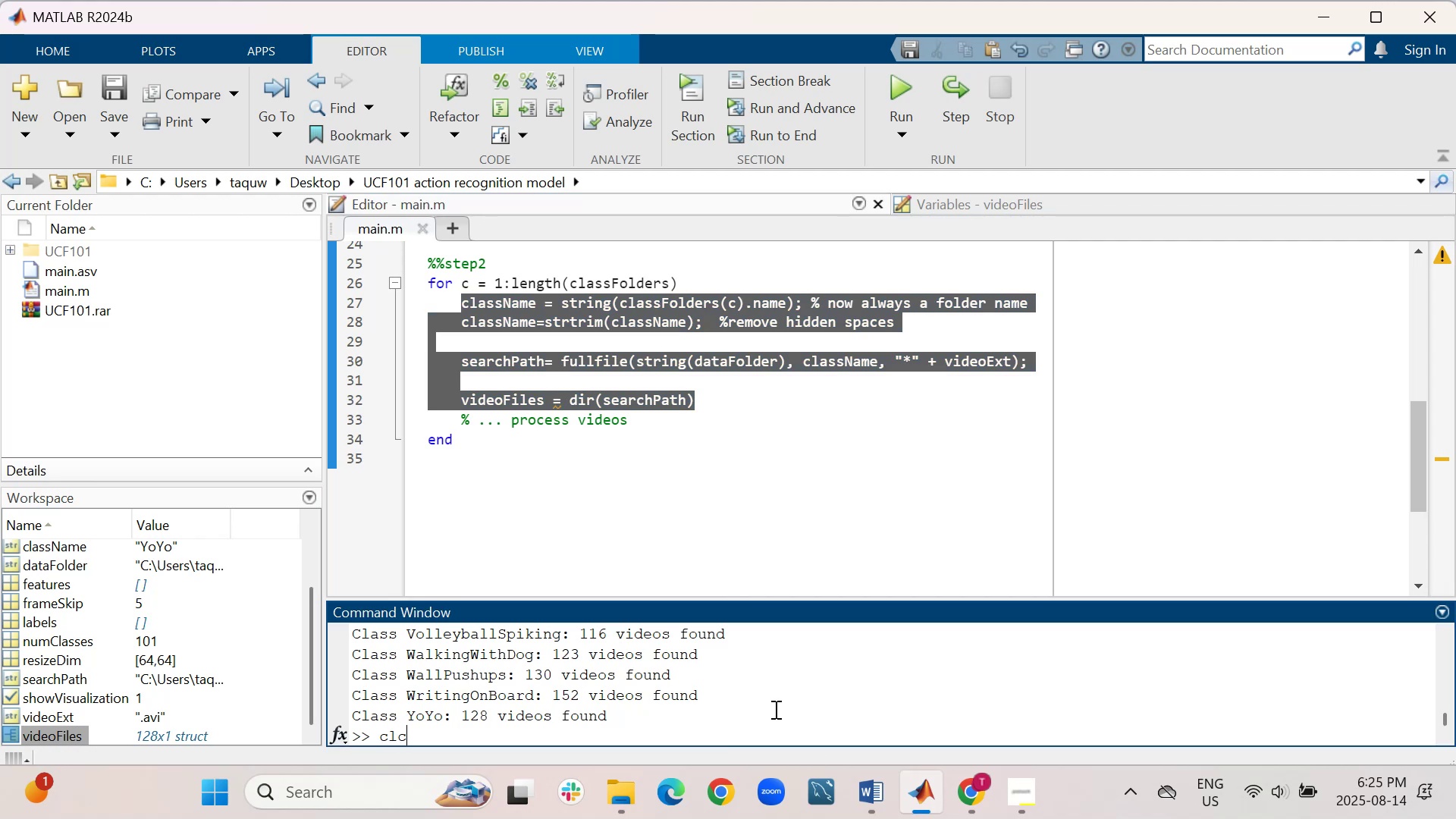 
key(Enter)
 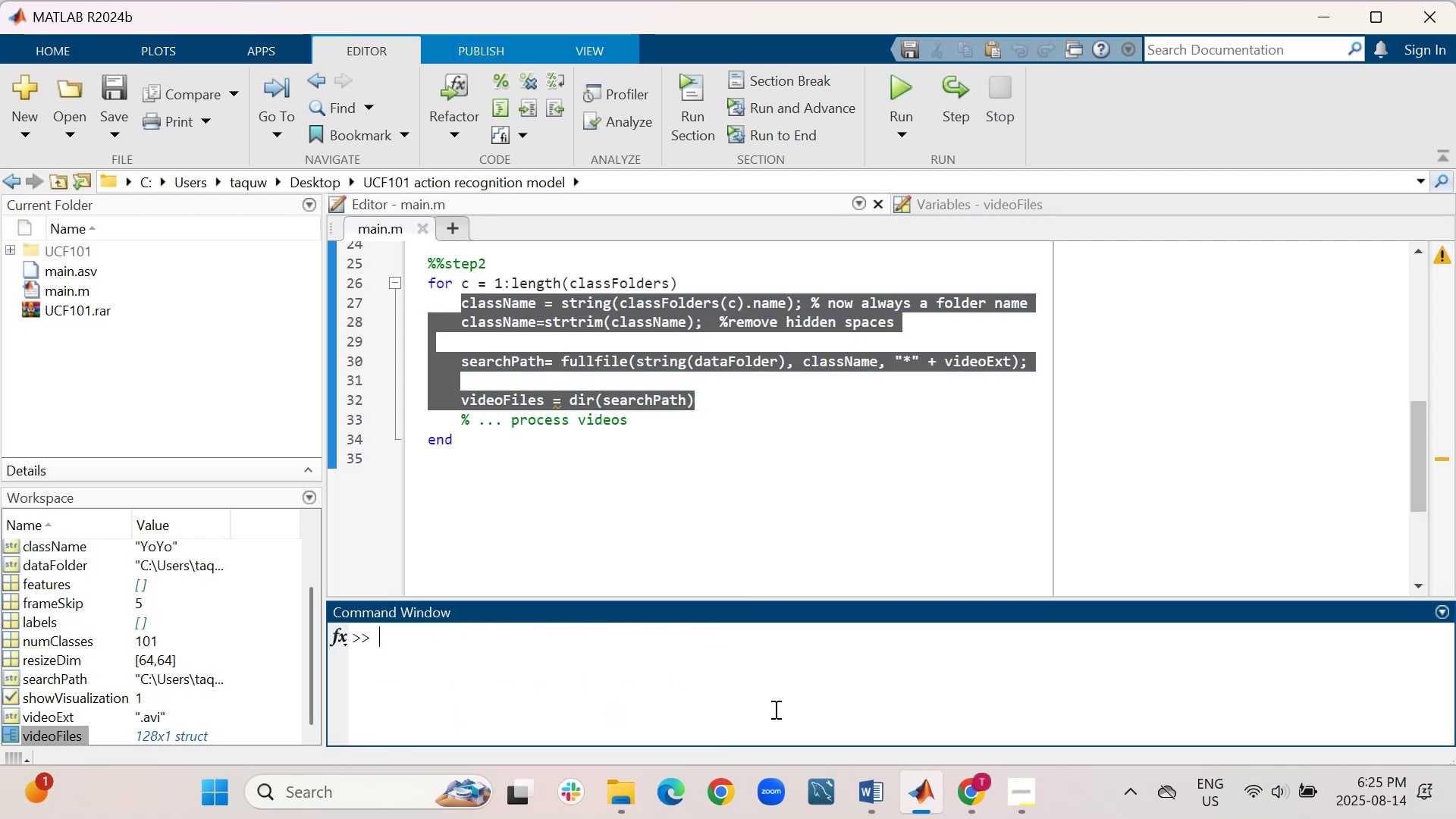 
wait(8.04)
 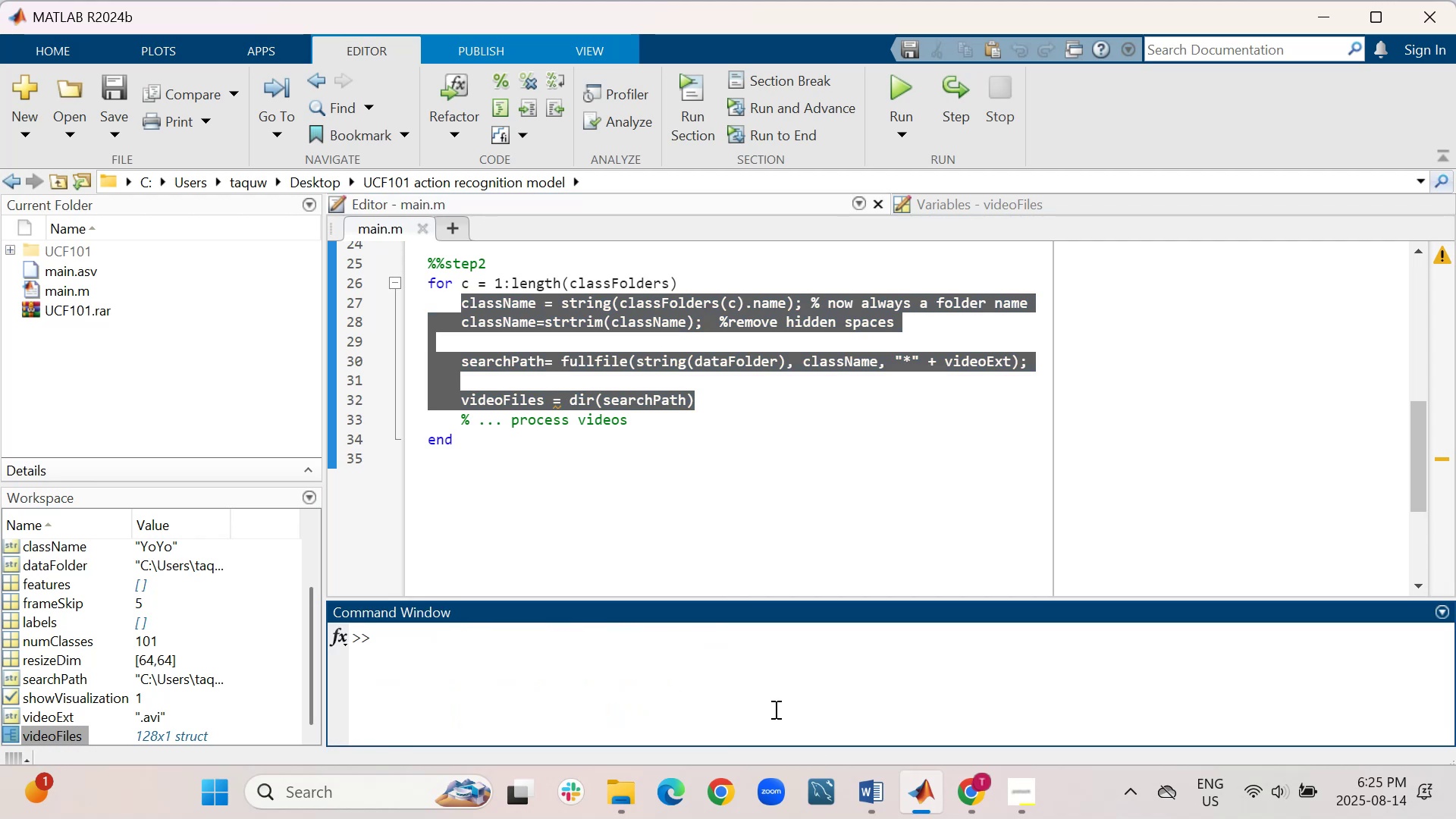 
key(Control+V)
 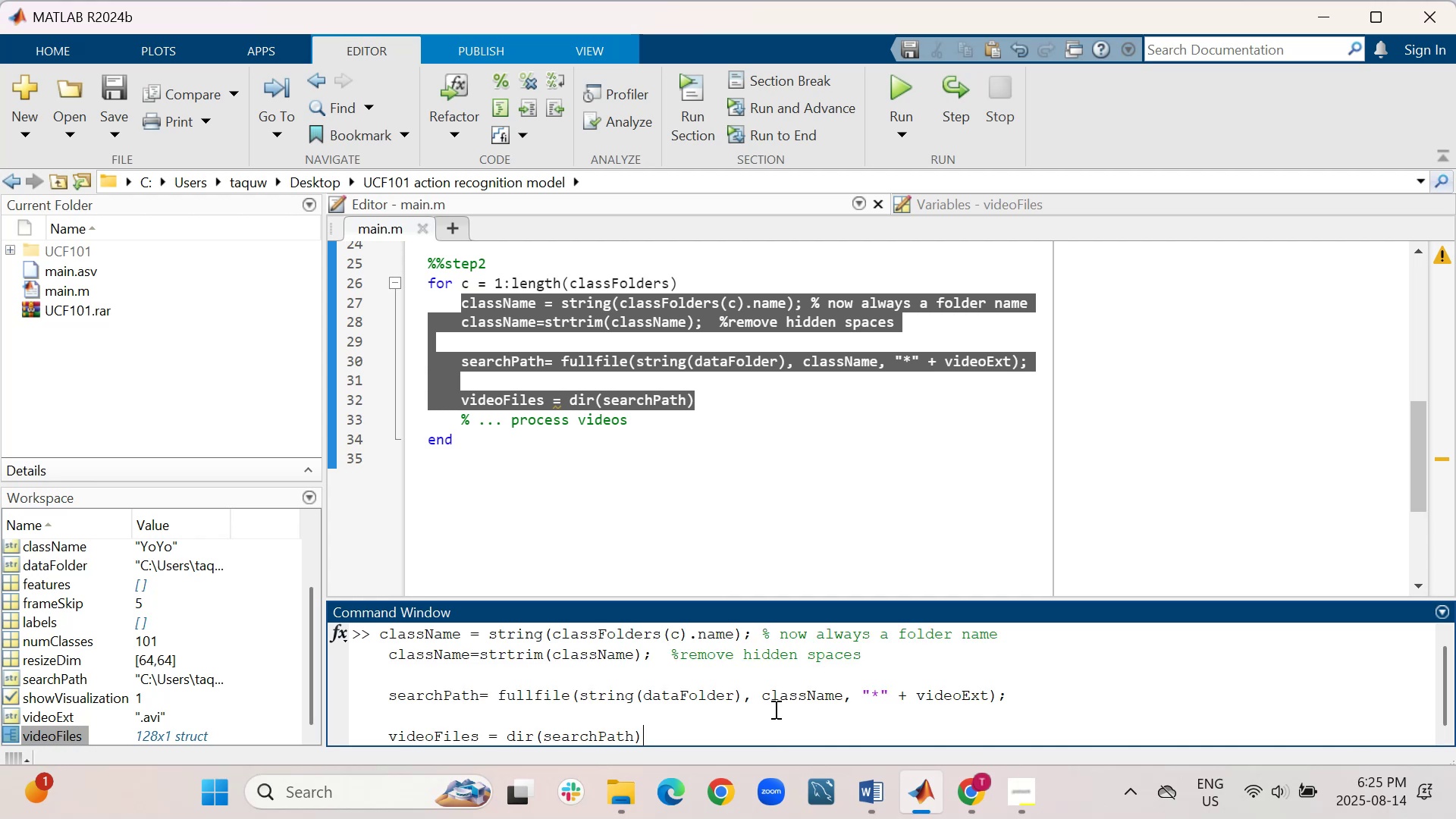 
key(ArrowUp)
 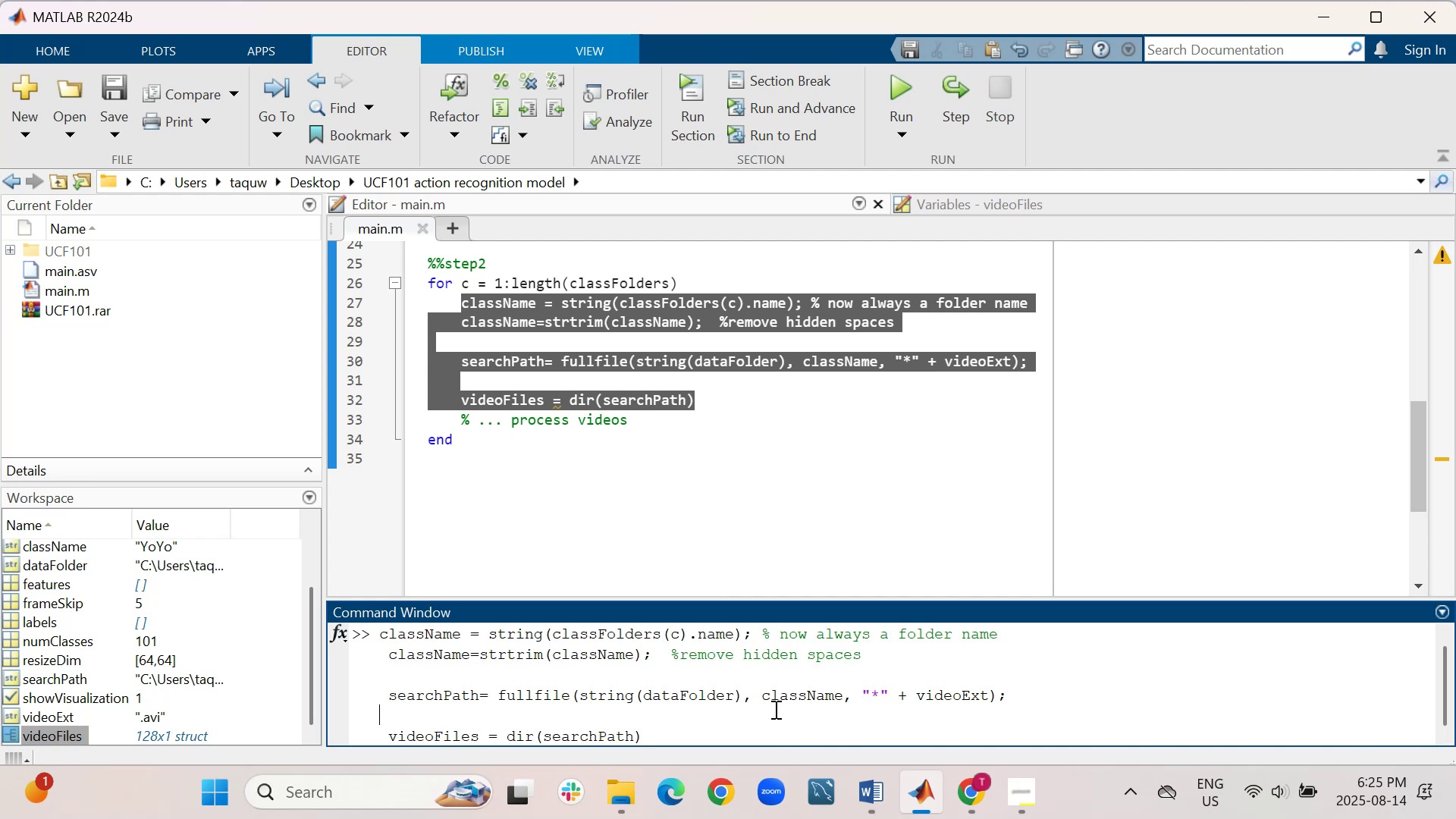 
key(ArrowUp)
 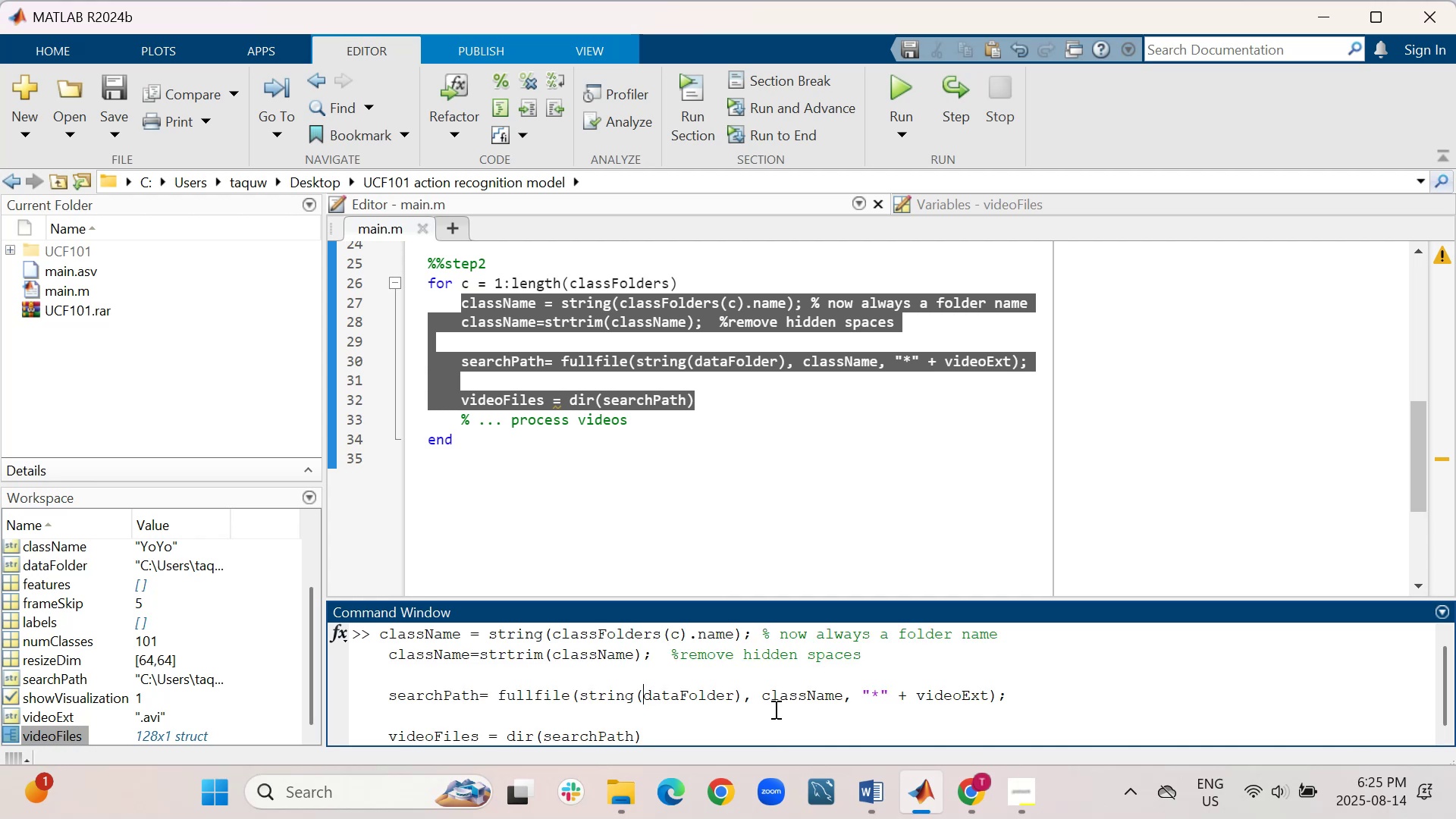 
key(ArrowUp)
 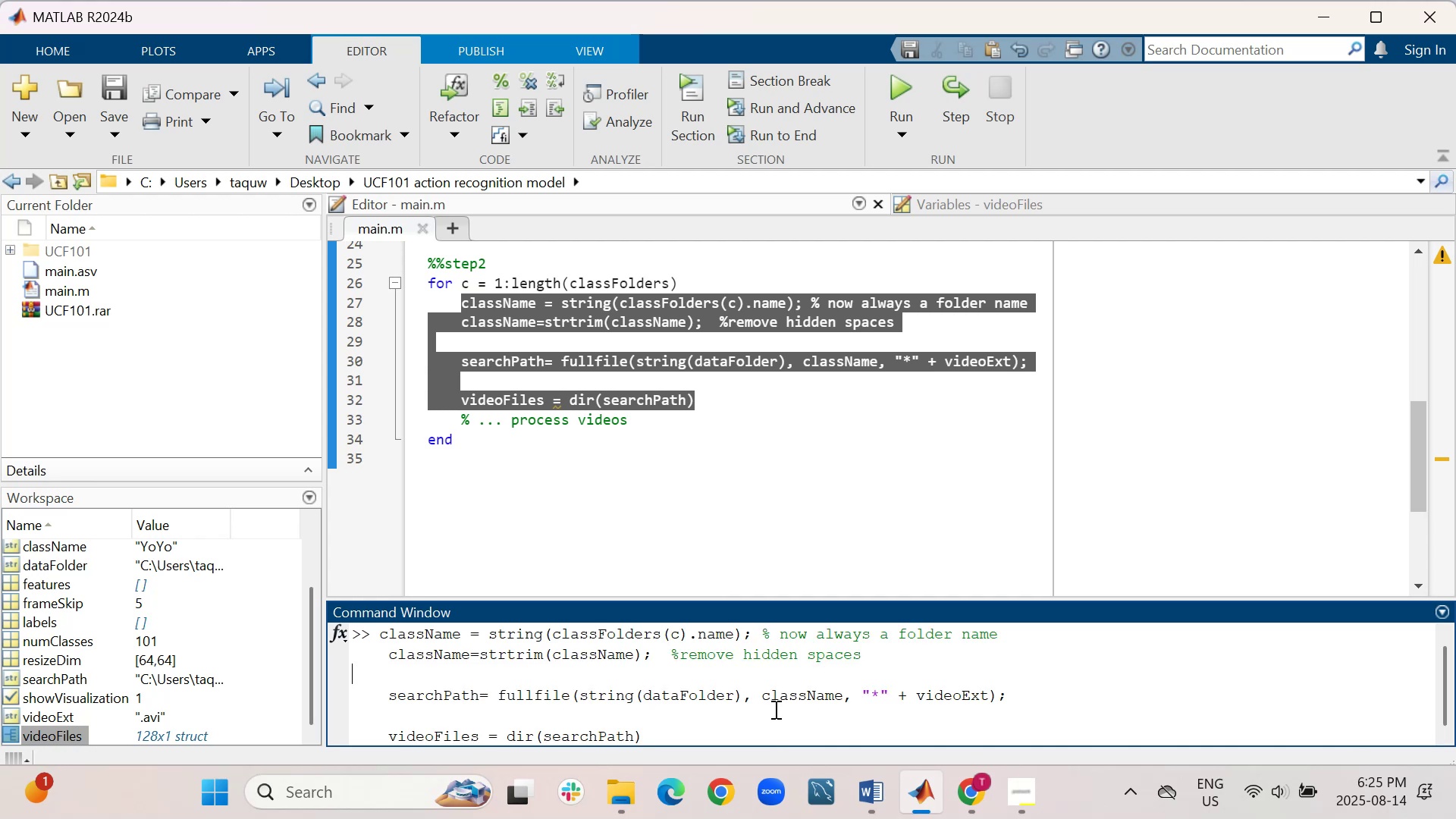 
key(ArrowUp)
 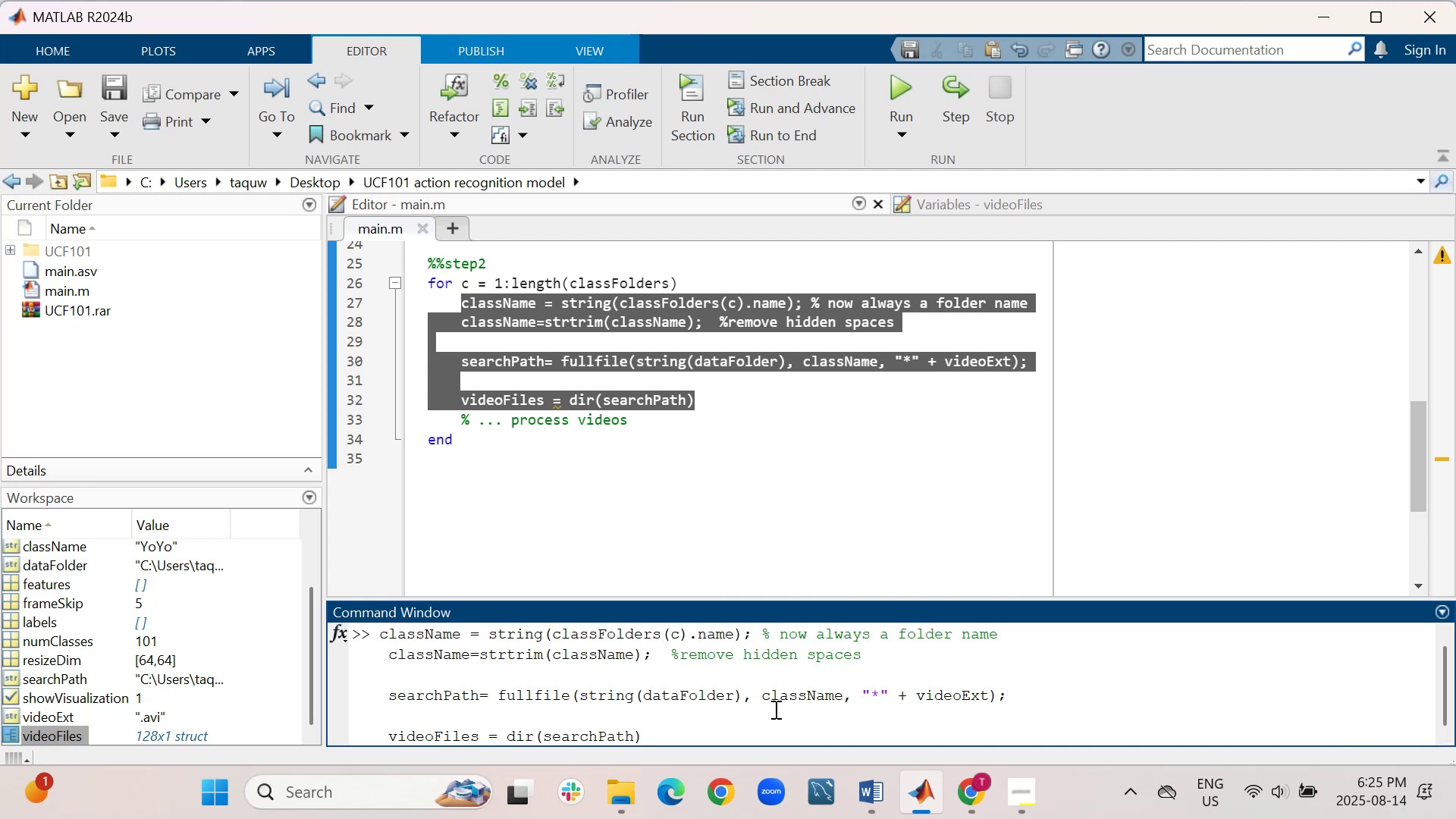 
key(ArrowUp)
 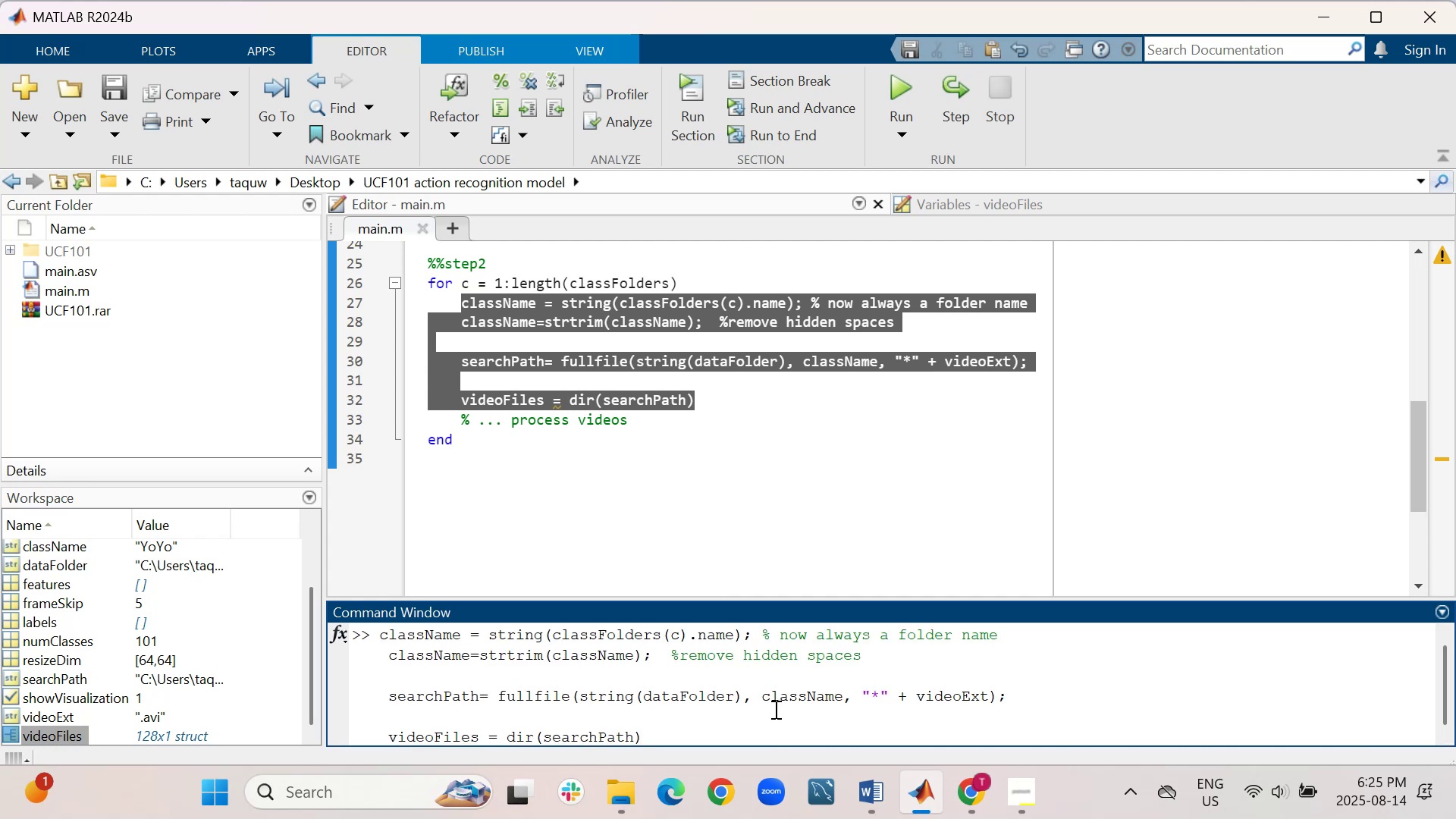 
key(ArrowRight)
 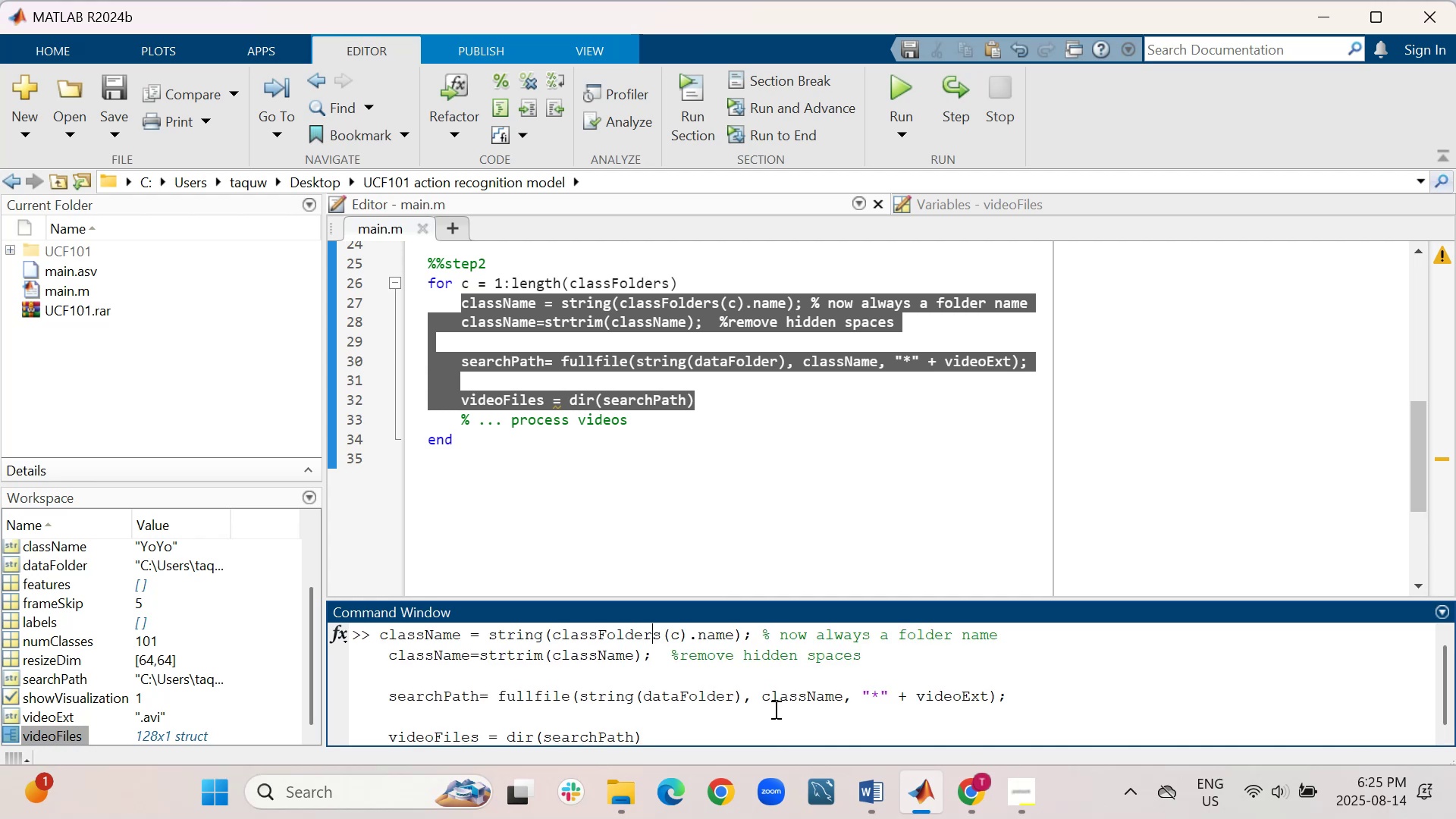 
key(ArrowRight)
 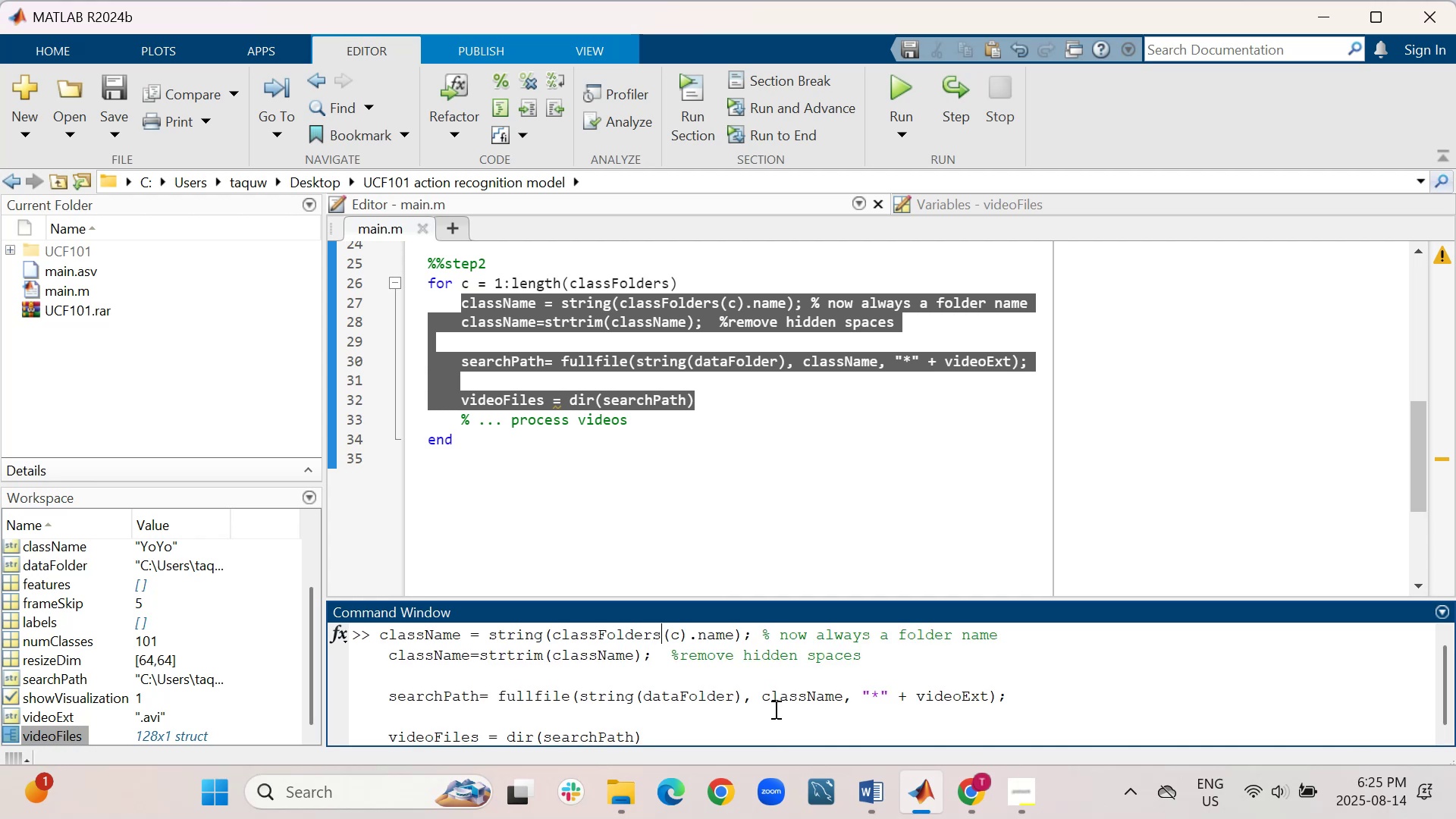 
key(ArrowRight)
 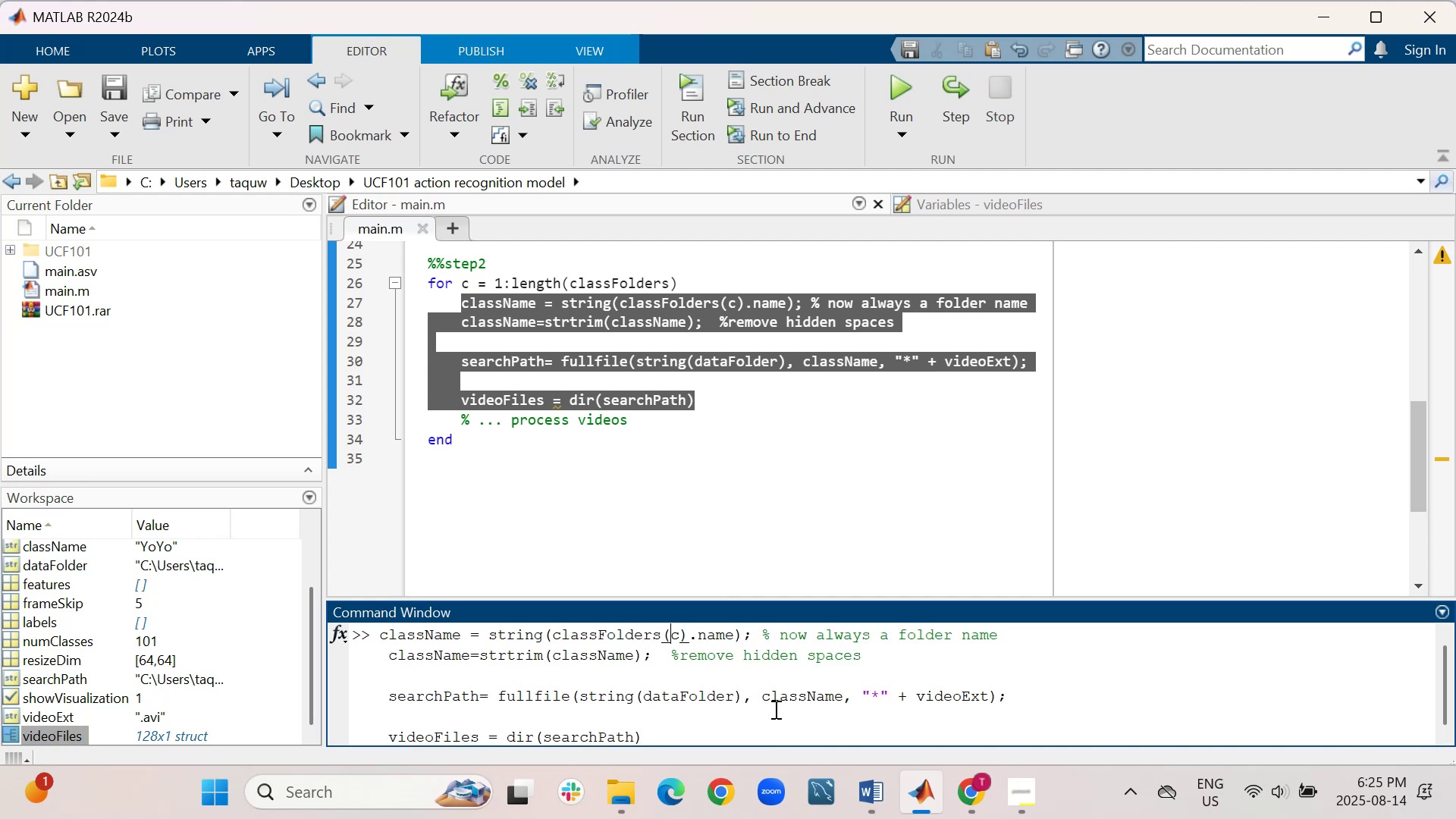 
key(ArrowRight)
 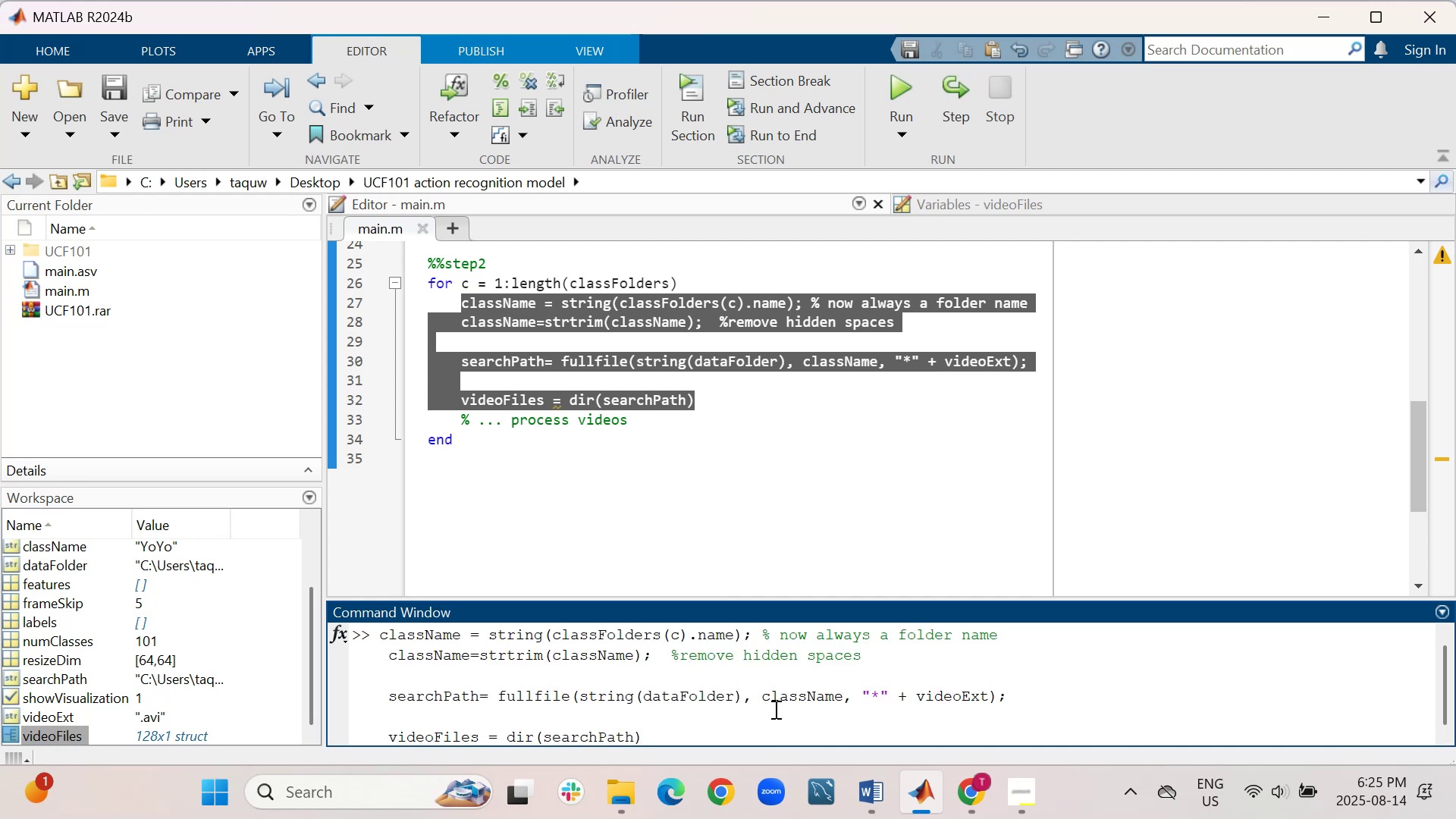 
key(Backspace)
 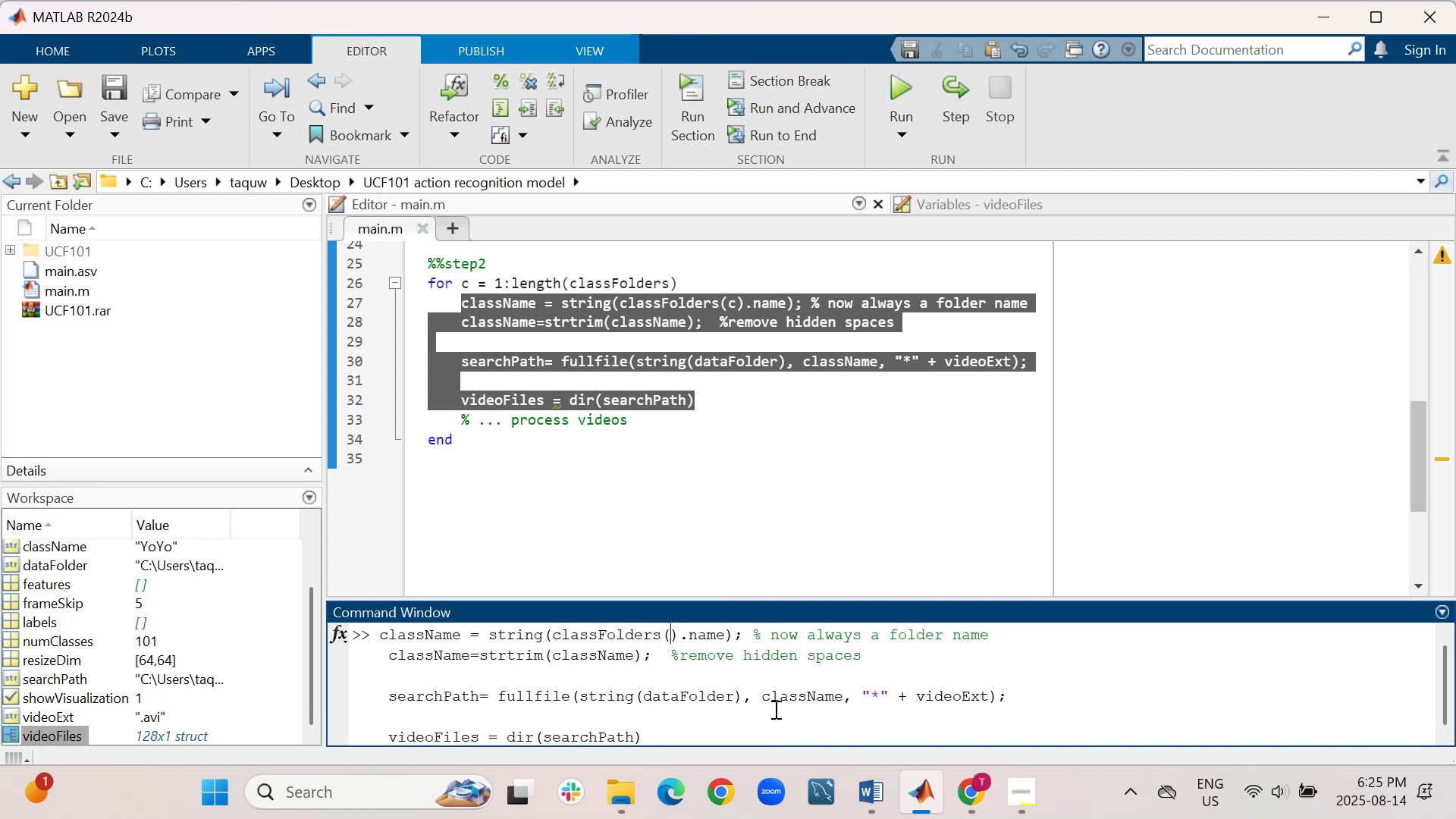 
key(1)
 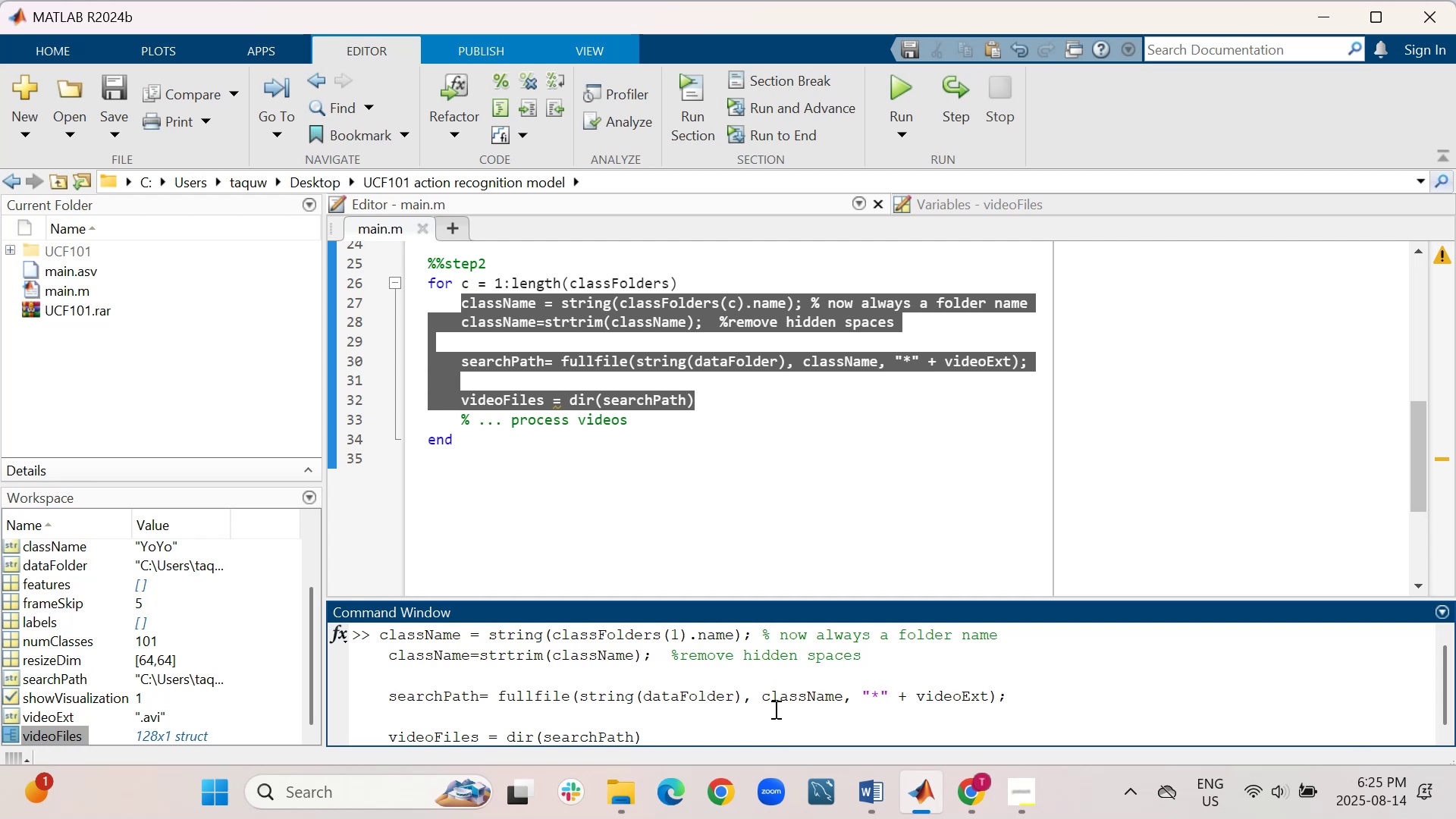 
key(Enter)
 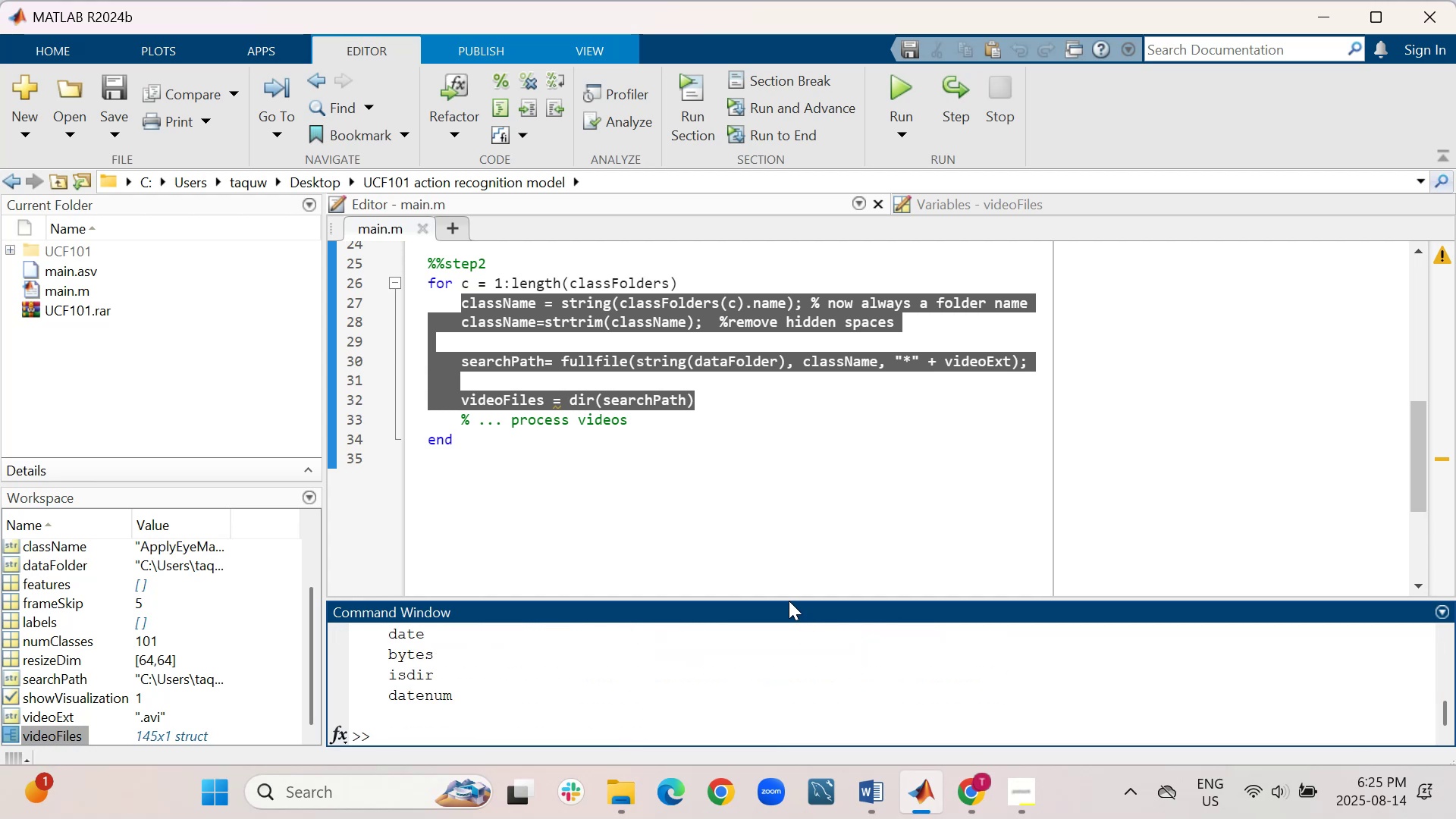 
left_click_drag(start_coordinate=[783, 600], to_coordinate=[798, 366])
 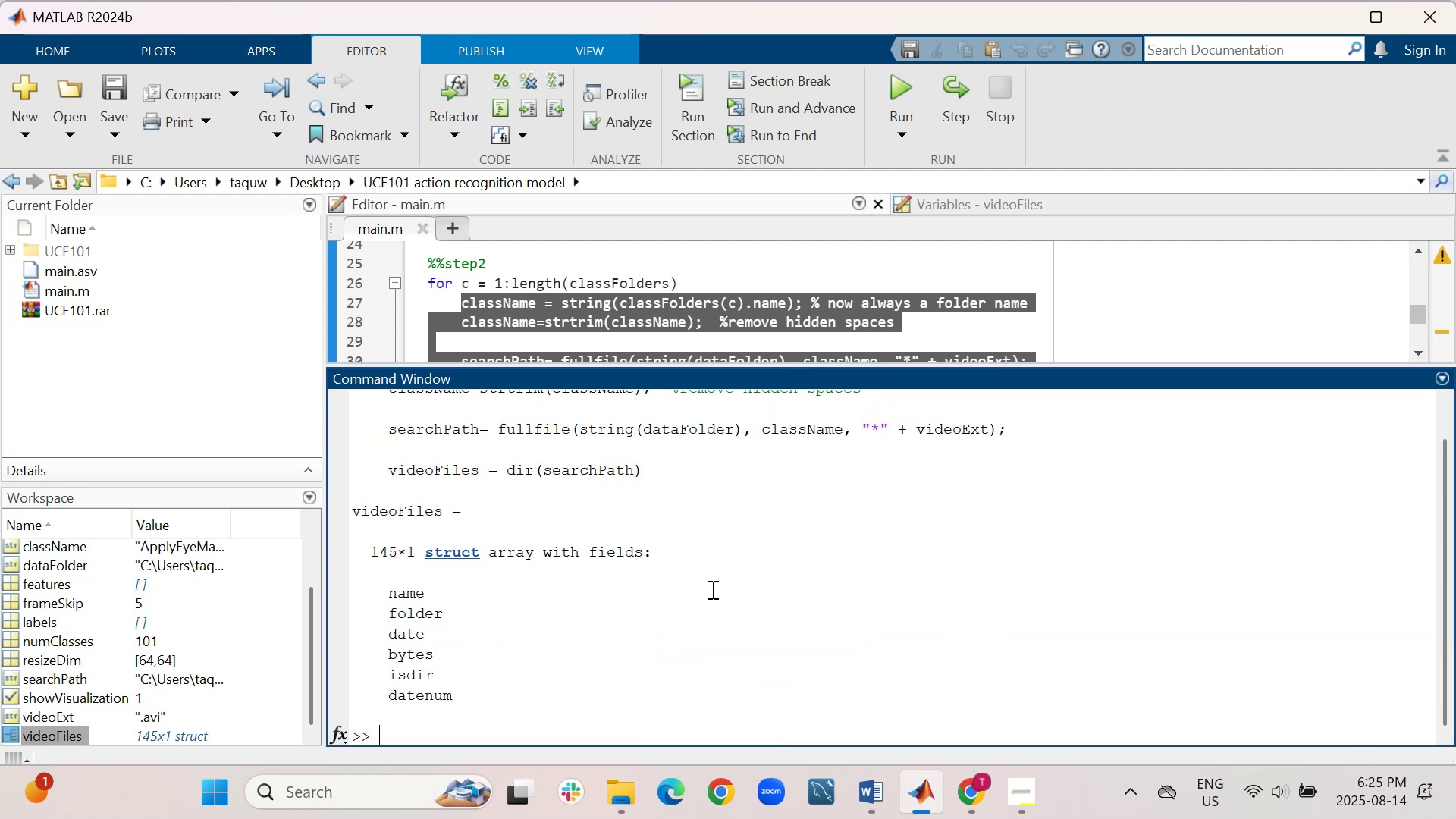 
scroll: coordinate [716, 585], scroll_direction: up, amount: 2.0
 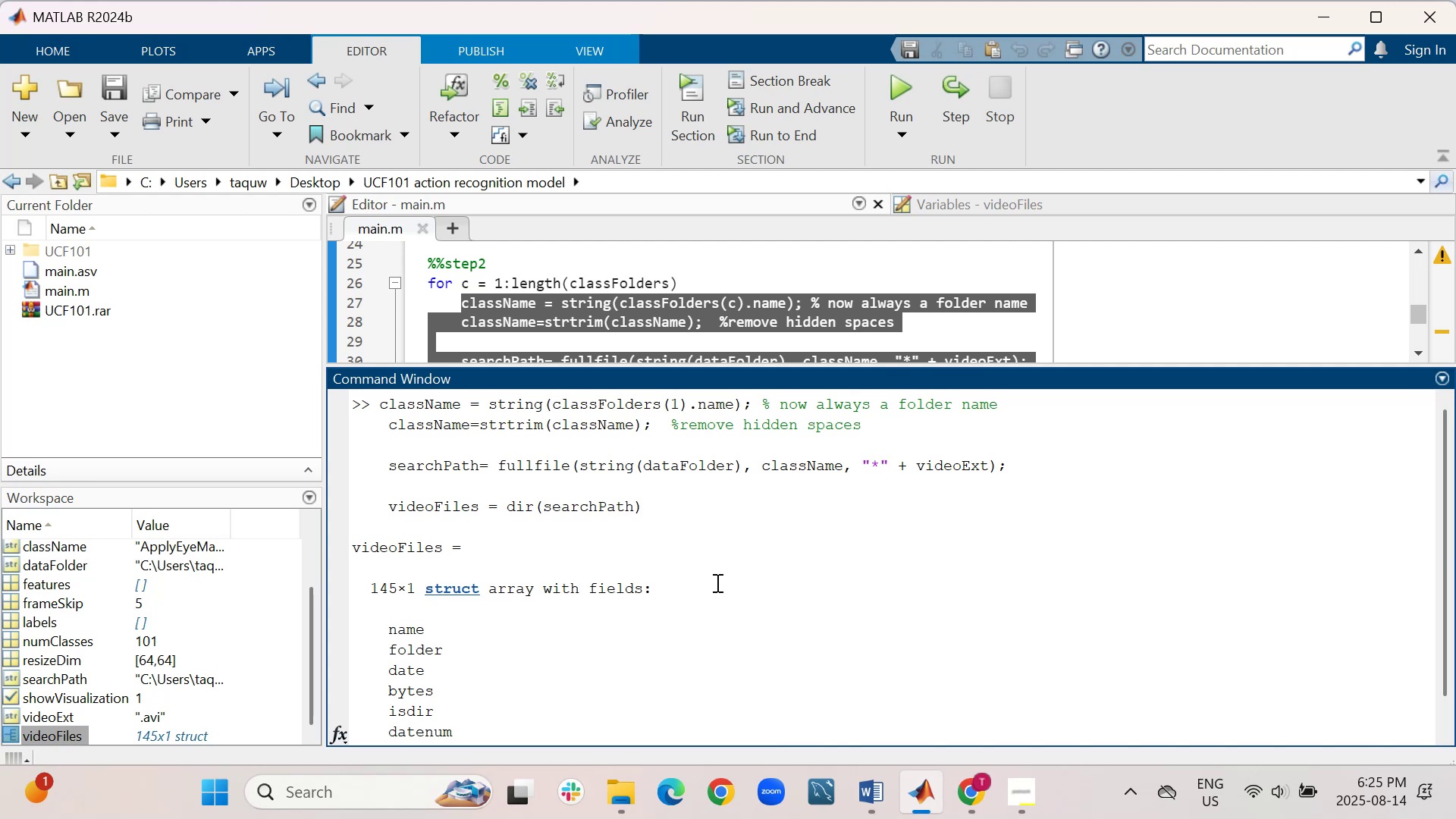 
wait(5.13)
 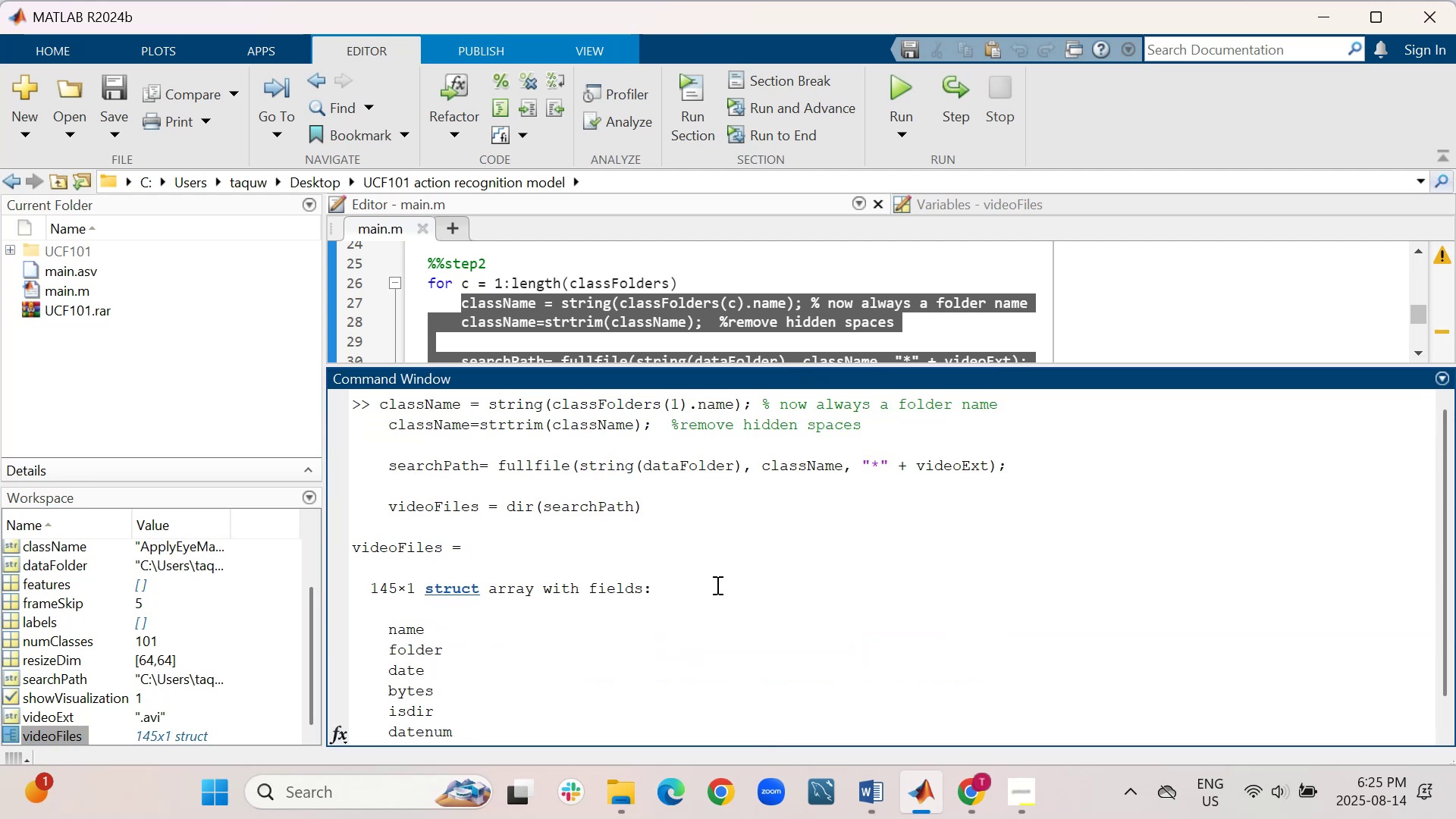 
scroll: coordinate [716, 582], scroll_direction: up, amount: 3.0
 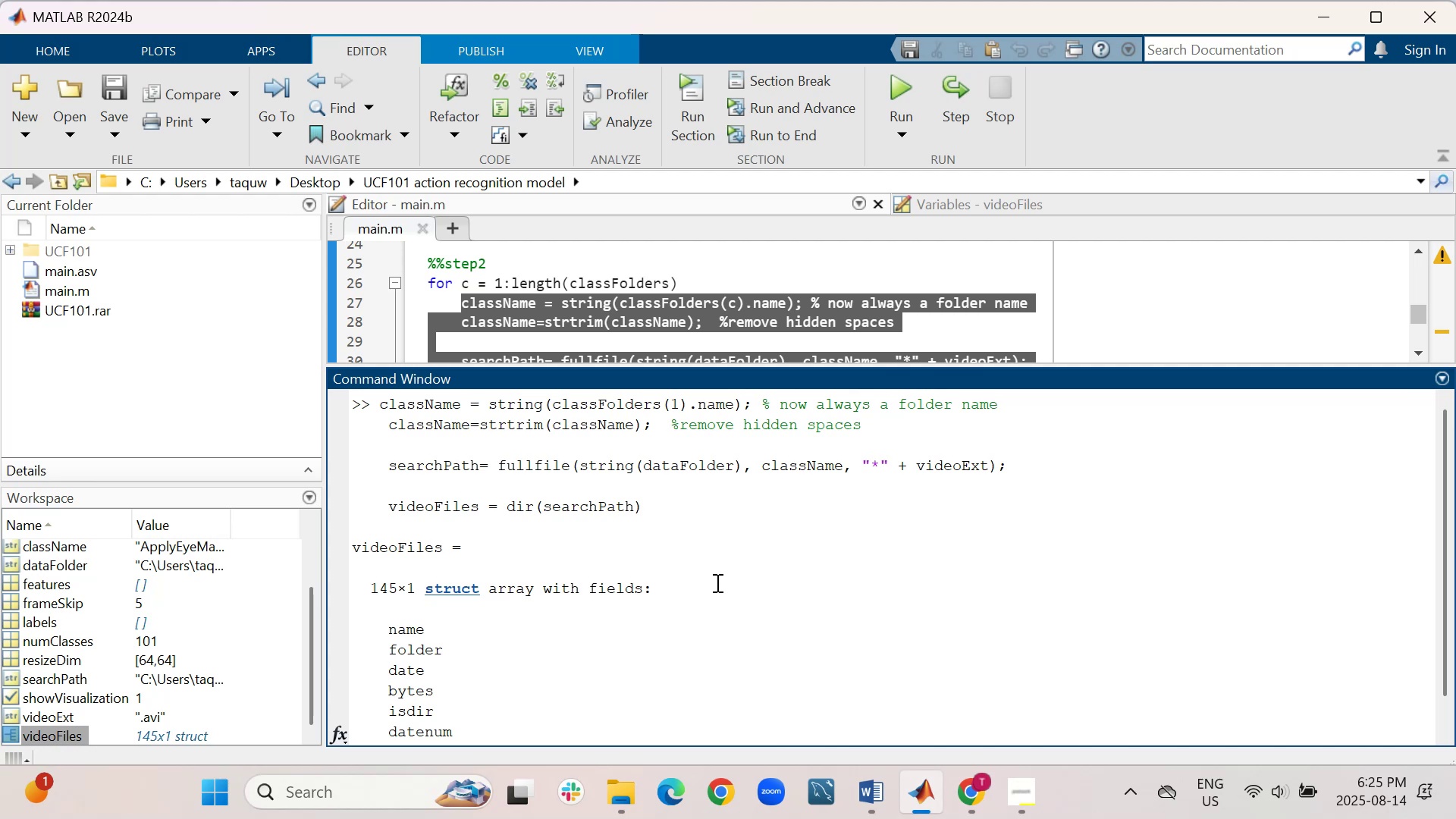 
scroll: coordinate [716, 582], scroll_direction: down, amount: 2.0
 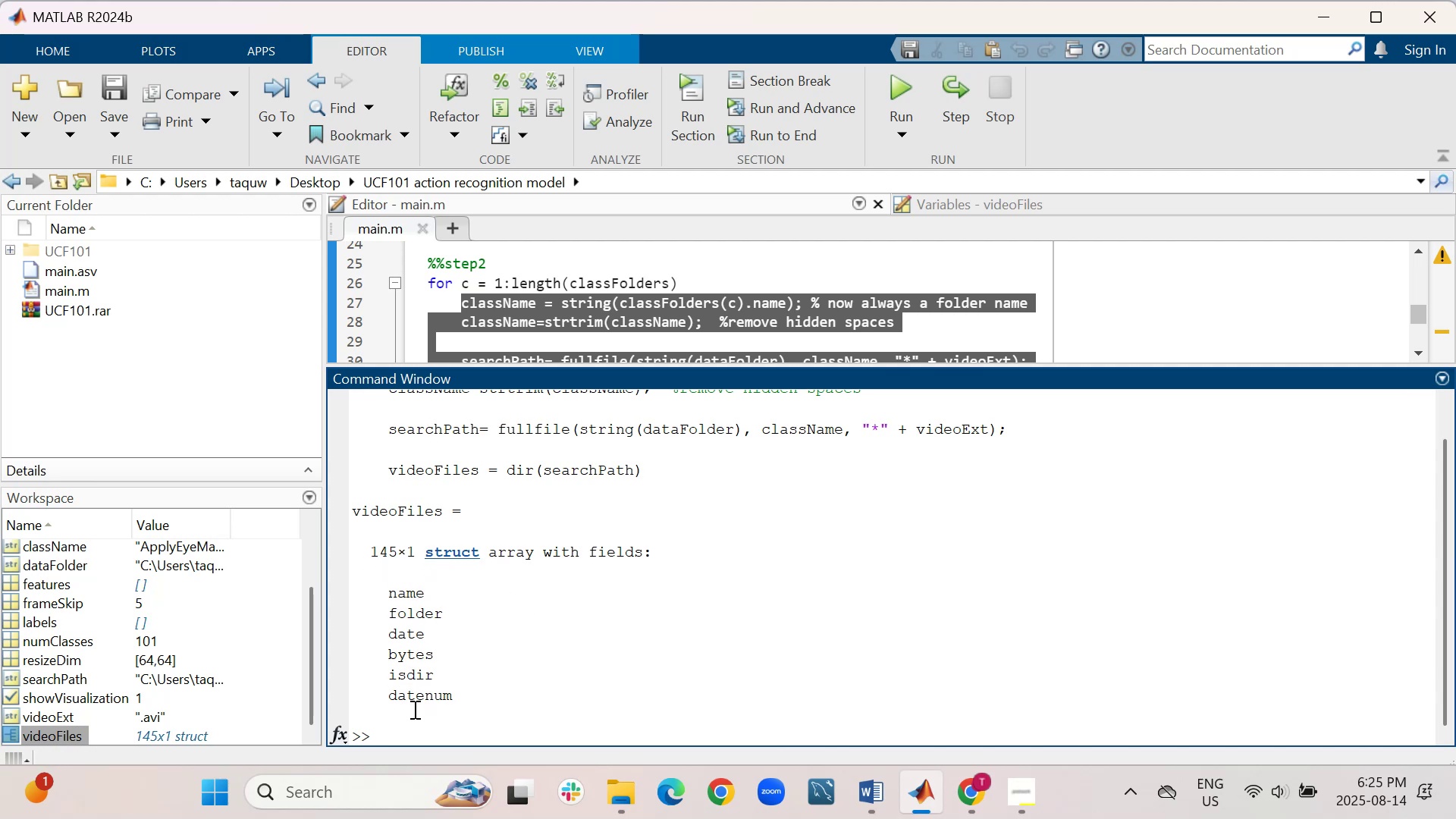 
wait(12.05)
 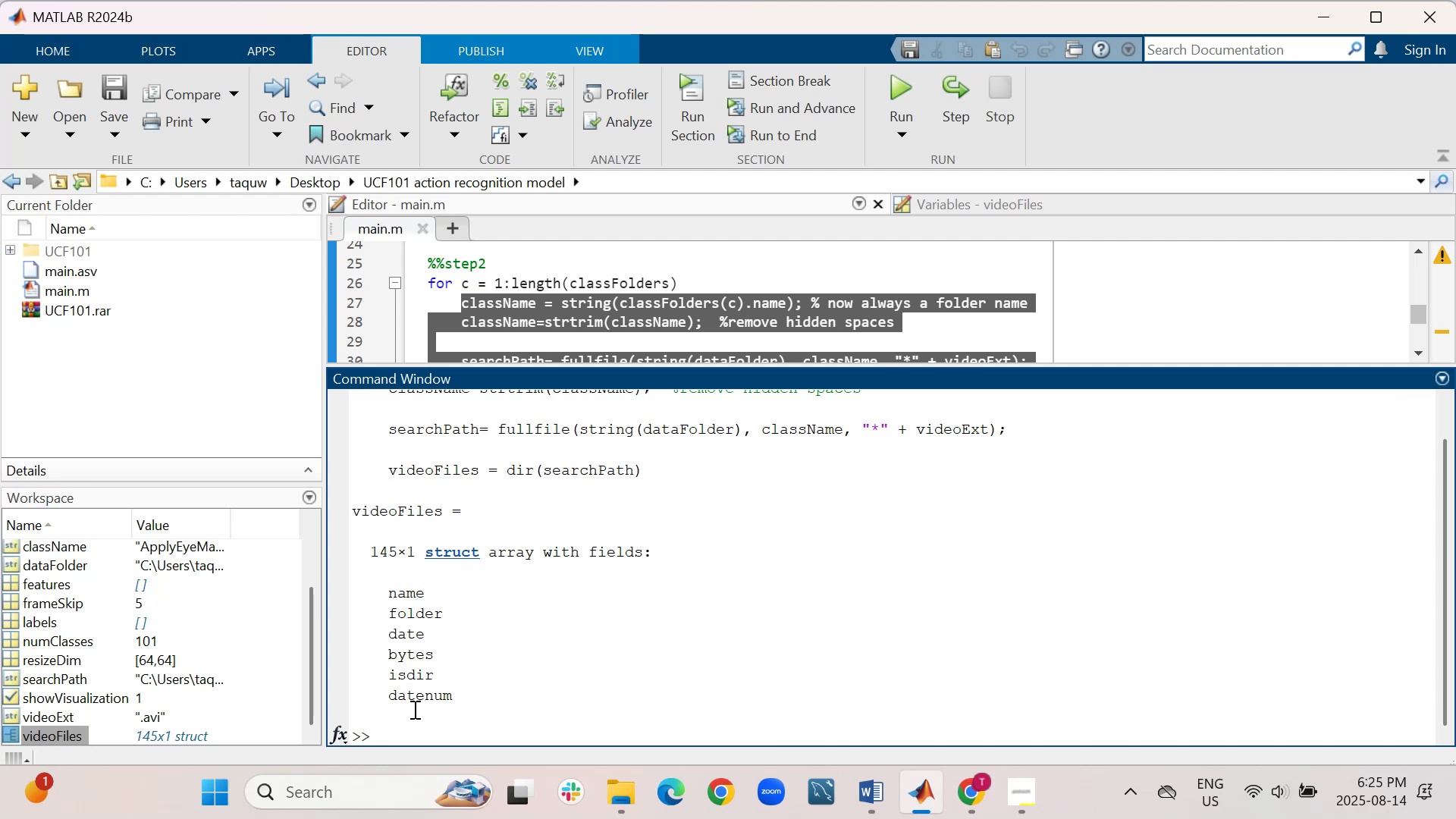 
scroll: coordinate [186, 600], scroll_direction: down, amount: 1.0
 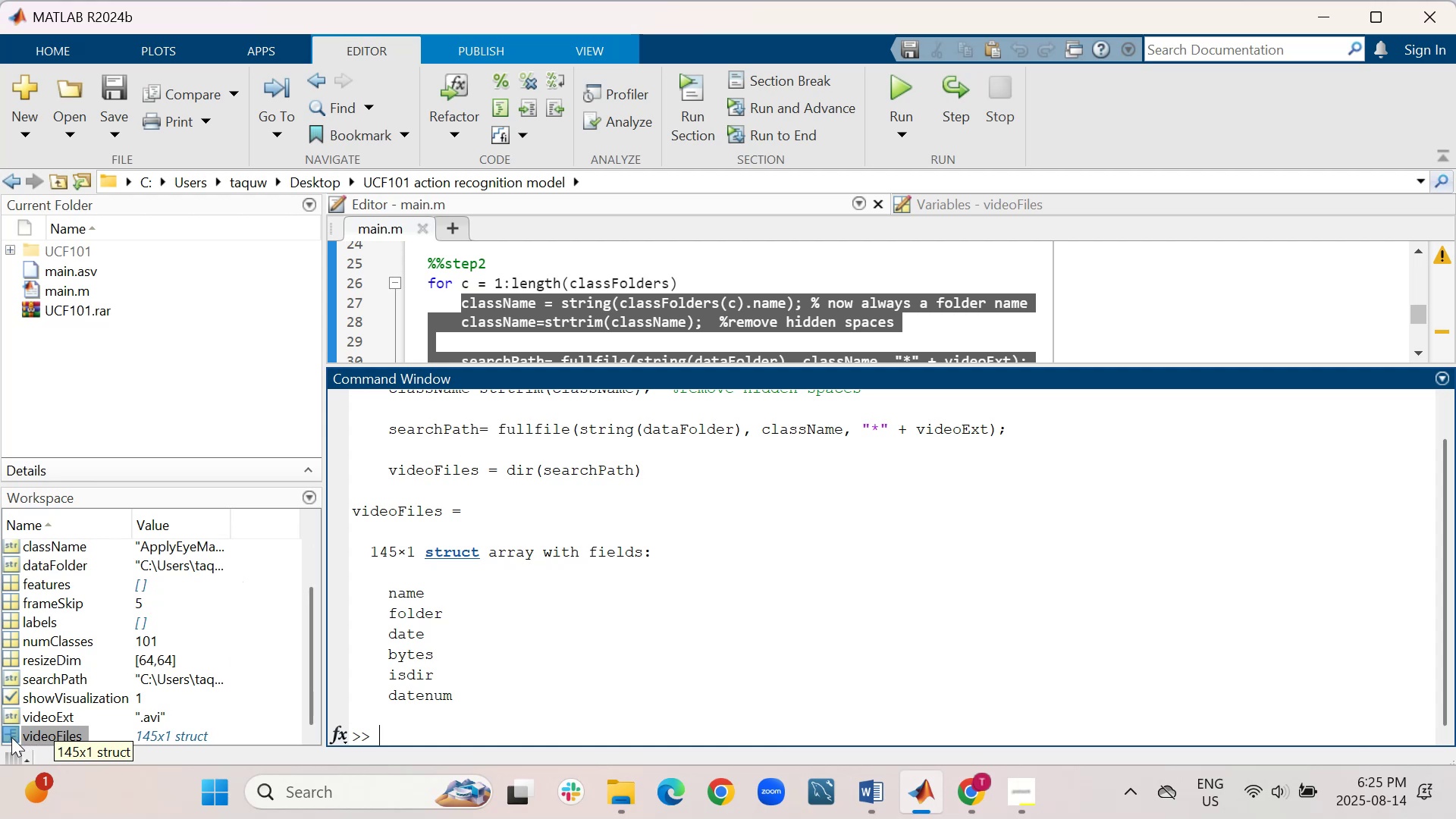 
double_click([11, 737])
 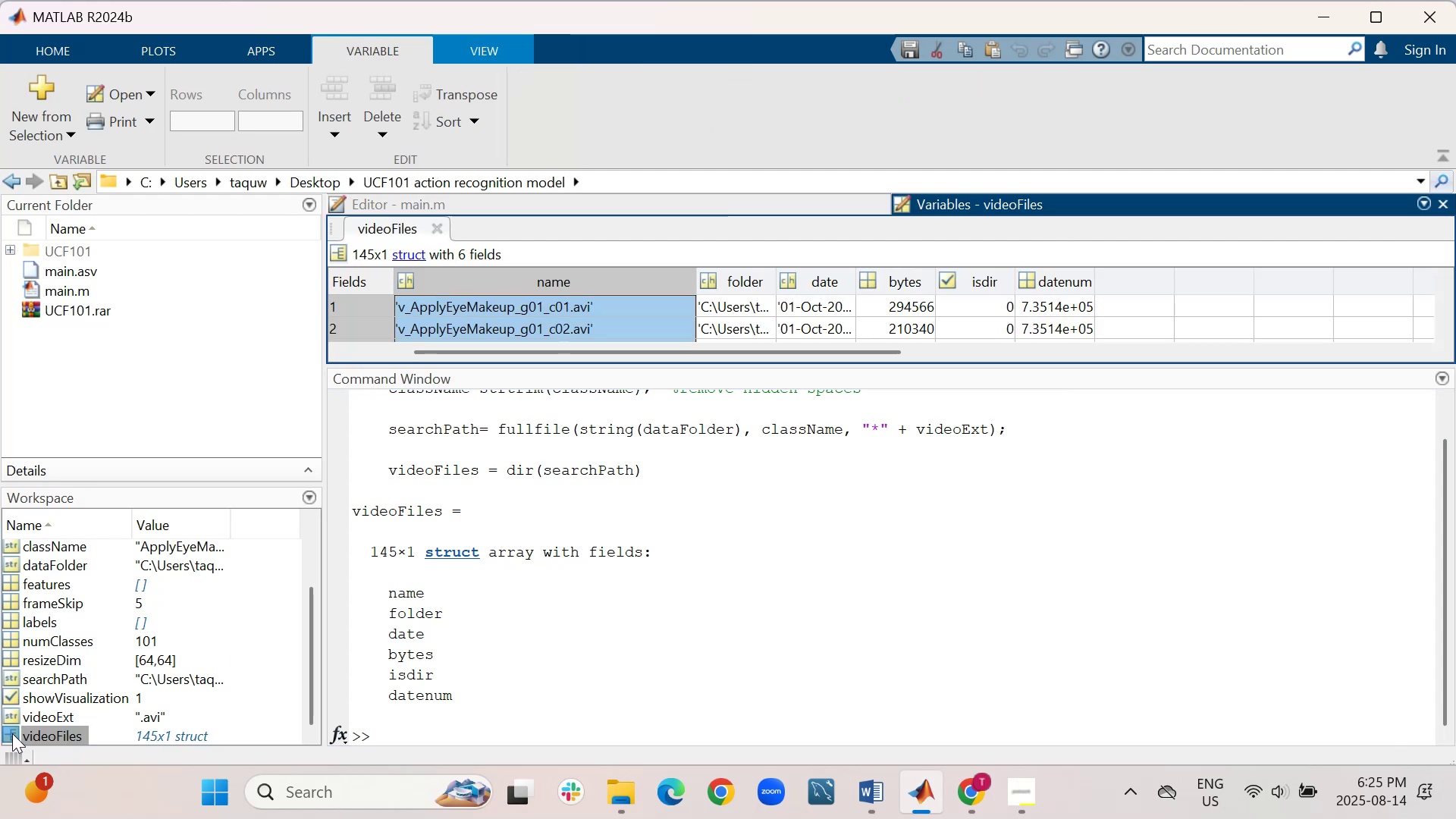 
mouse_move([23, 790])
 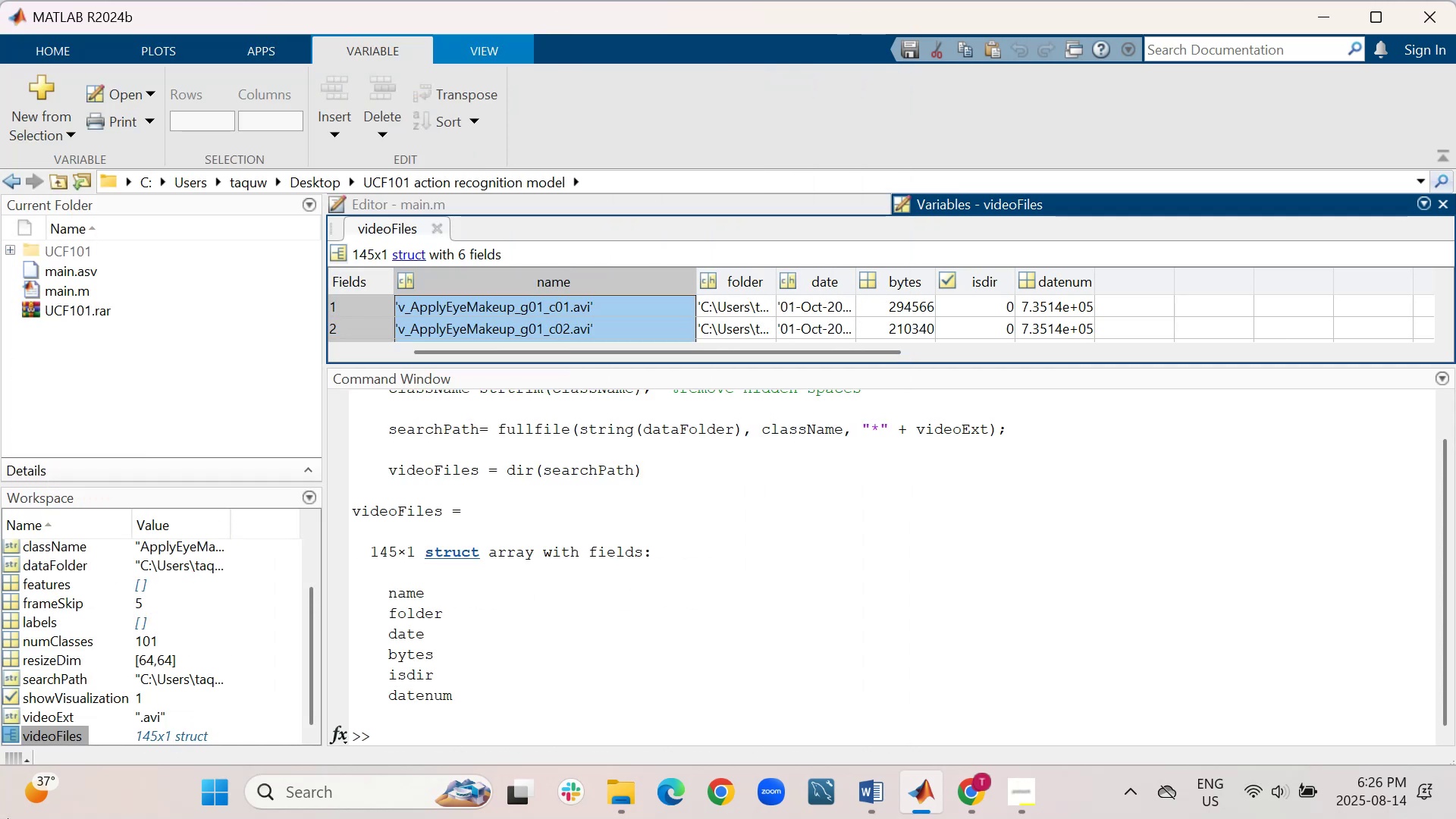 
wait(9.95)
 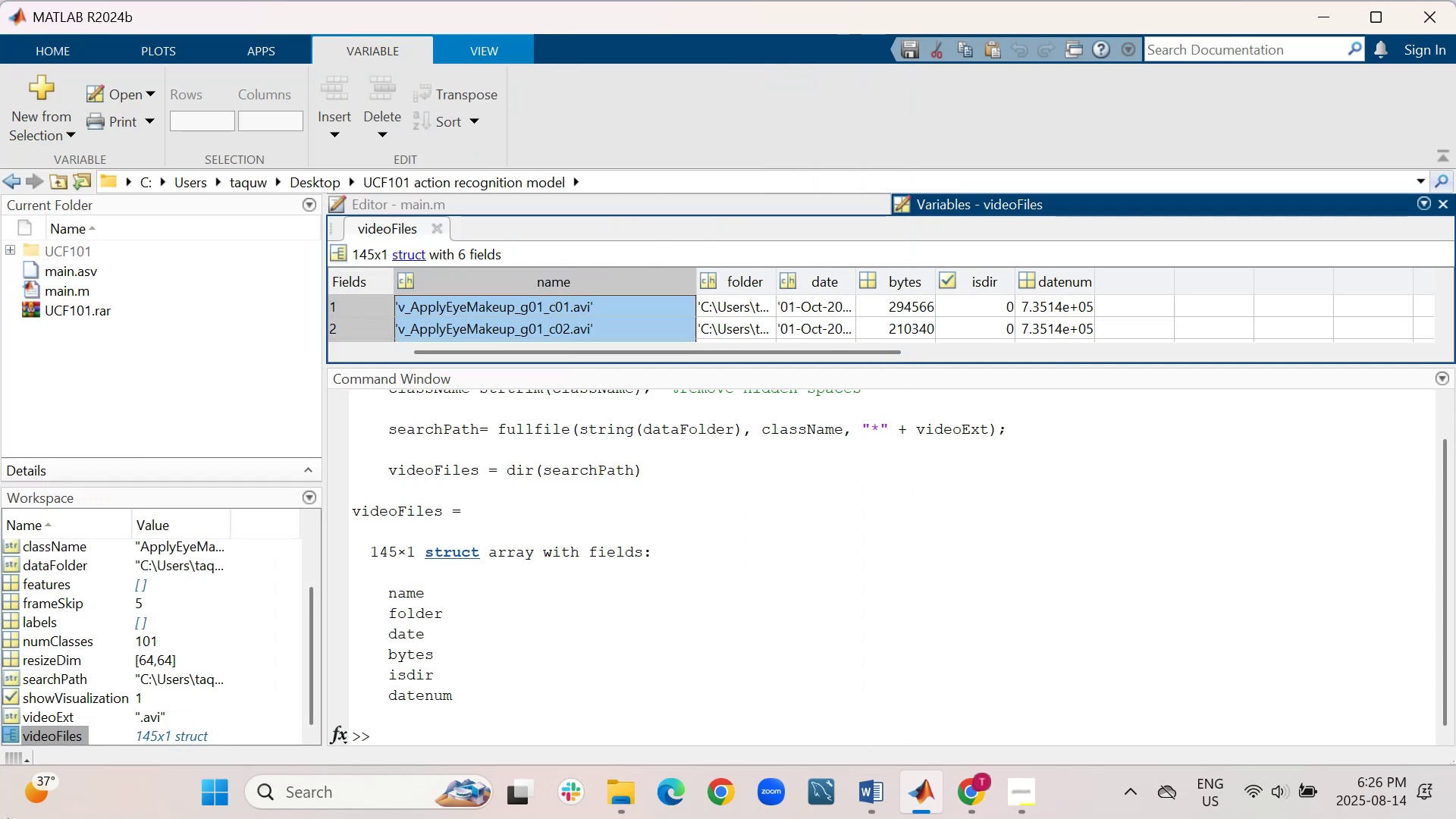 
left_click_drag(start_coordinate=[1028, 366], to_coordinate=[899, 651])
 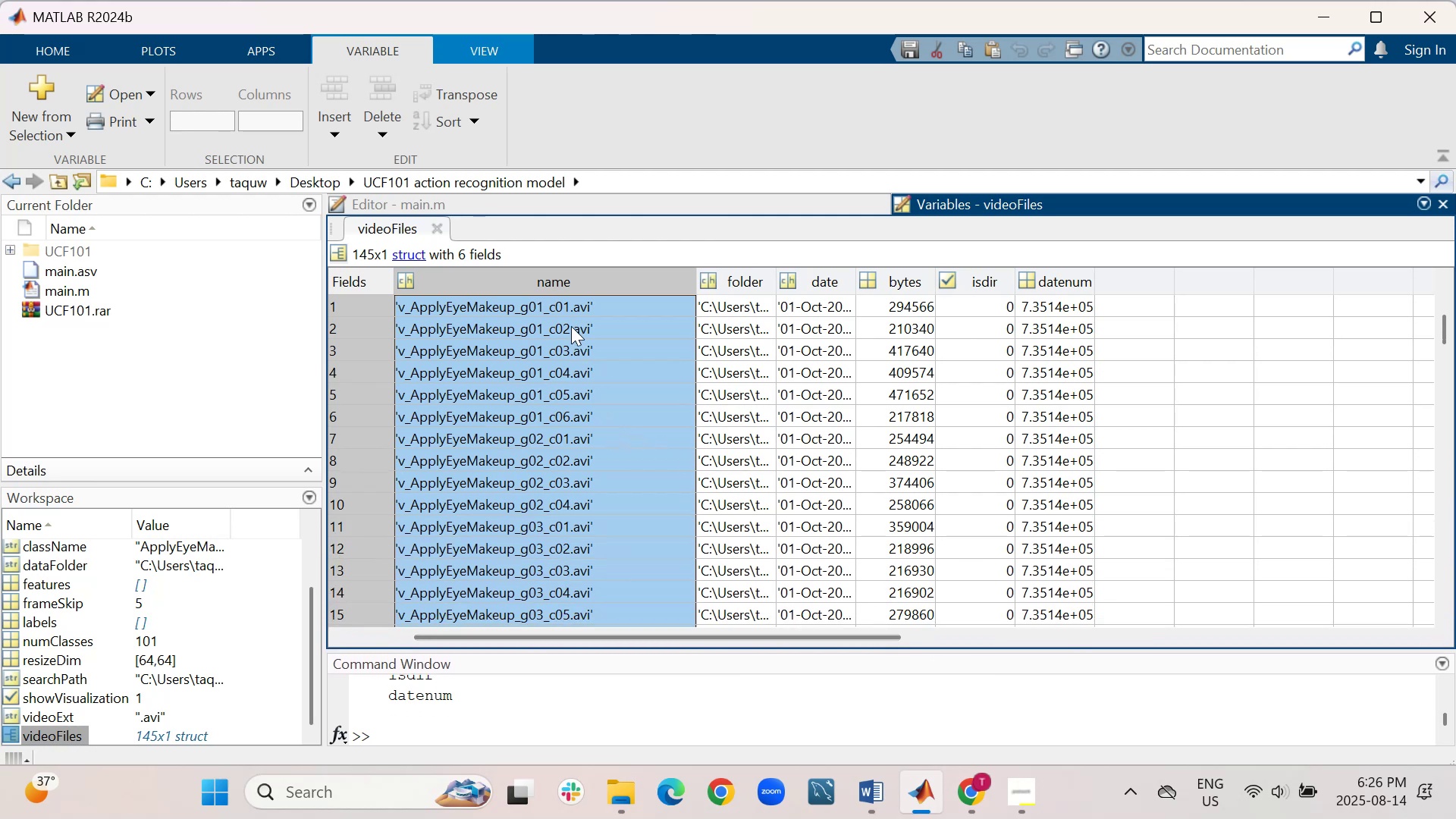 
left_click([569, 313])
 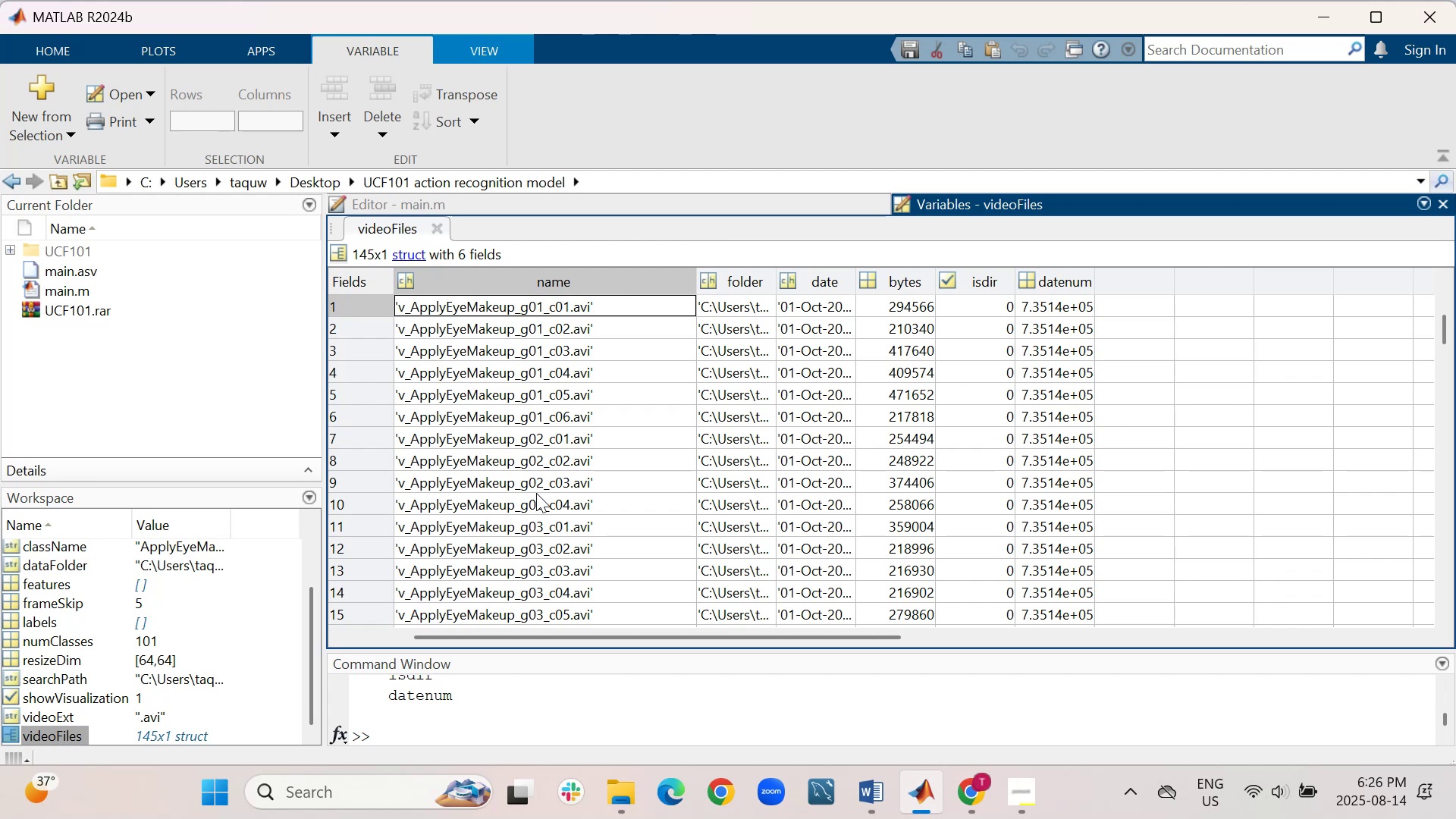 
wait(14.94)
 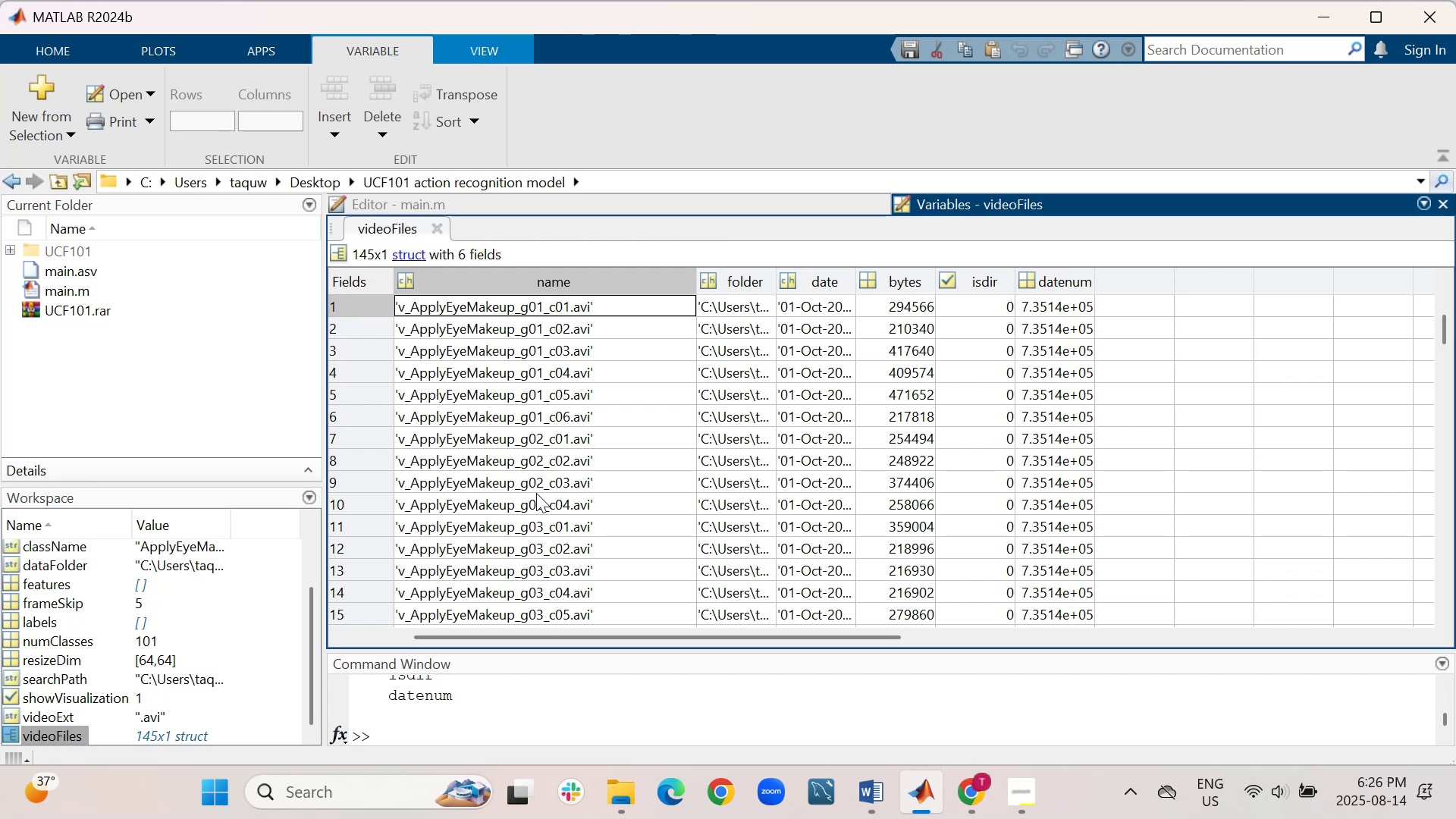 
scroll: coordinate [535, 487], scroll_direction: down, amount: 2.0
 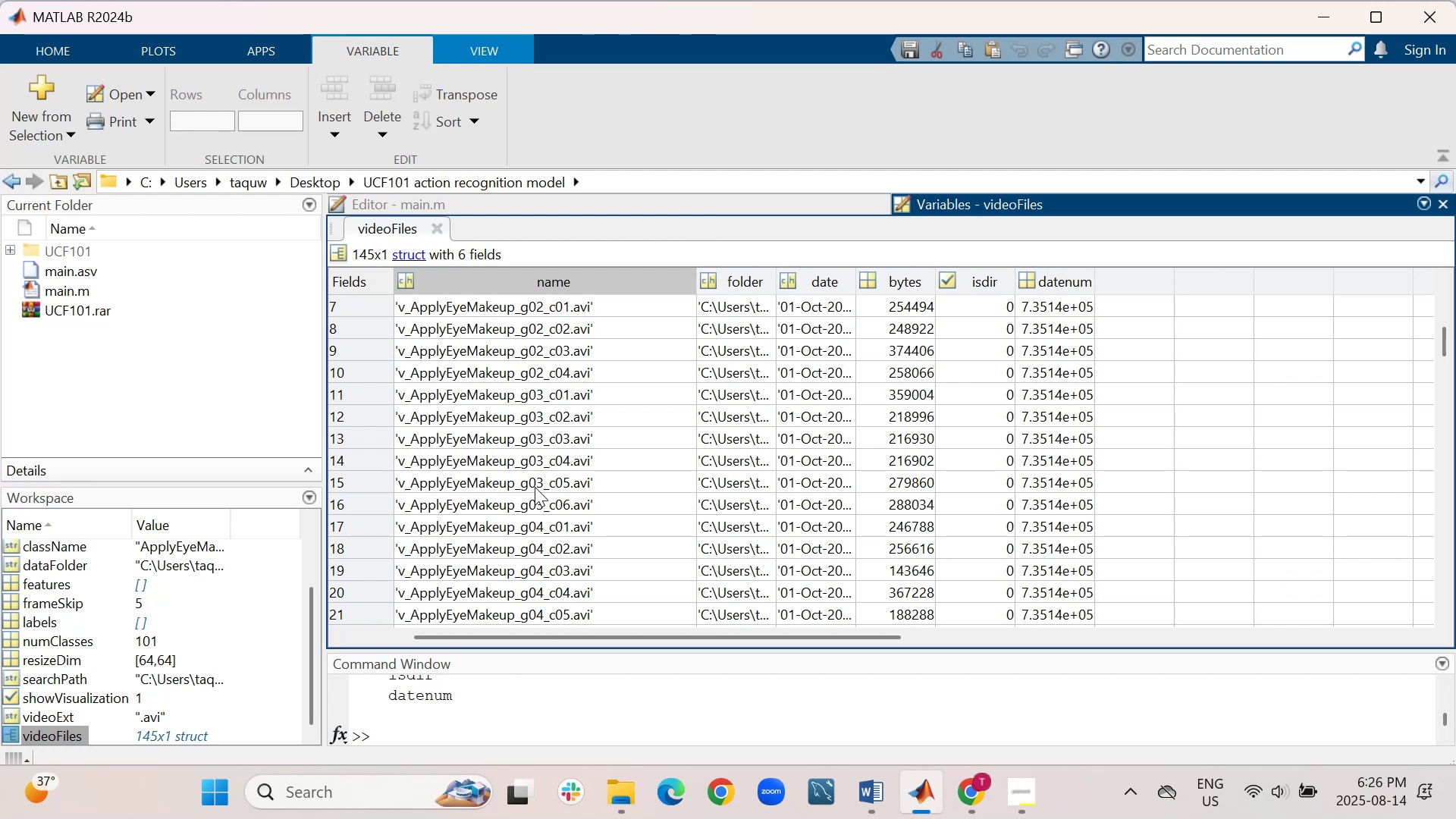 
wait(5.11)
 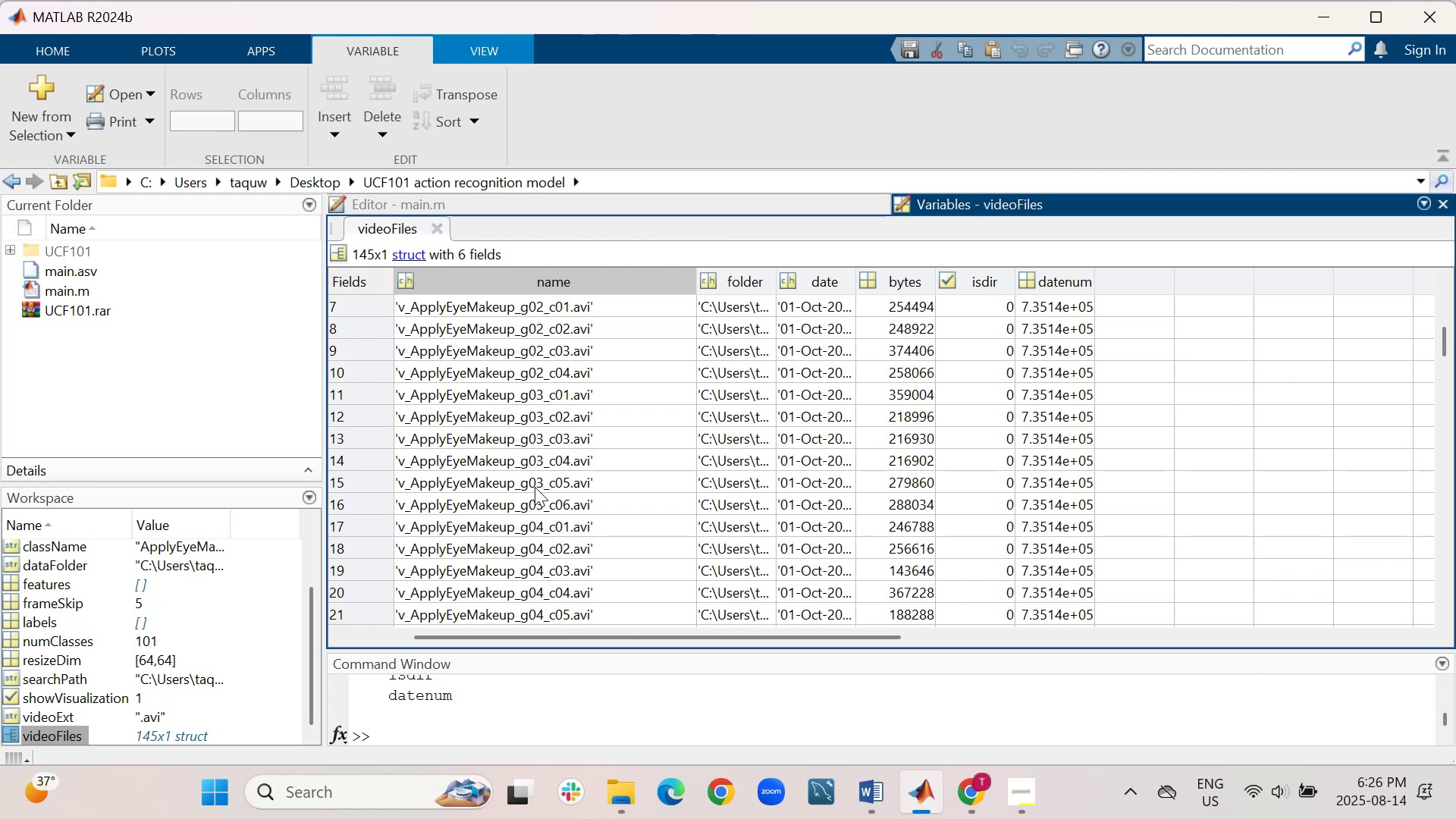 
scroll: coordinate [532, 485], scroll_direction: down, amount: 6.0
 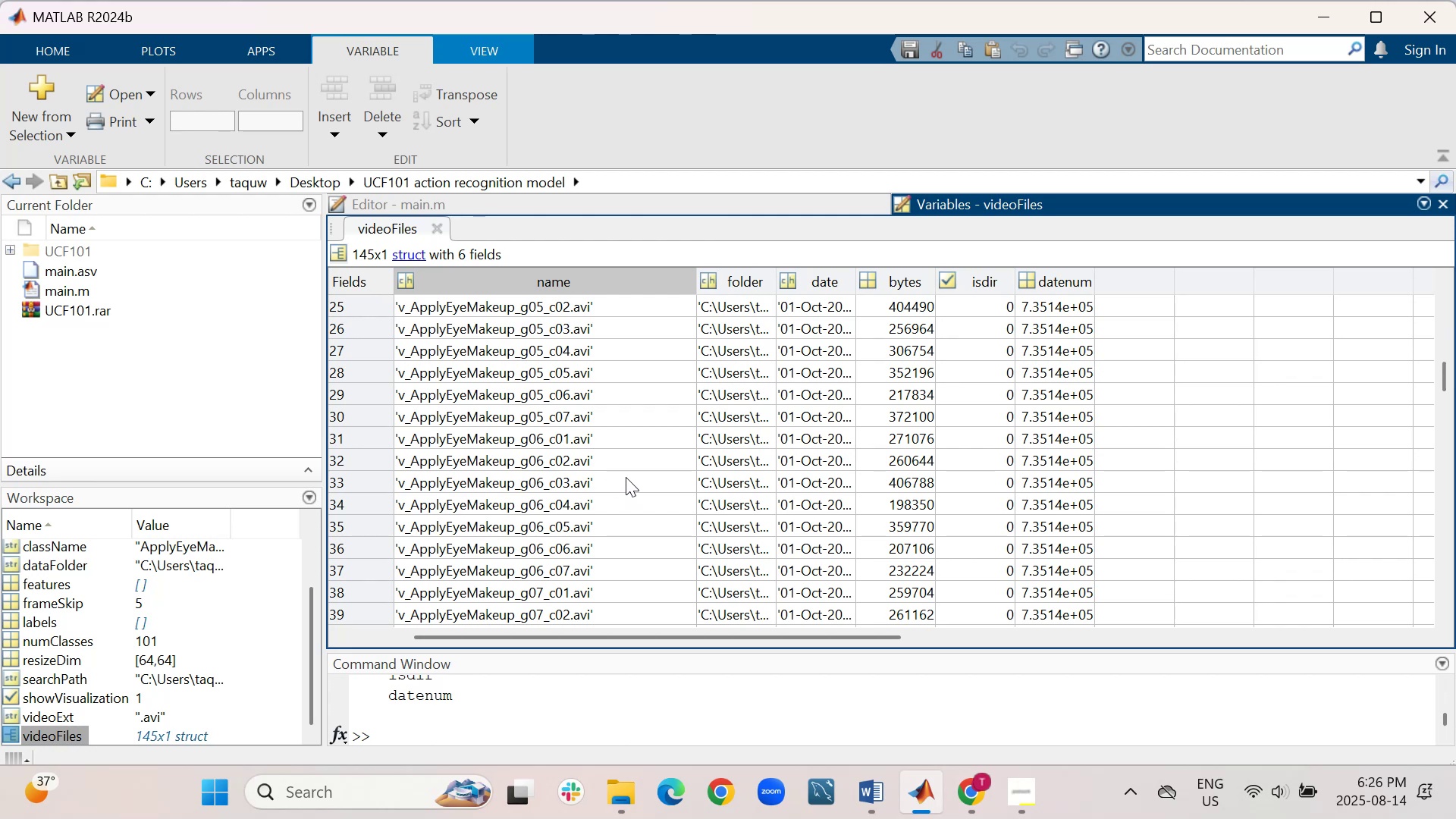 
wait(5.39)
 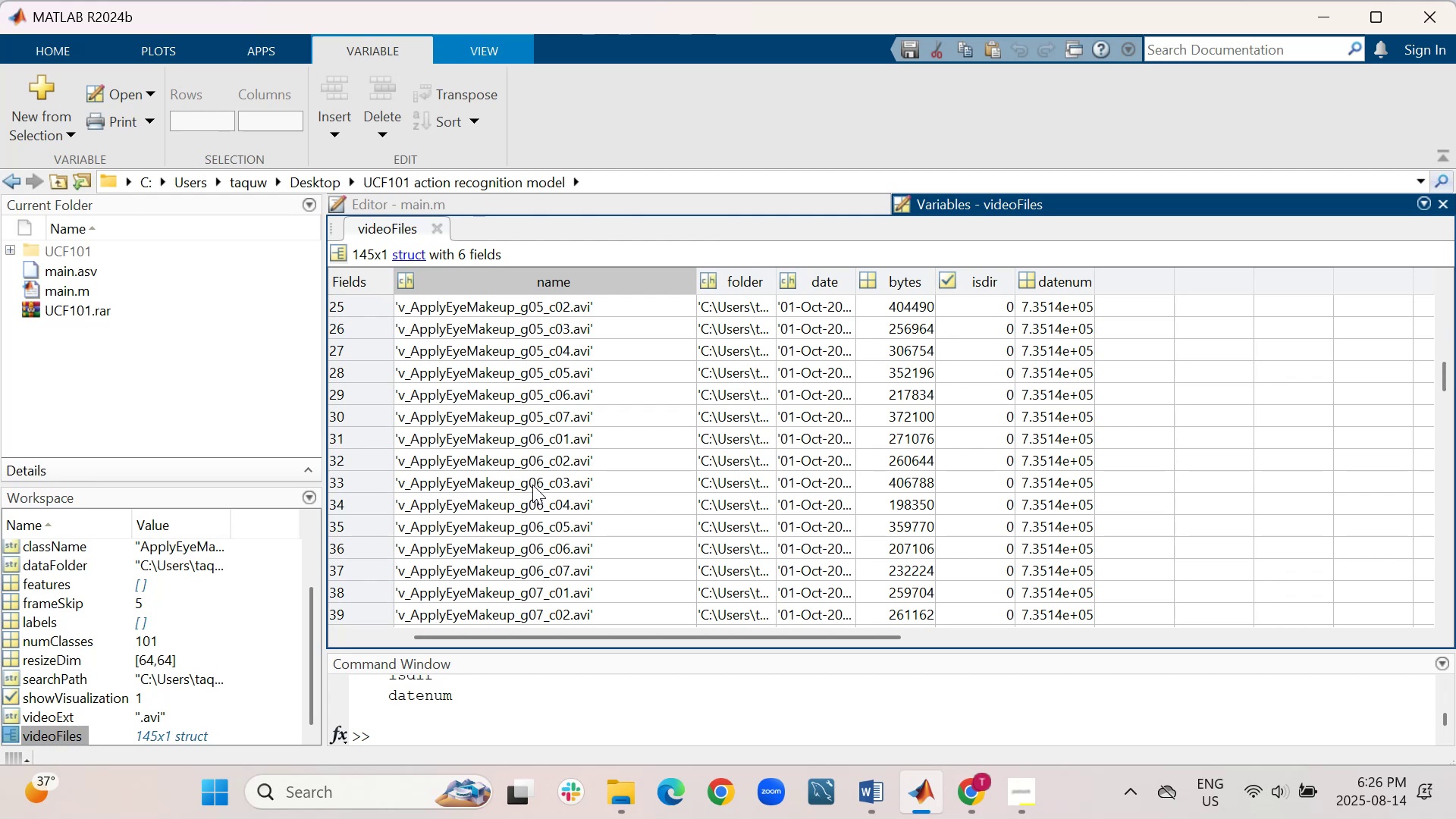 
scroll: coordinate [702, 446], scroll_direction: down, amount: 2.0
 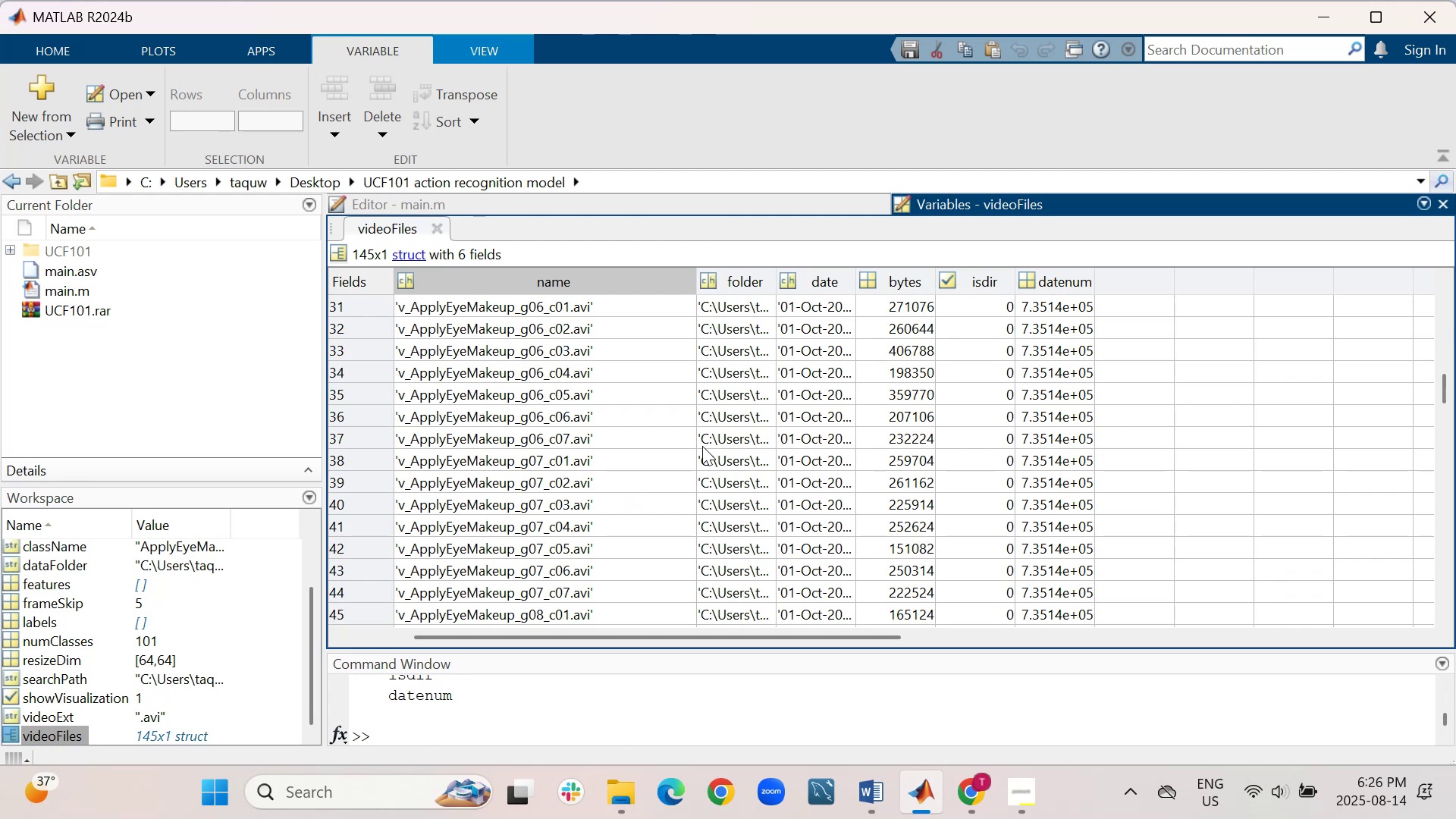 
scroll: coordinate [702, 446], scroll_direction: up, amount: 9.0
 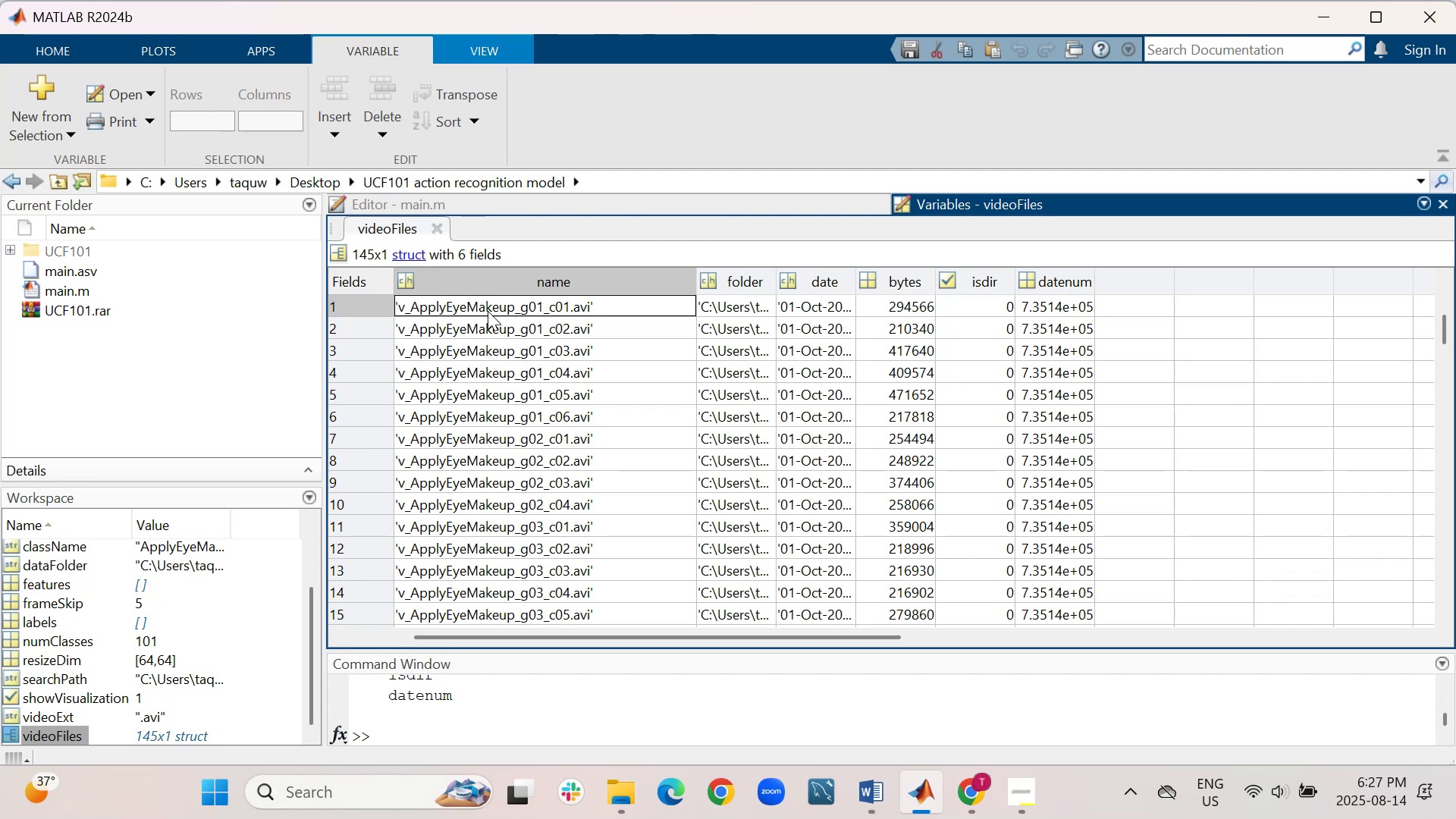 
wait(7.35)
 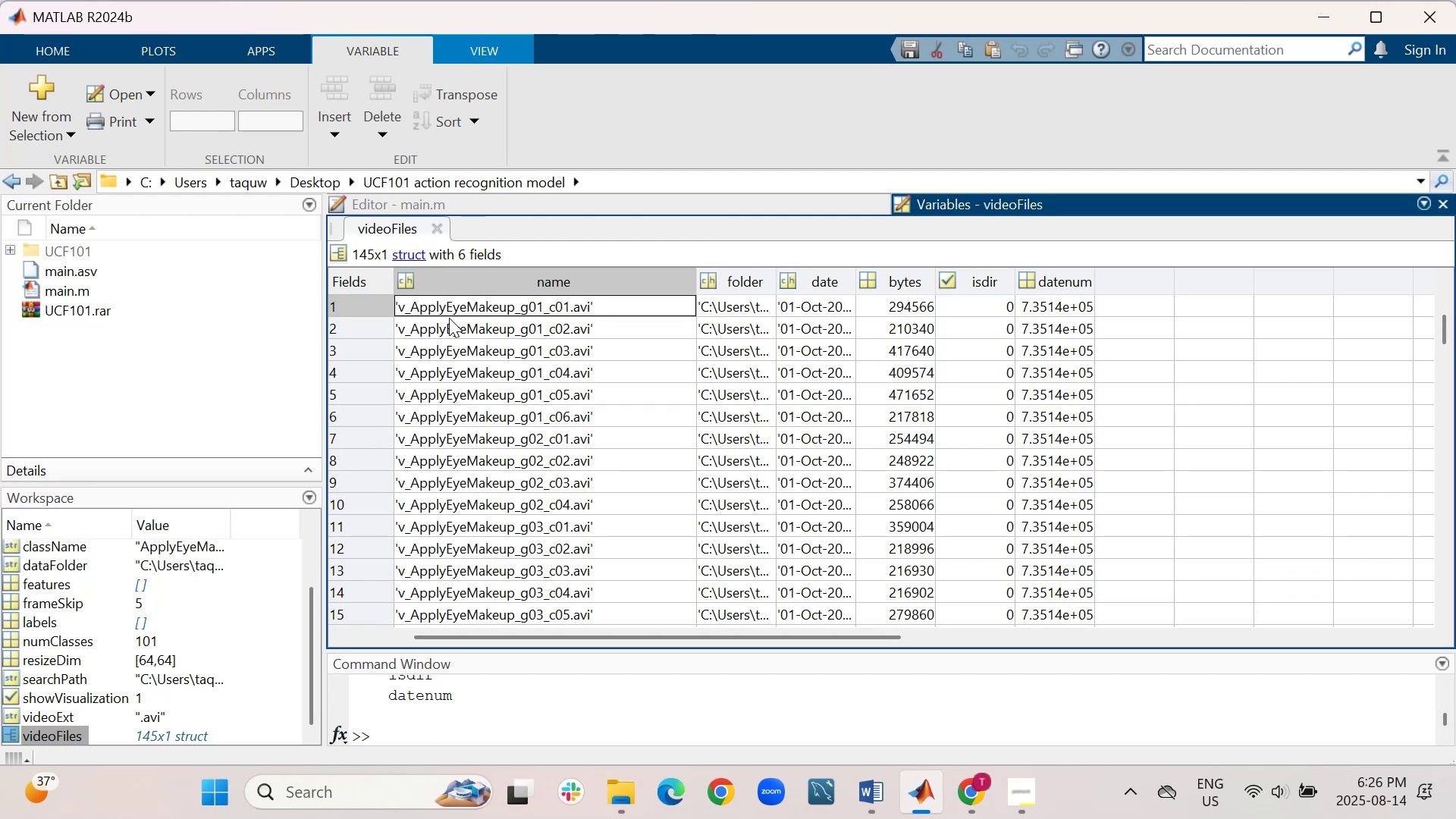 
mouse_move([632, 804])
 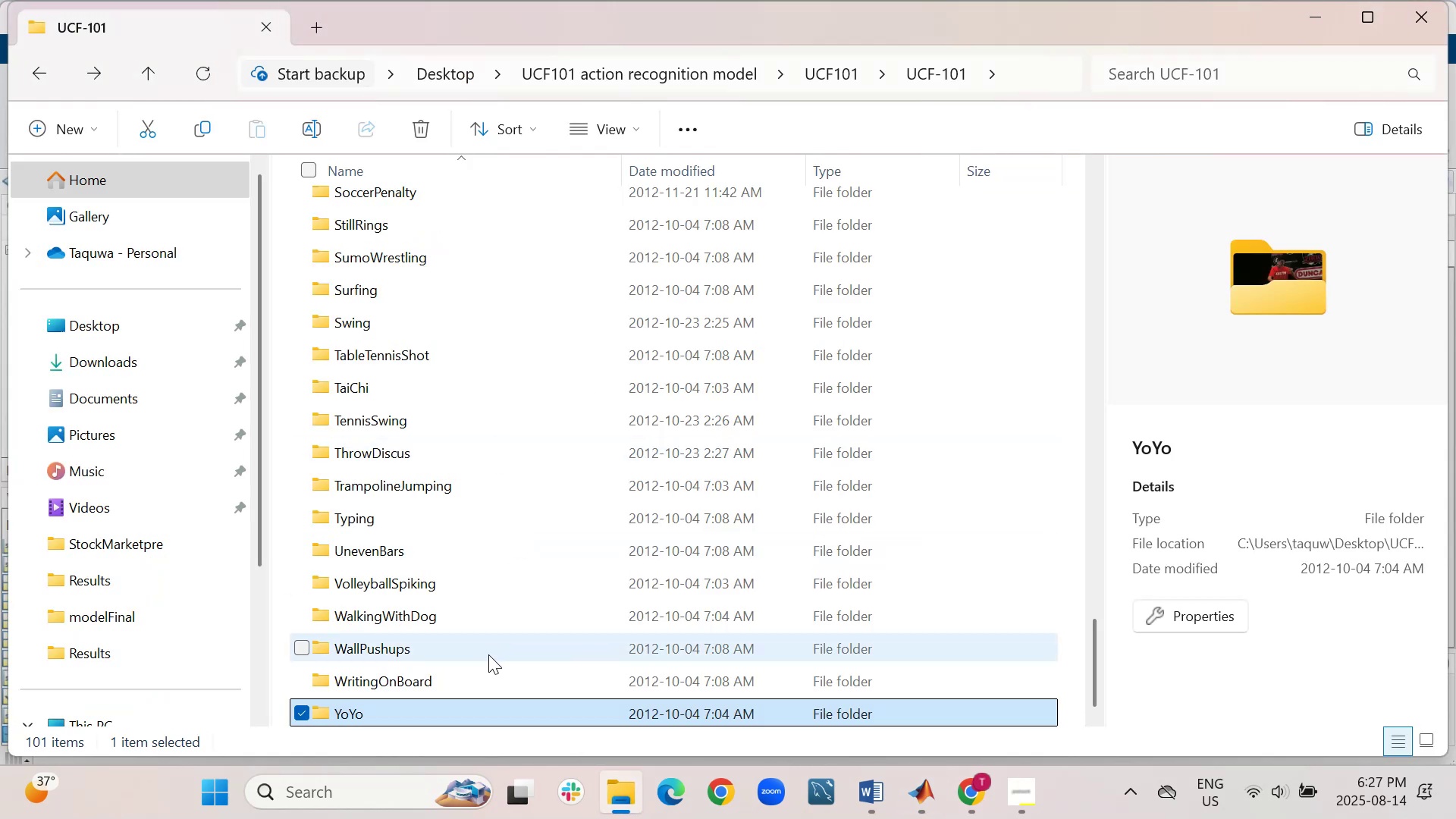 
scroll: coordinate [473, 404], scroll_direction: up, amount: 27.0
 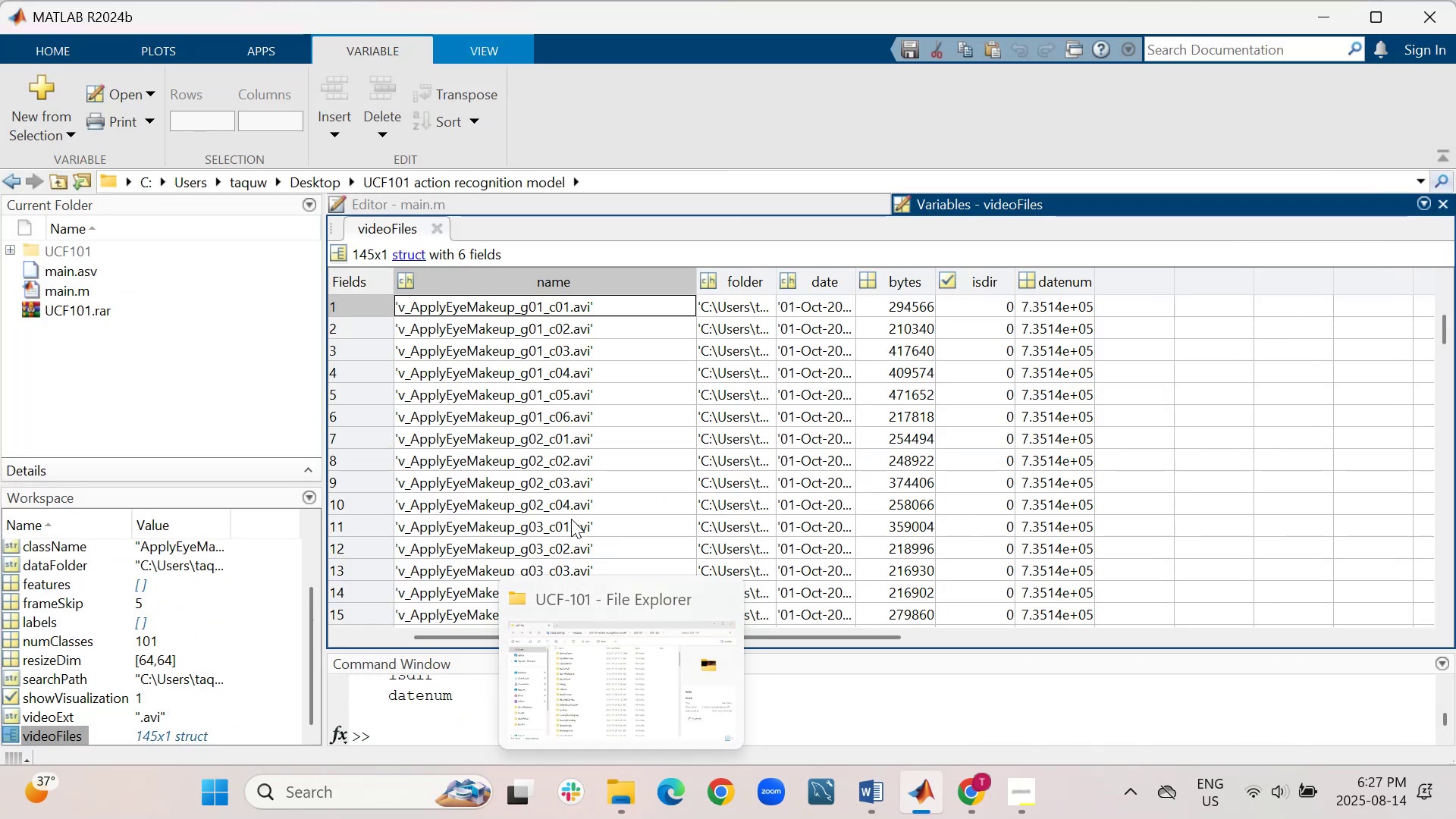 
scroll: coordinate [503, 466], scroll_direction: down, amount: 40.0
 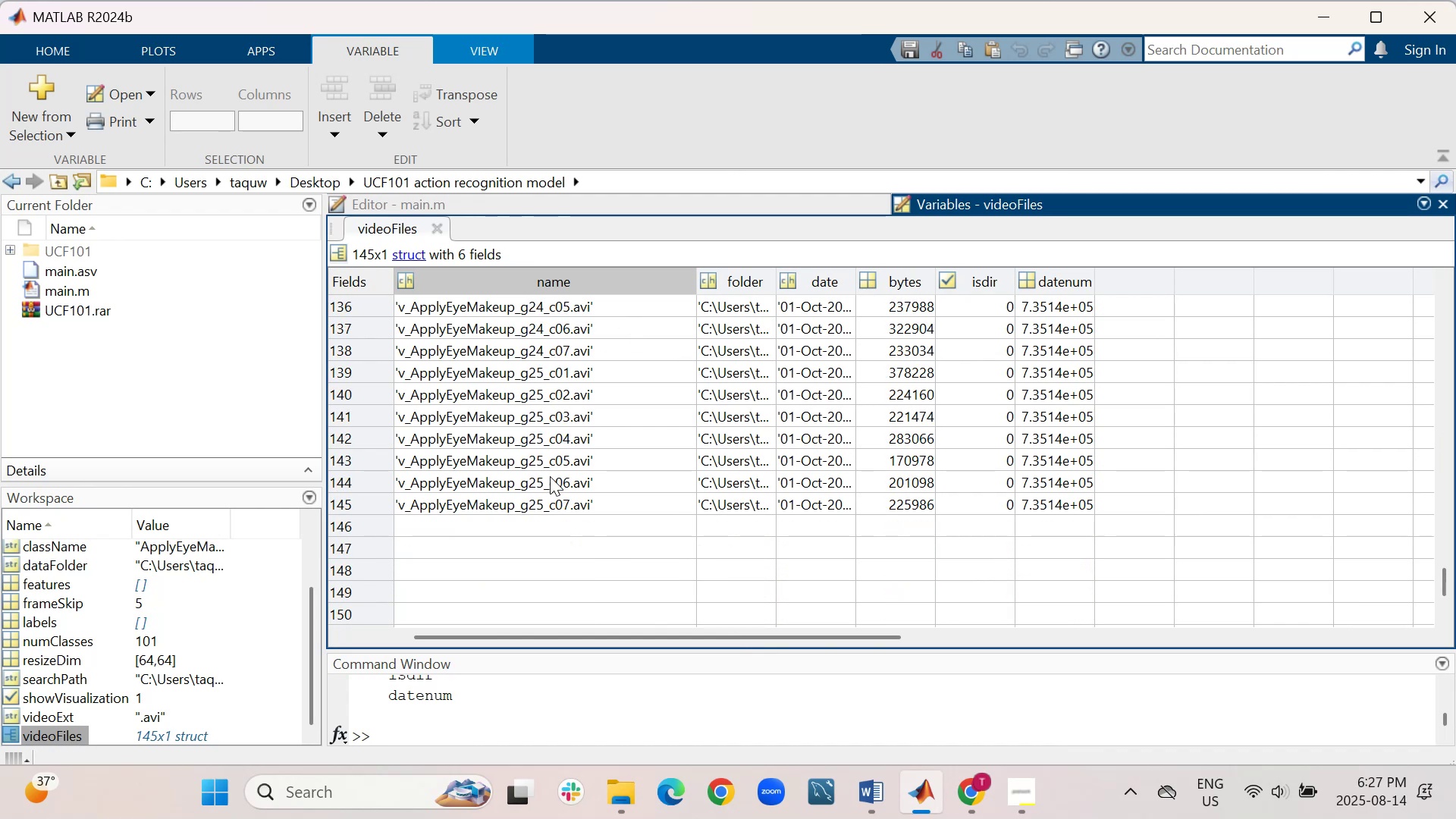 
wait(10.19)
 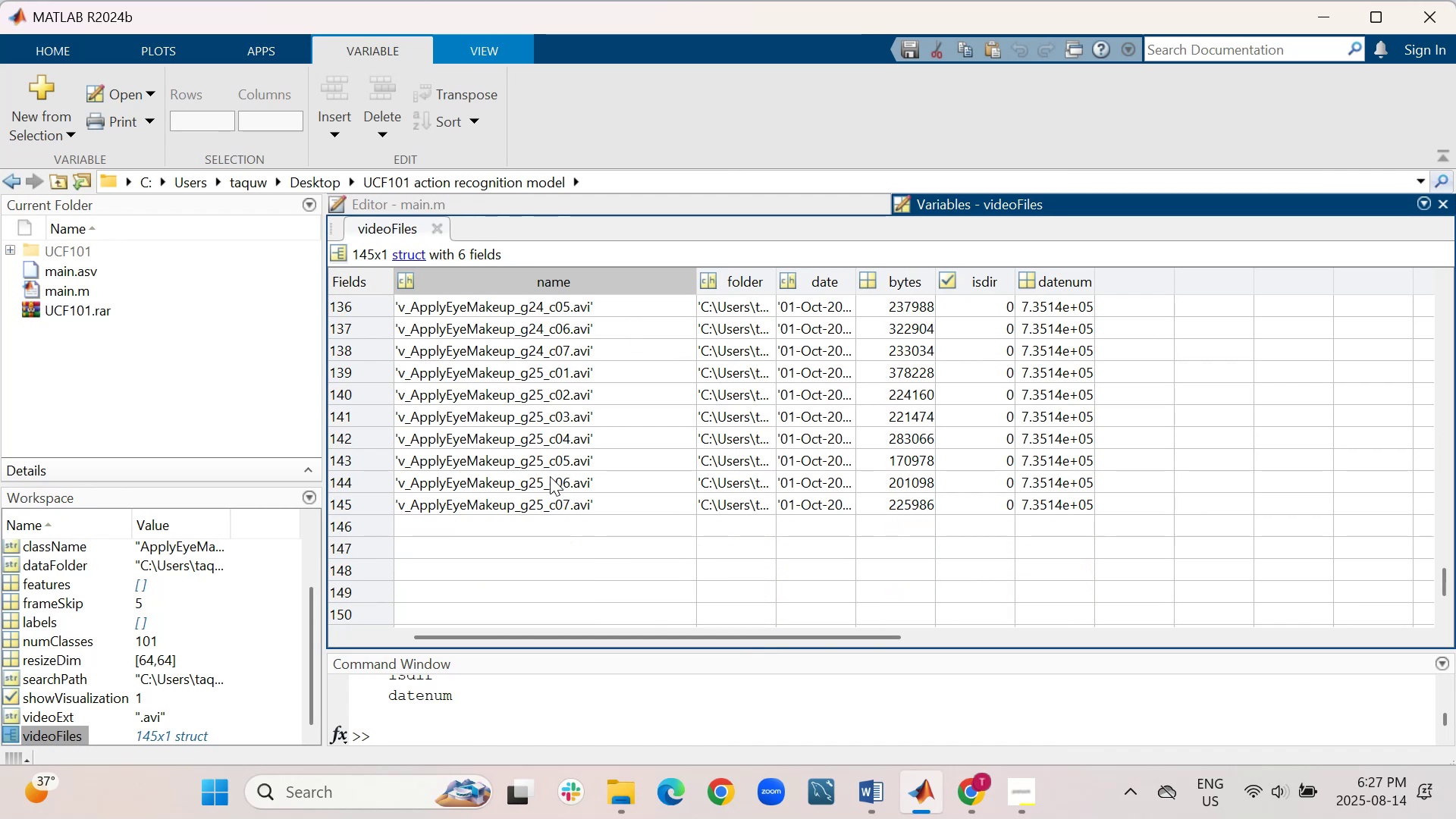 
left_click([543, 202])
 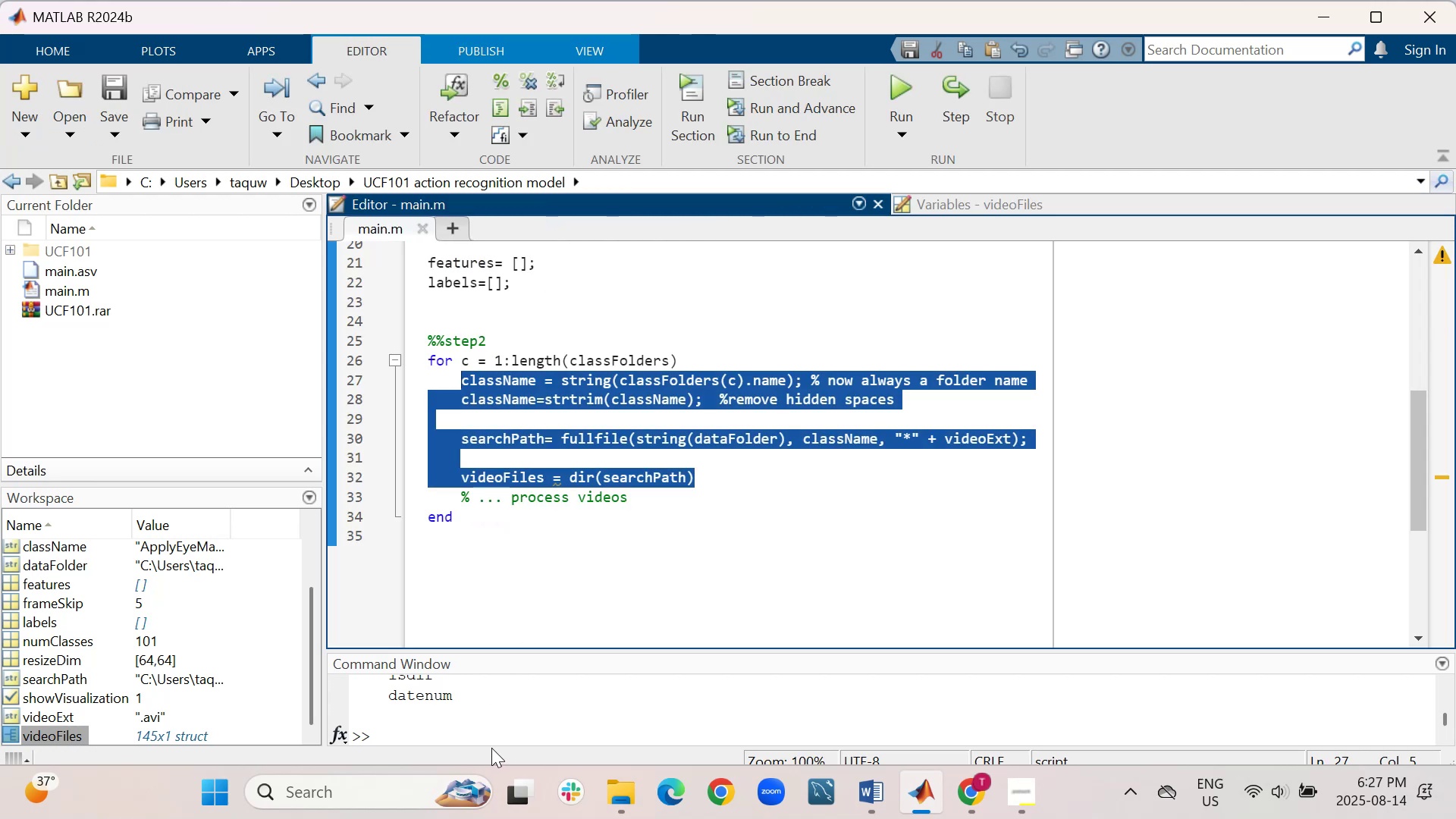 
left_click([496, 730])
 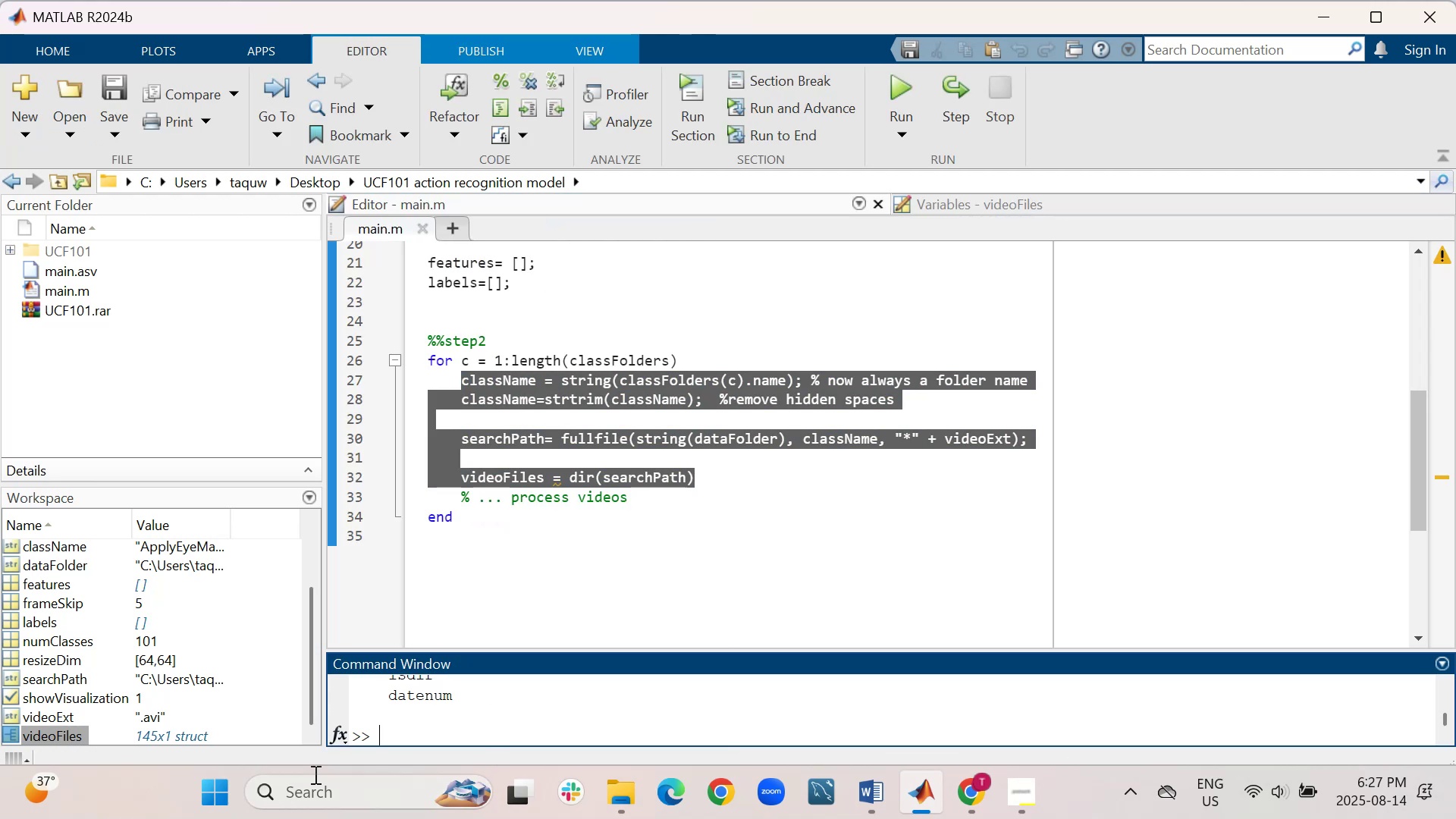 
key(Control+C)
 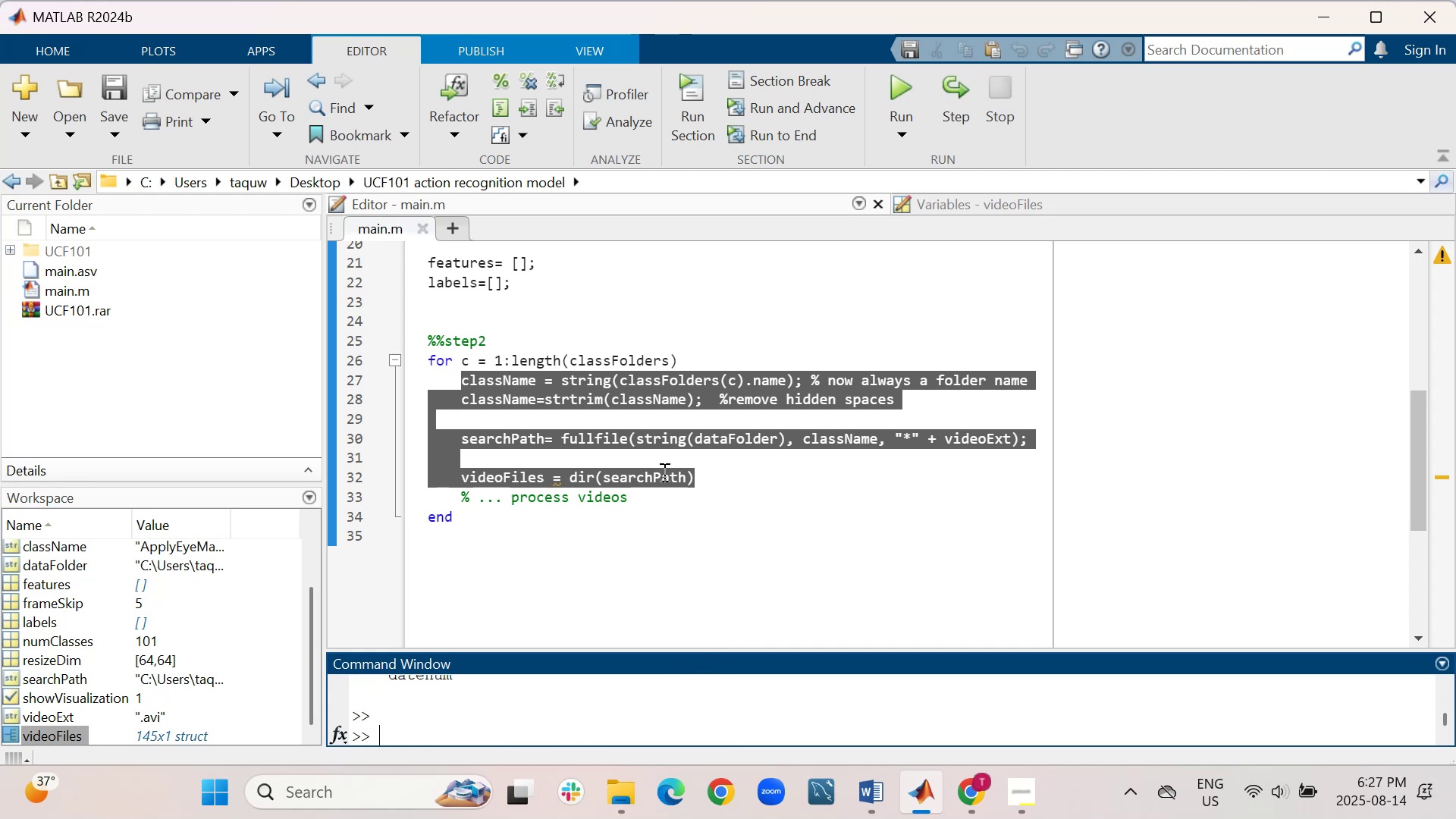 
left_click([620, 438])
 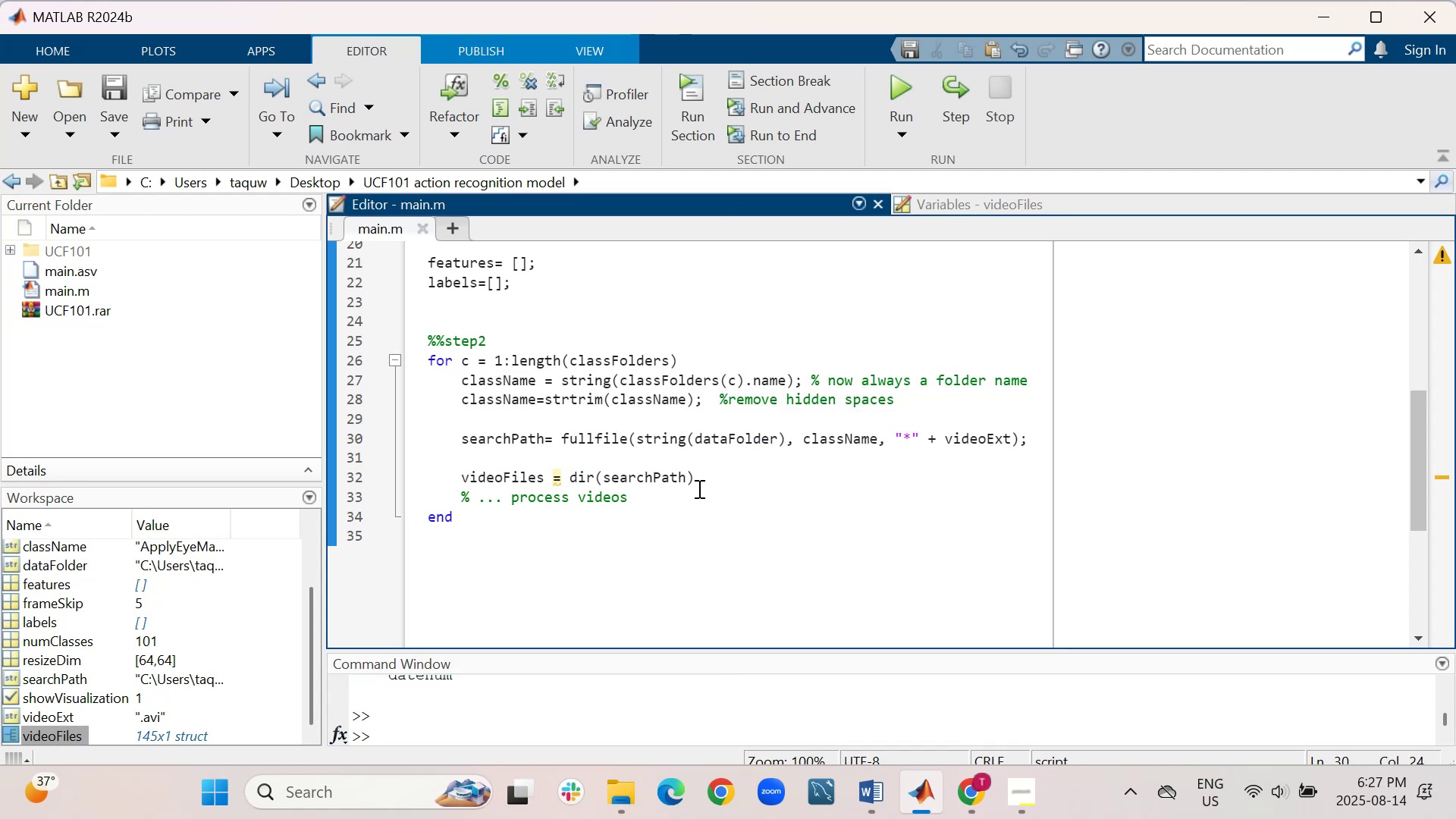 
left_click_drag(start_coordinate=[701, 482], to_coordinate=[450, 381])
 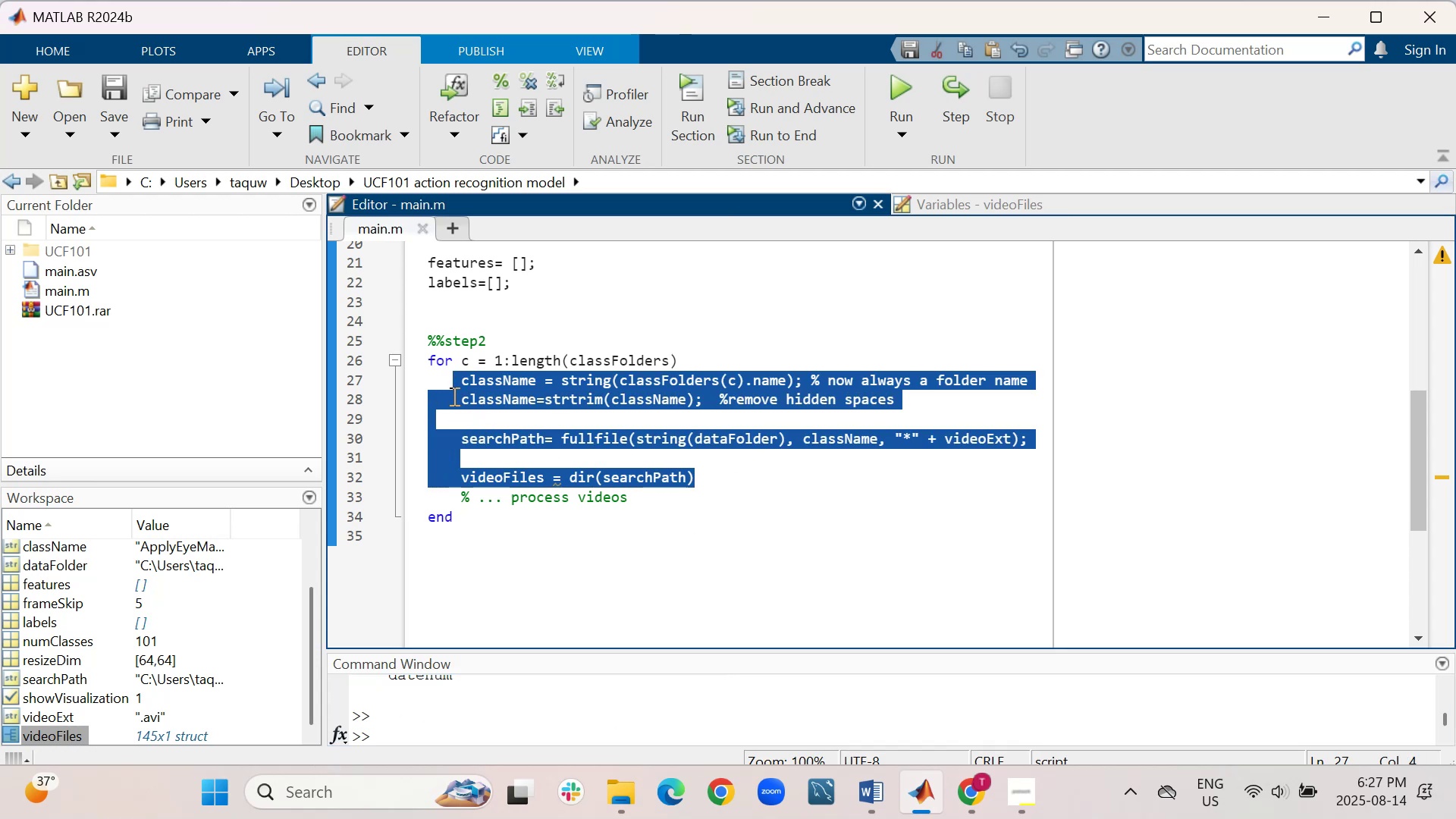 
key(Control+C)
 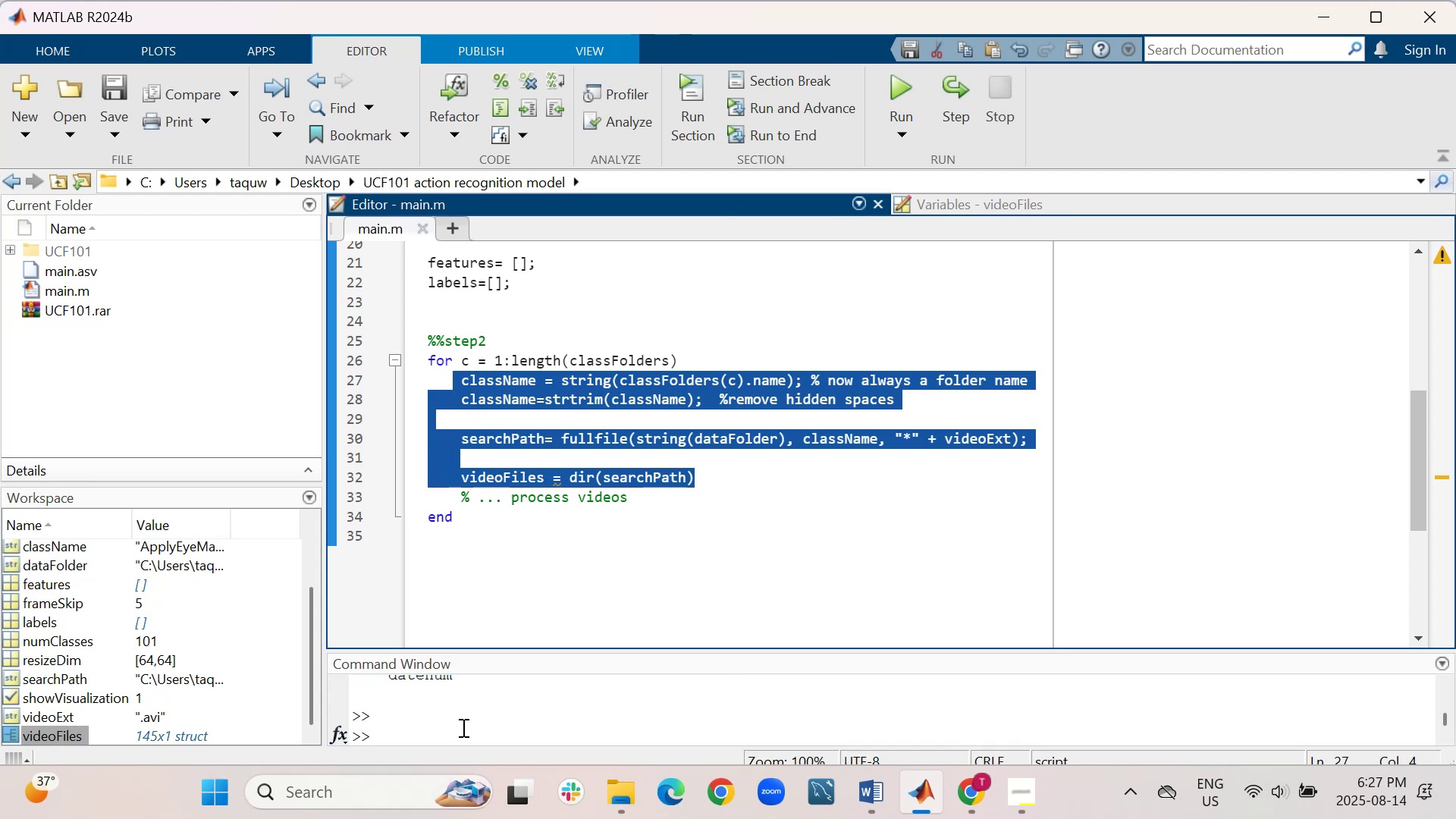 
left_click([460, 727])
 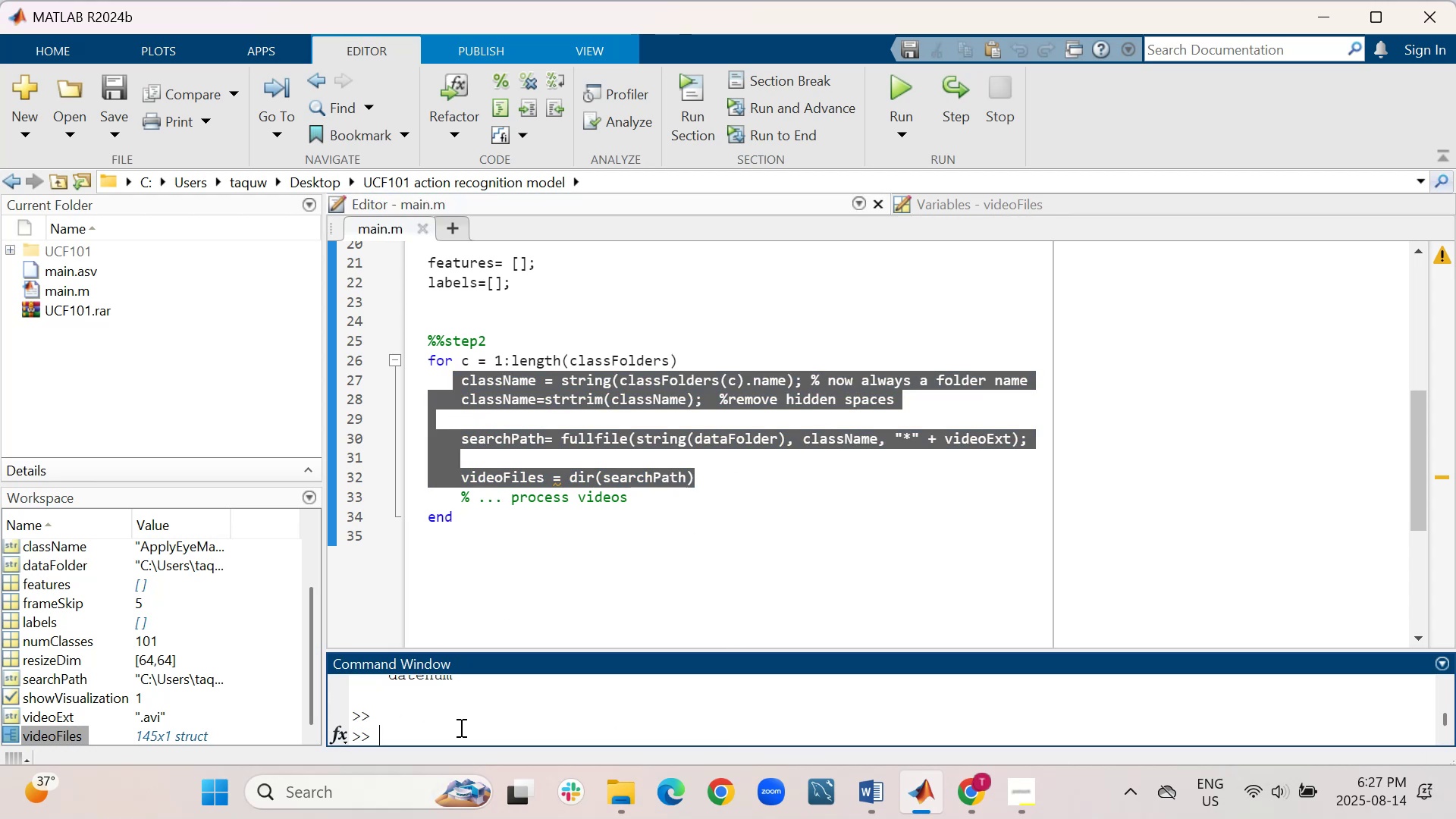 
key(Control+V)
 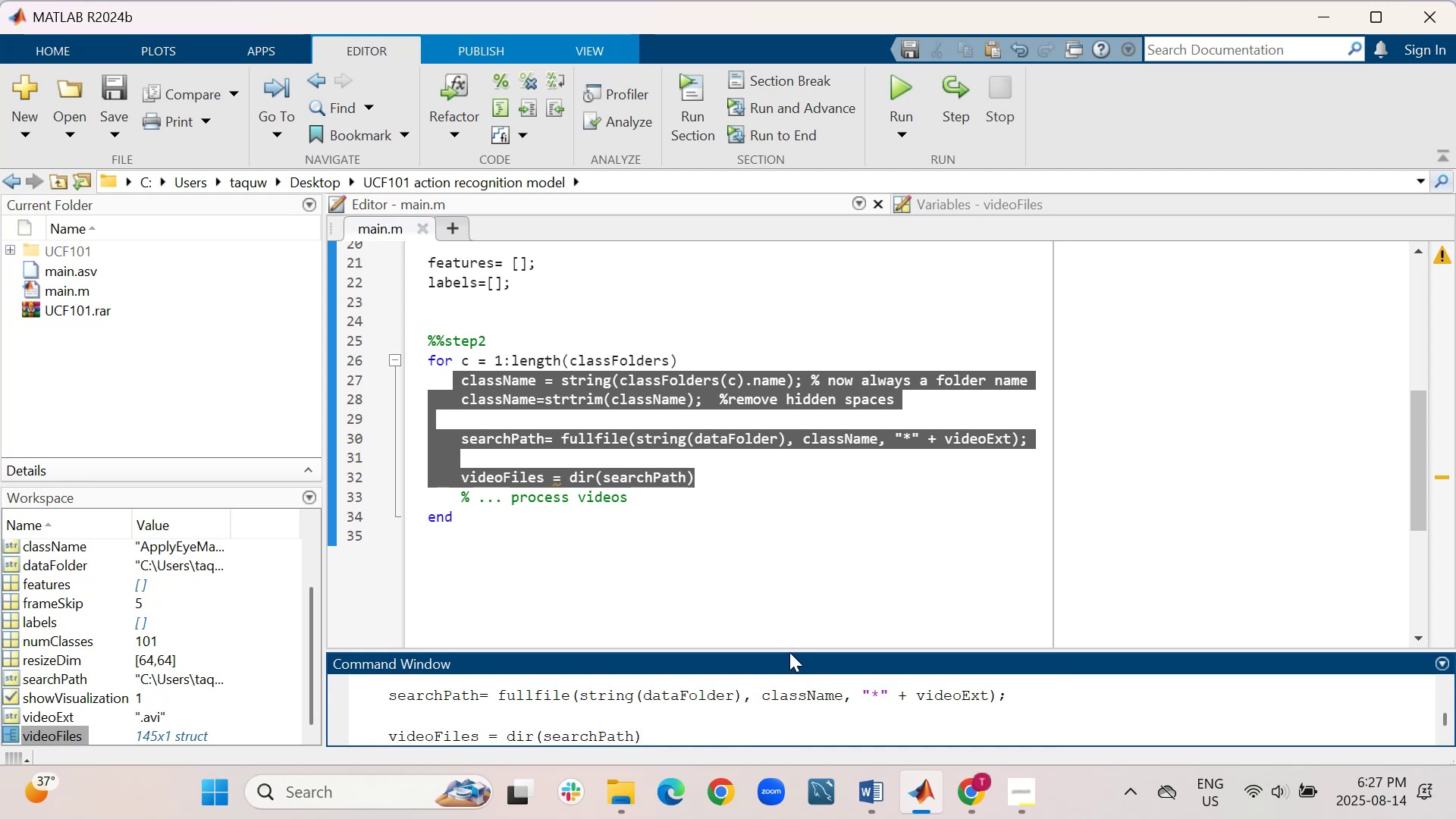 
left_click_drag(start_coordinate=[789, 650], to_coordinate=[760, 544])
 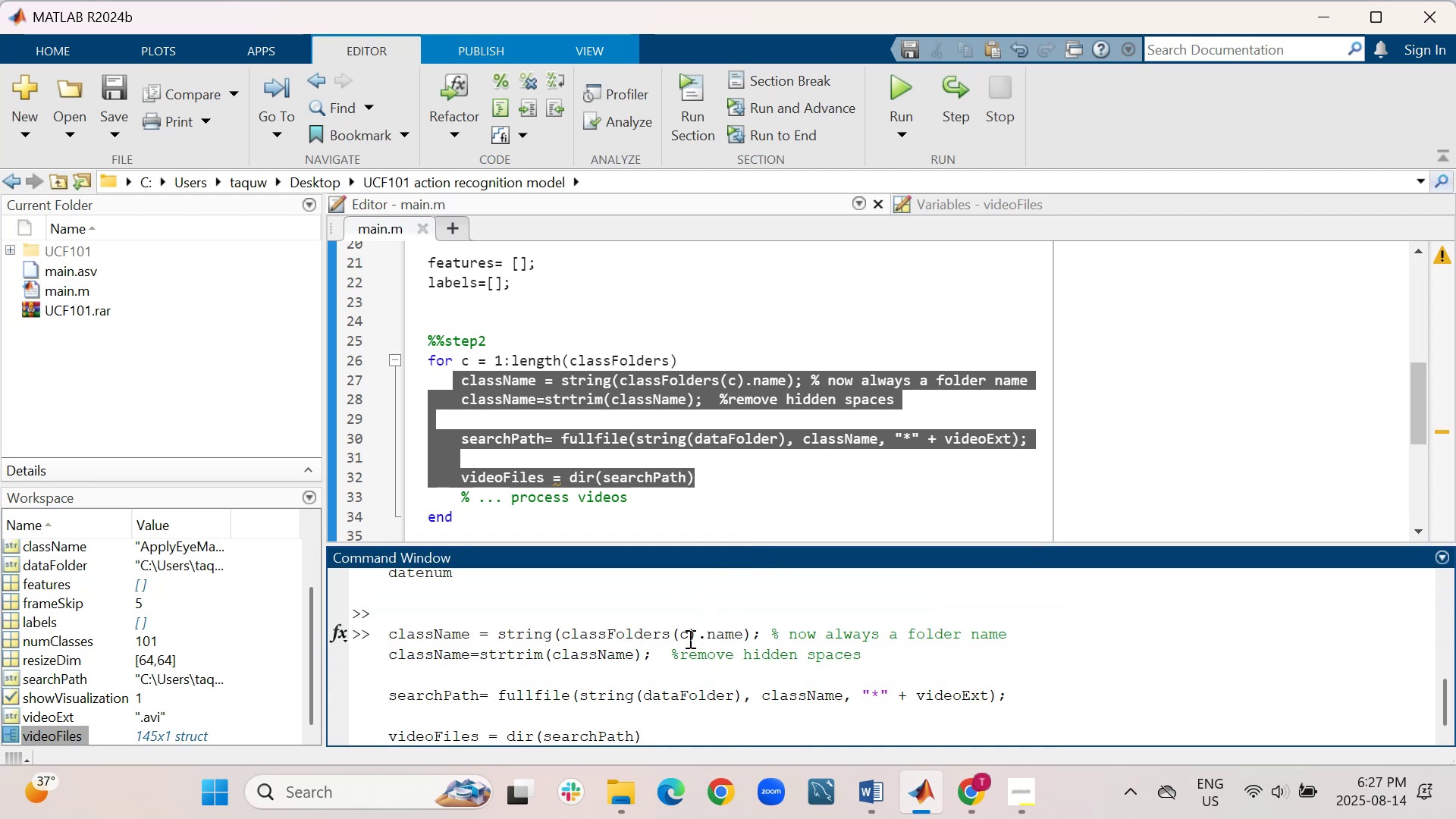 
left_click([688, 639])
 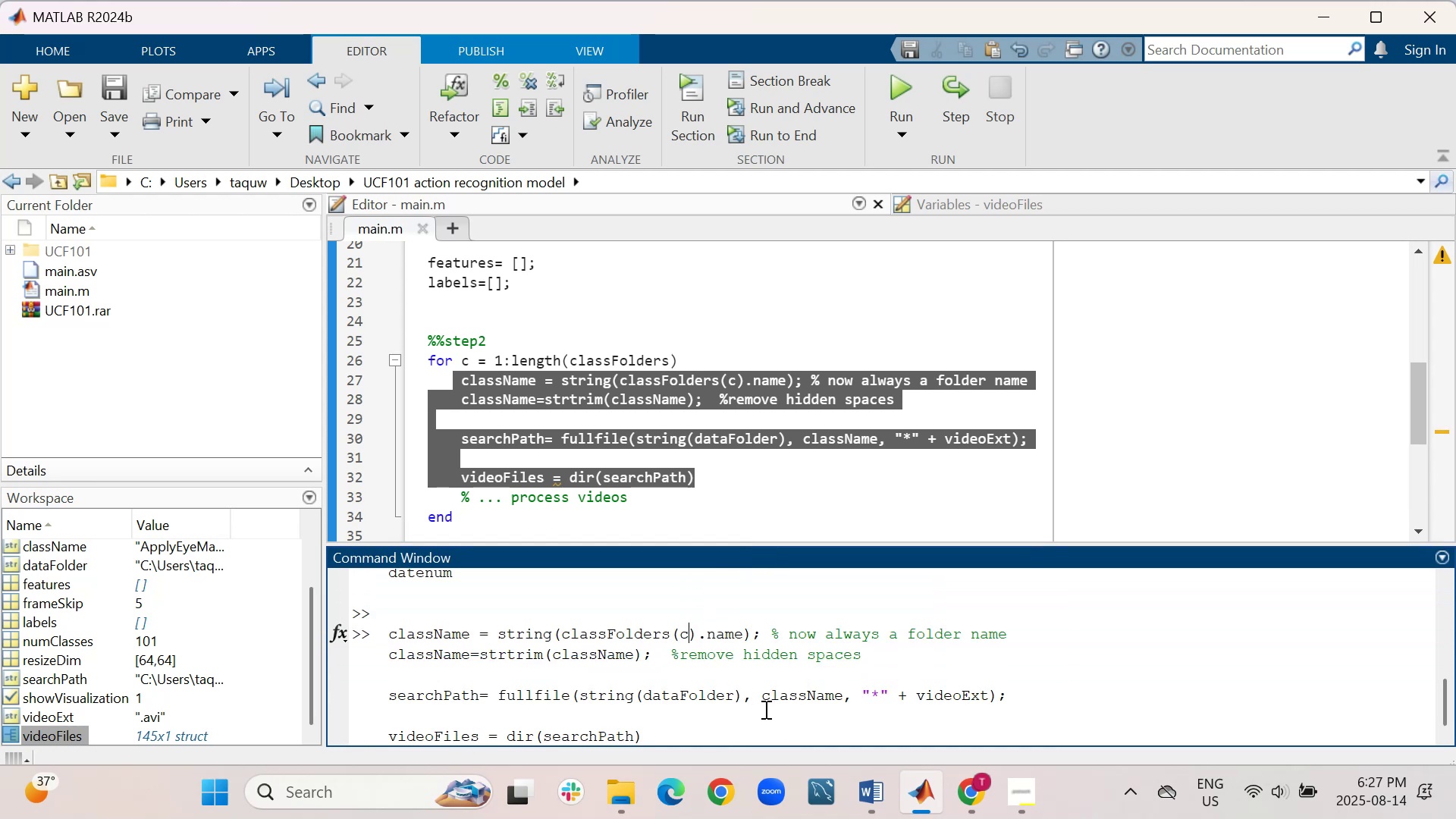 
key(Backspace)
 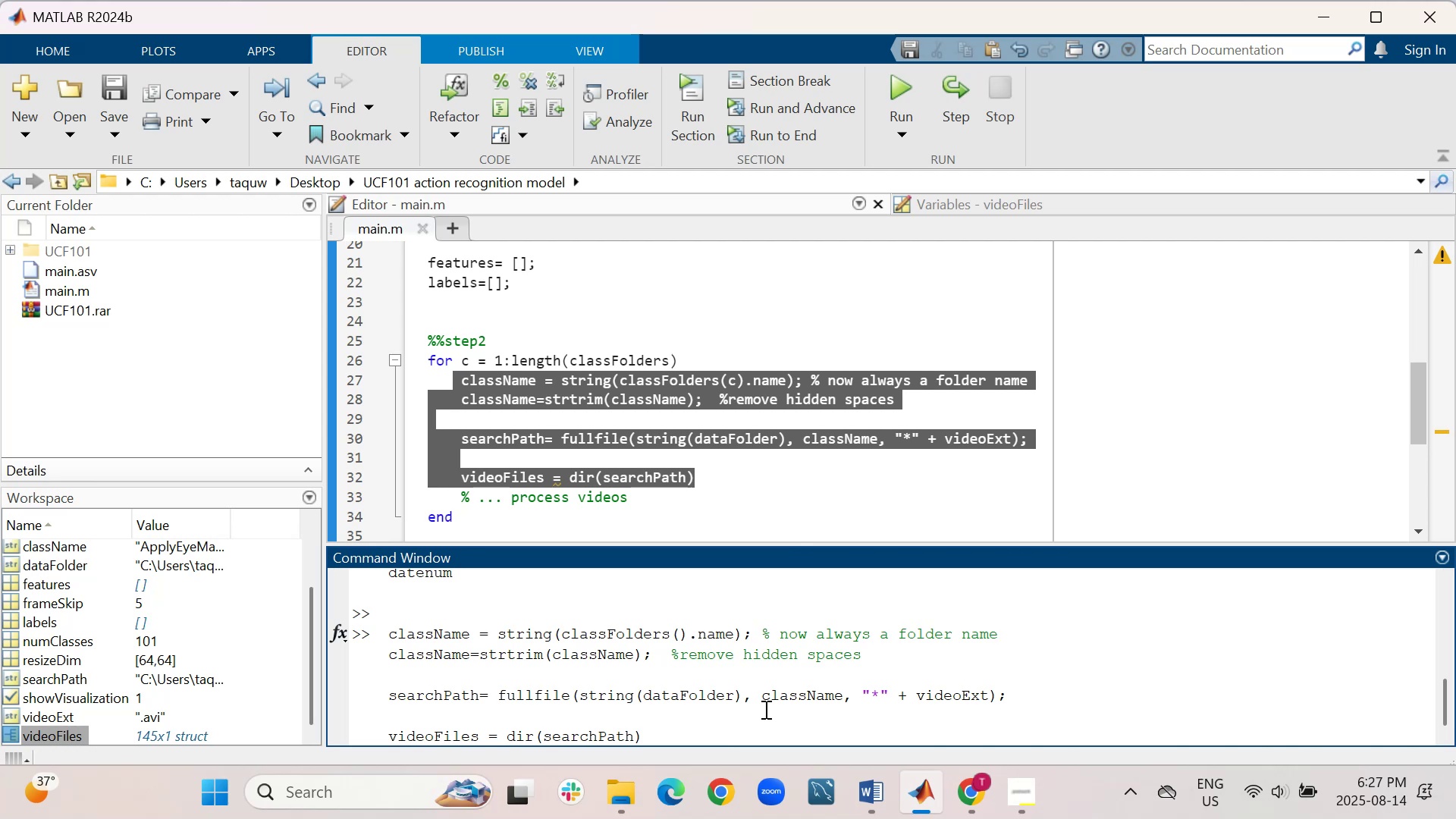 
key(2)
 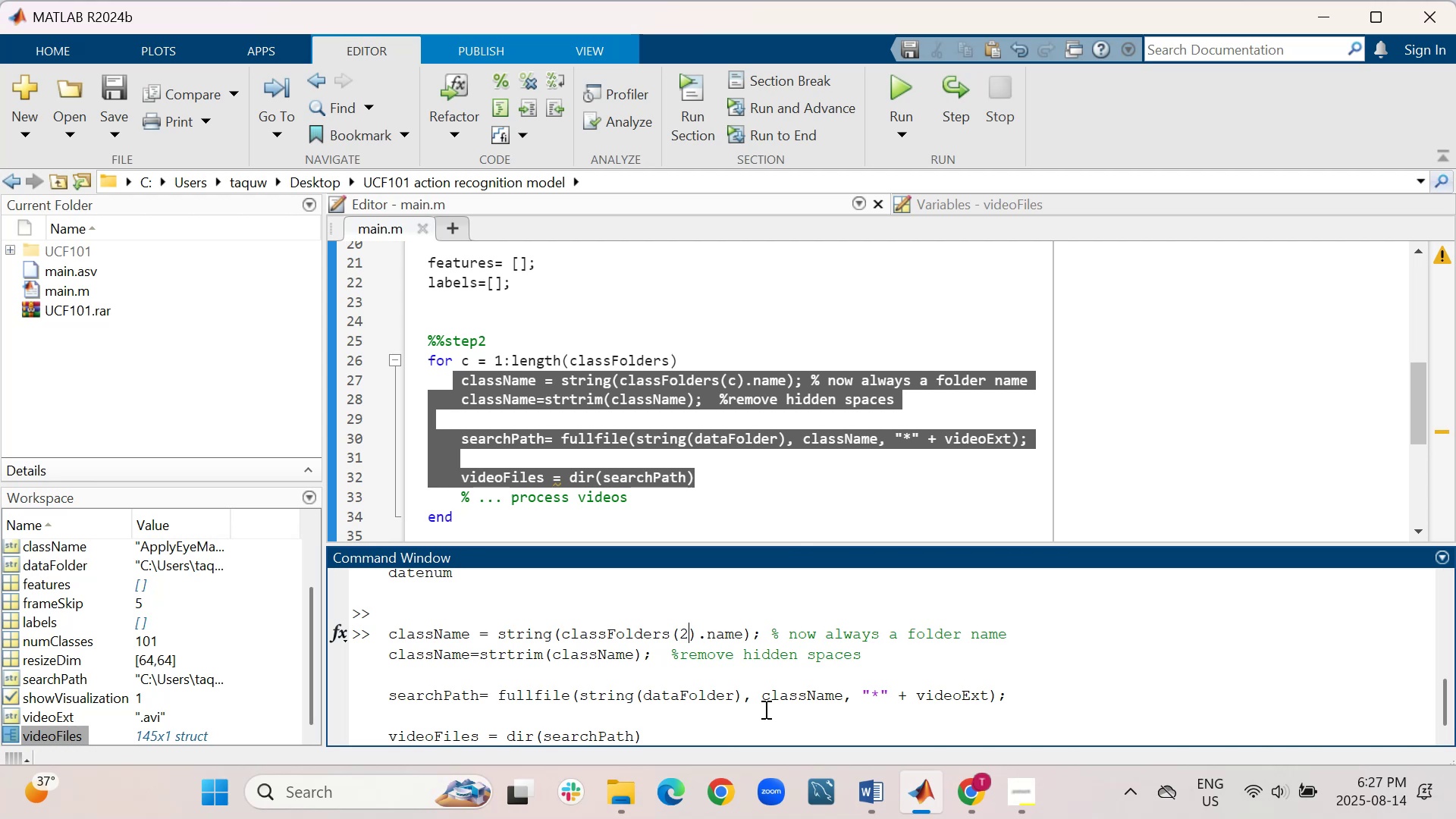 
key(Enter)
 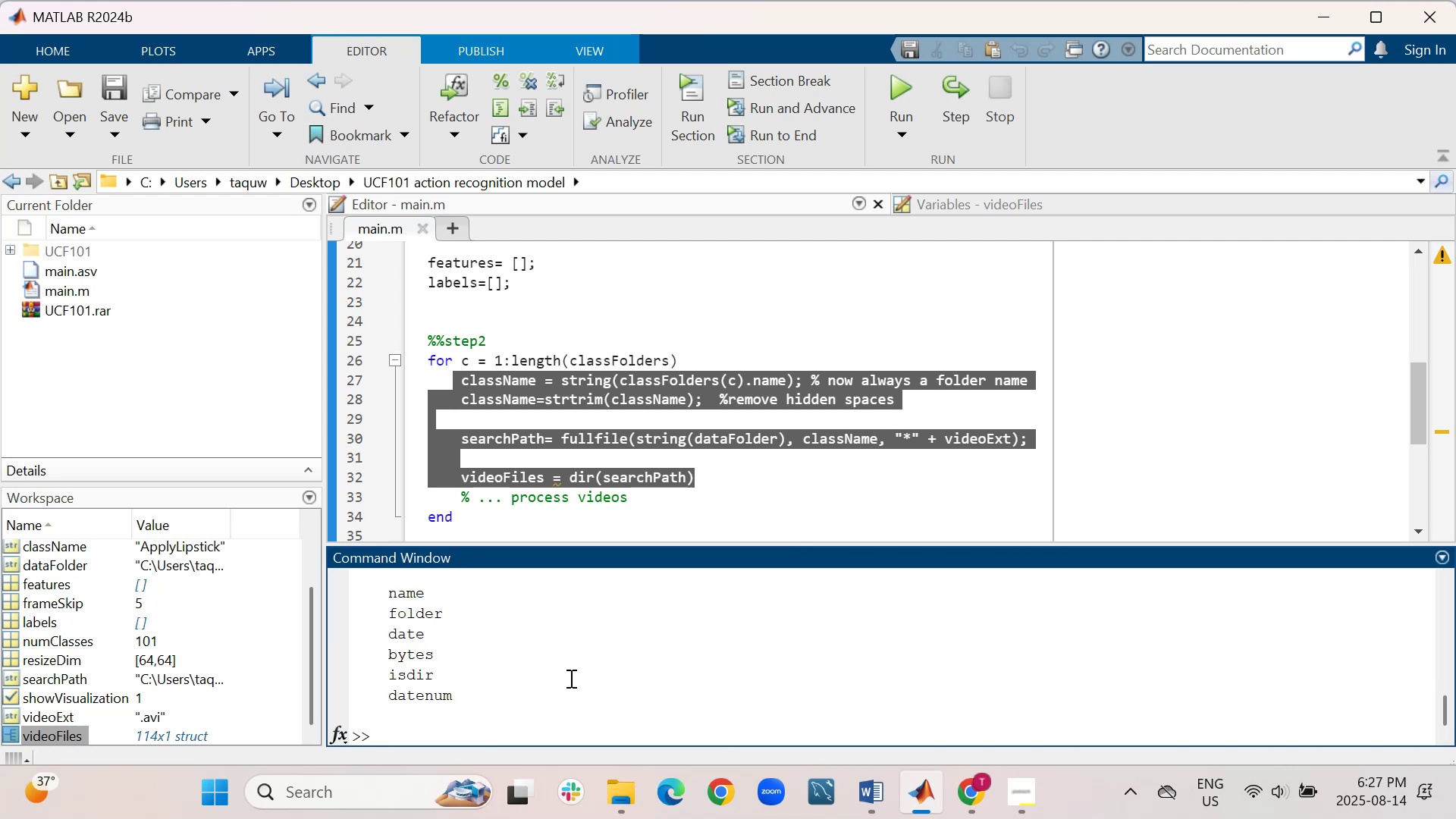 
scroll: coordinate [568, 678], scroll_direction: up, amount: 1.0
 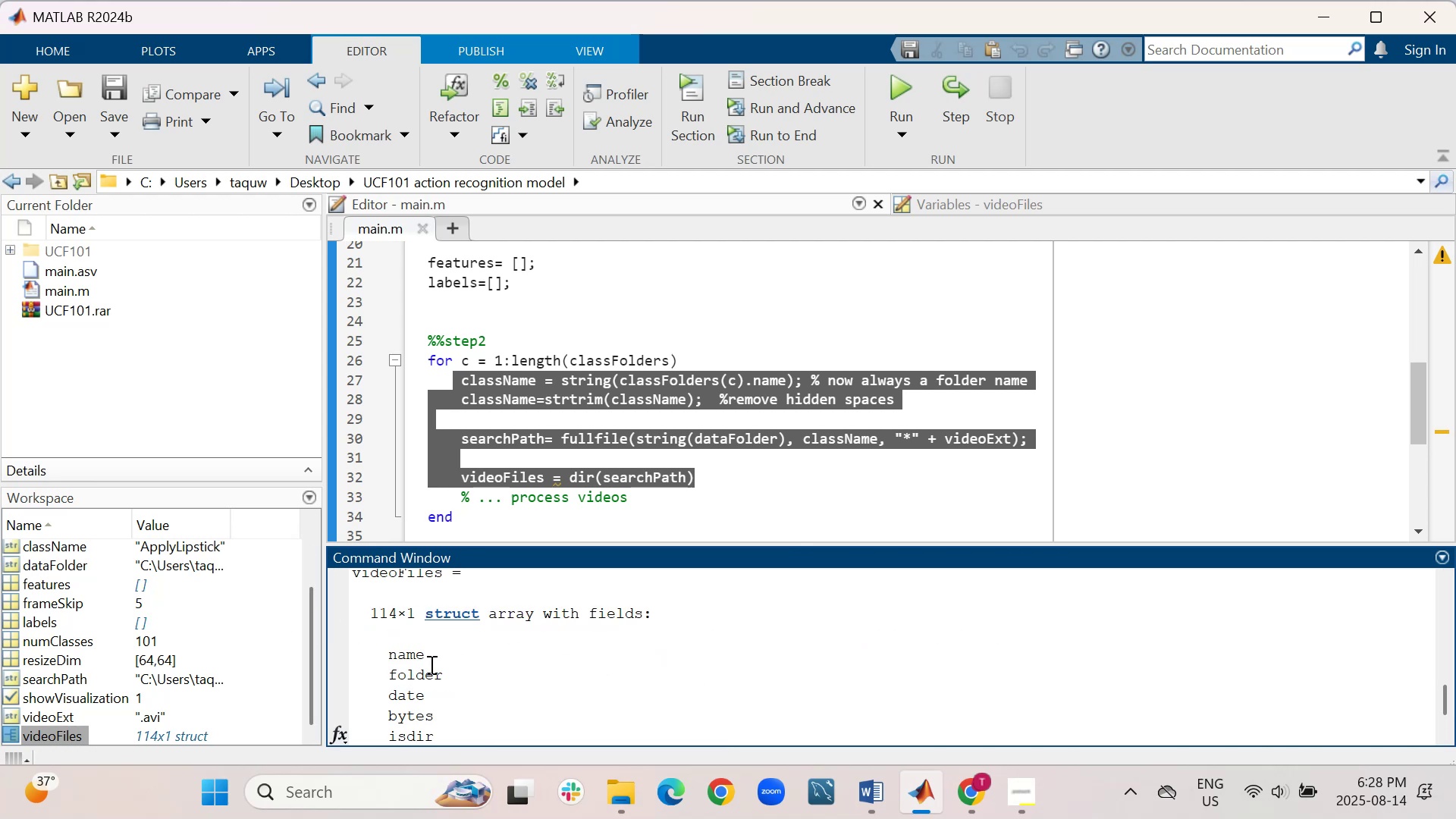 
wait(7.11)
 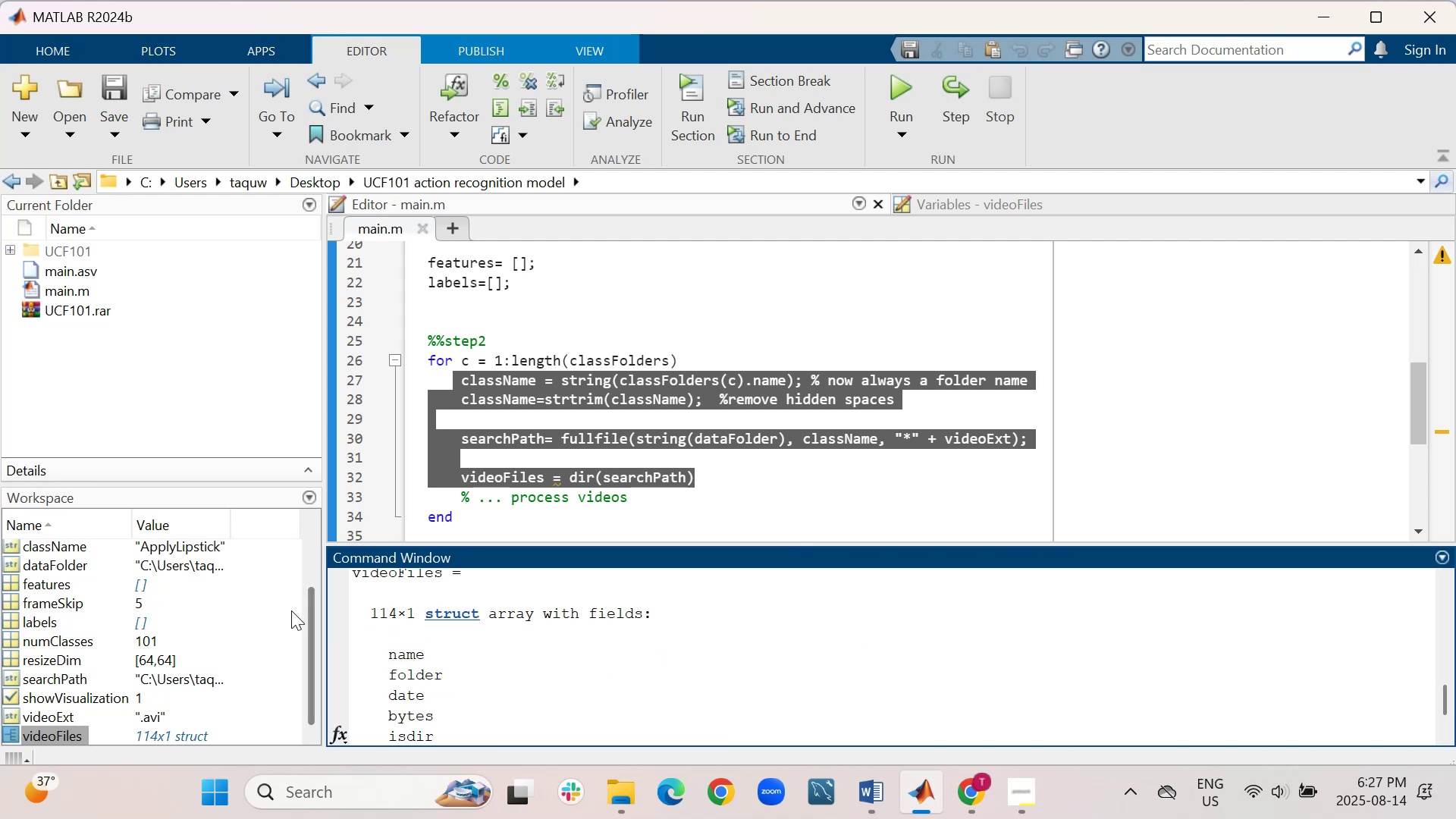 
scroll: coordinate [422, 708], scroll_direction: down, amount: 1.0
 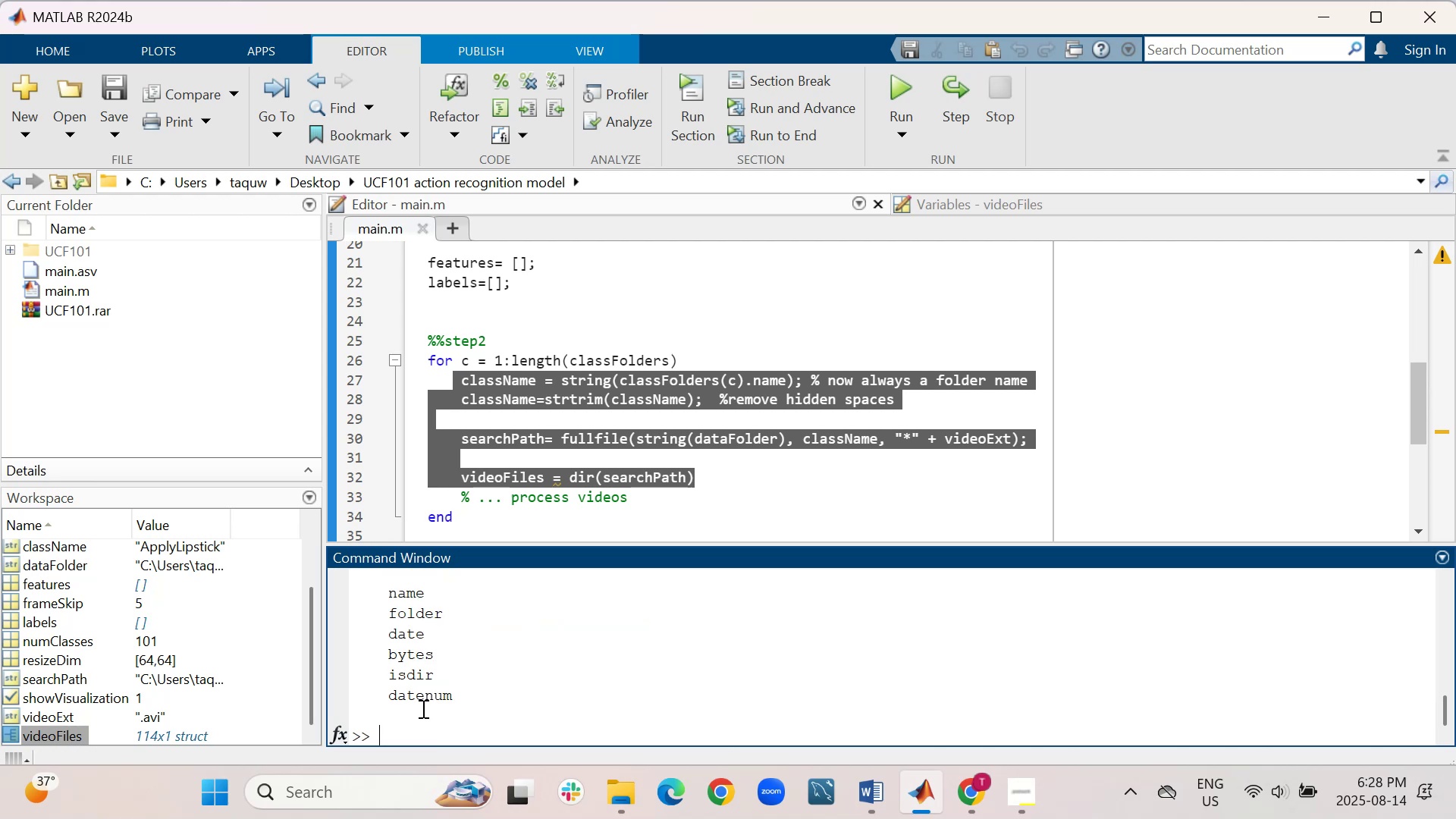 
scroll: coordinate [422, 708], scroll_direction: up, amount: 1.0
 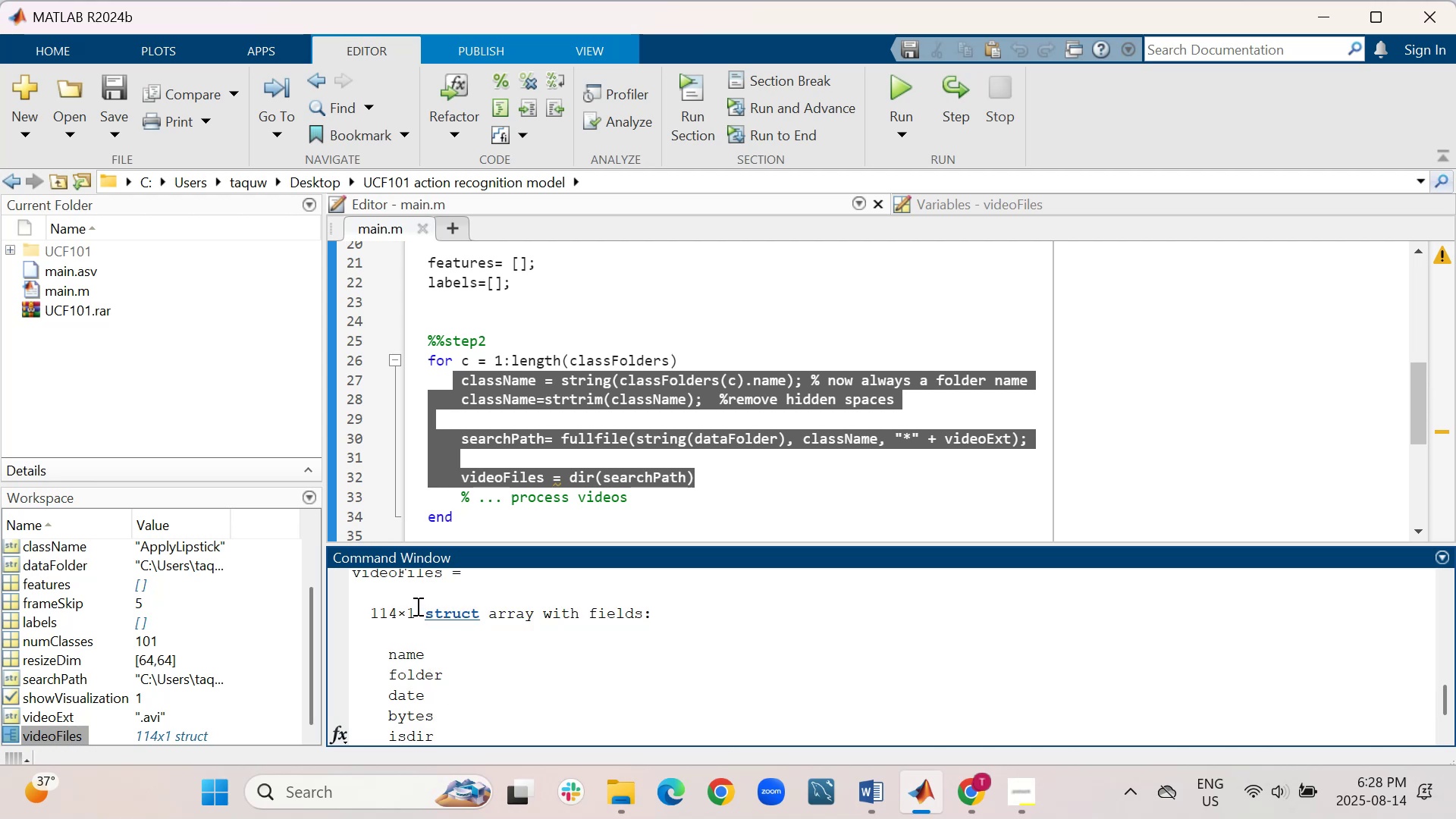 
wait(5.99)
 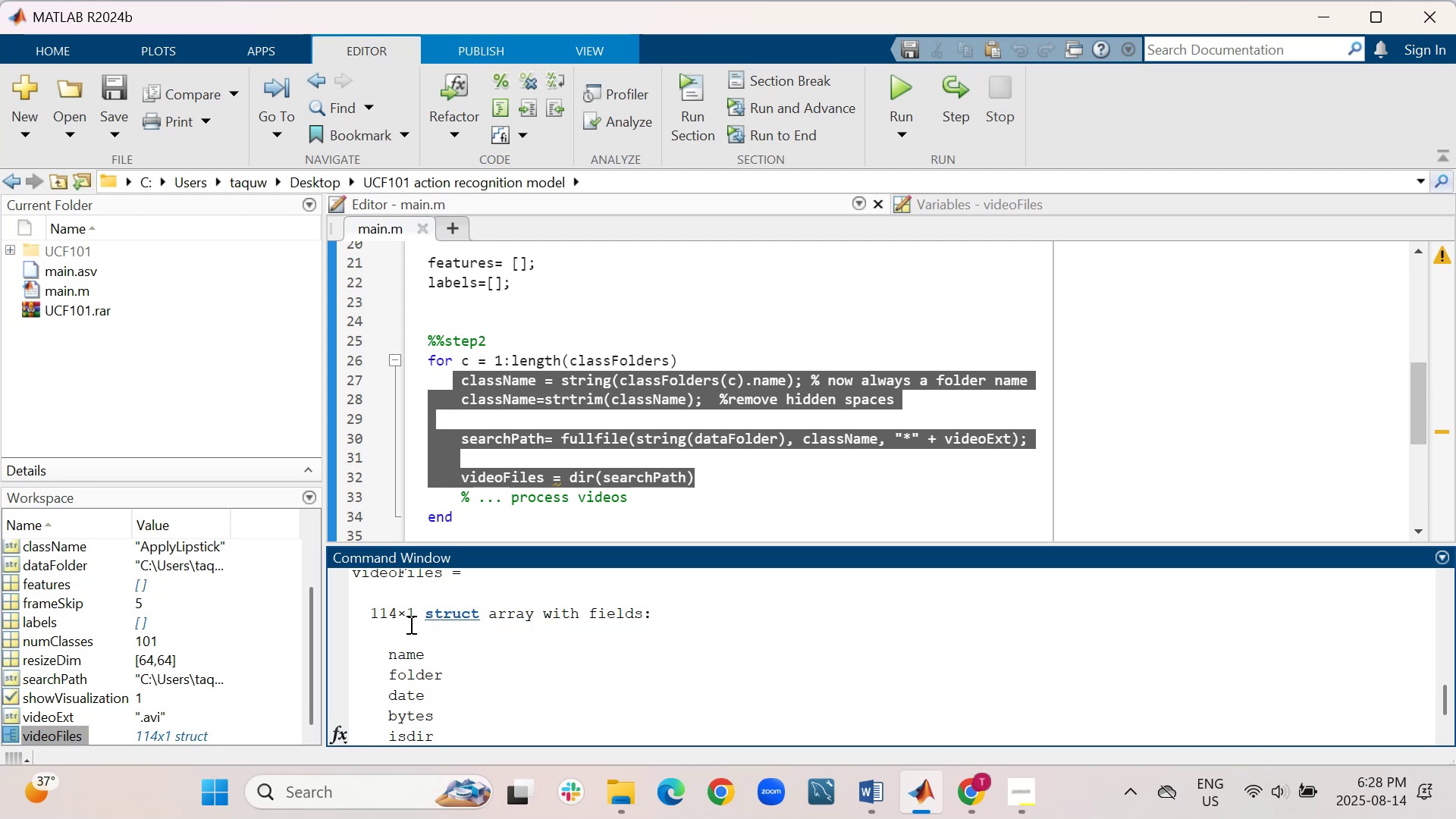 
double_click([8, 733])
 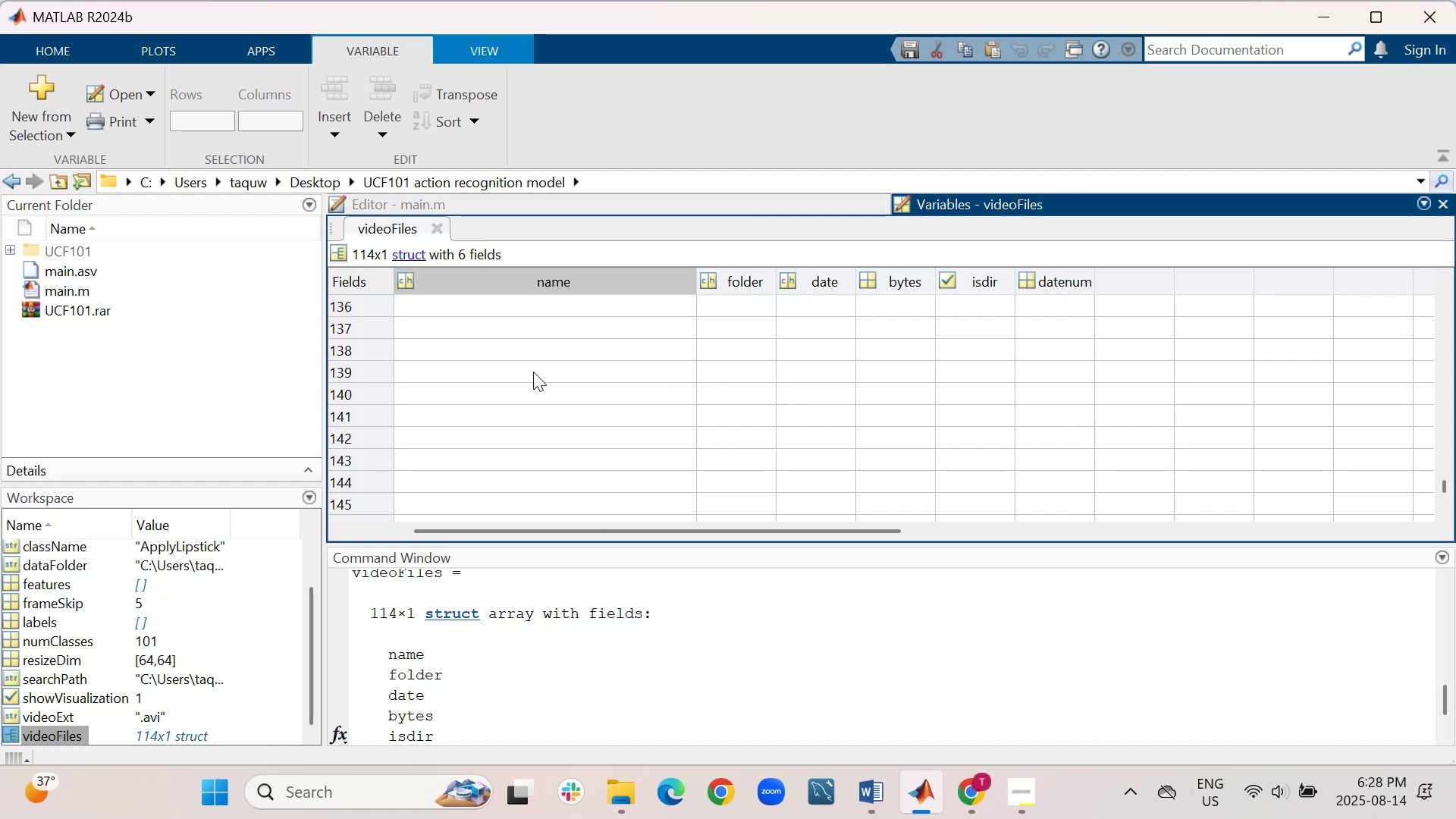 
wait(5.78)
 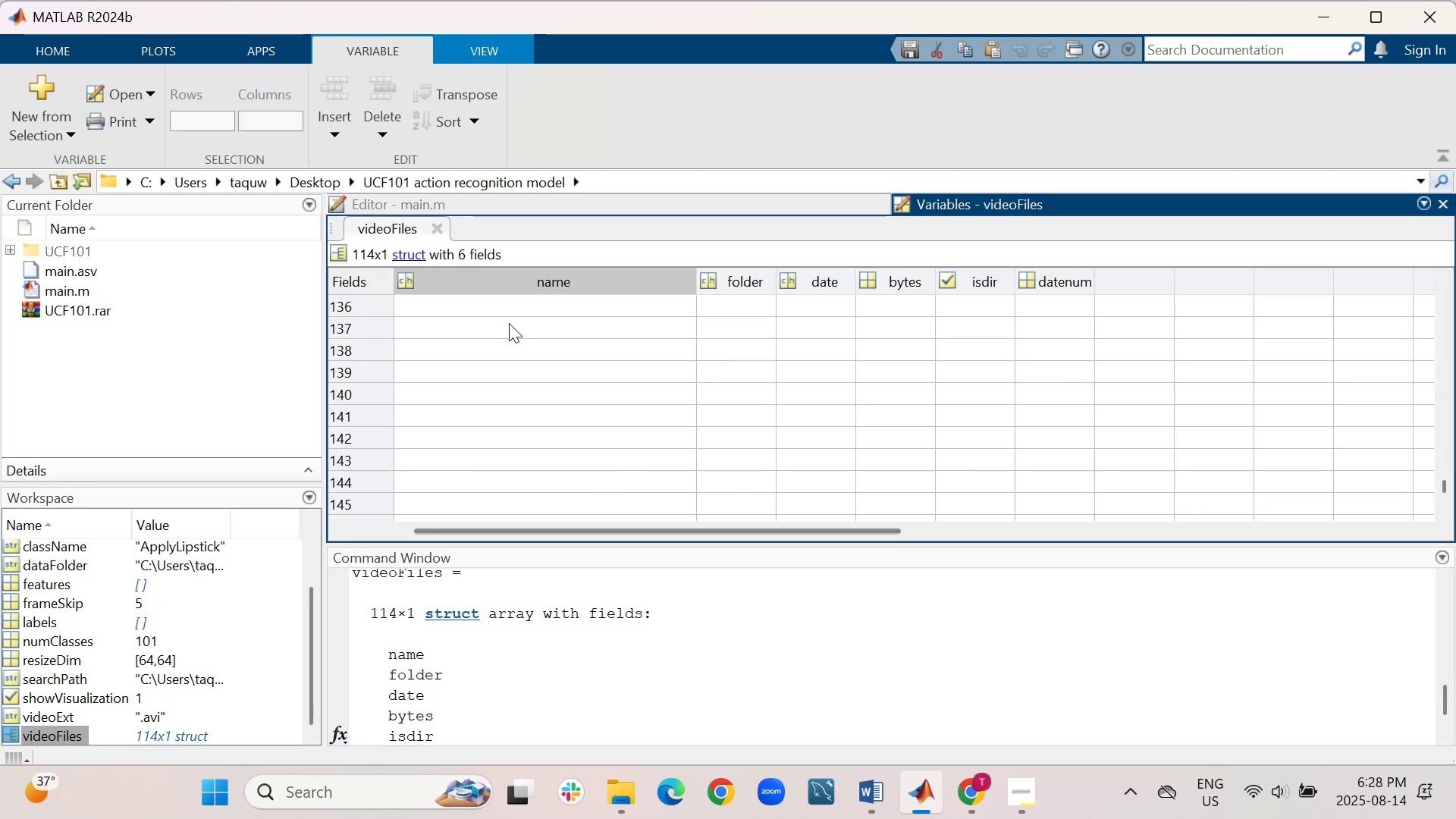 
scroll: coordinate [580, 674], scroll_direction: up, amount: 6.0
 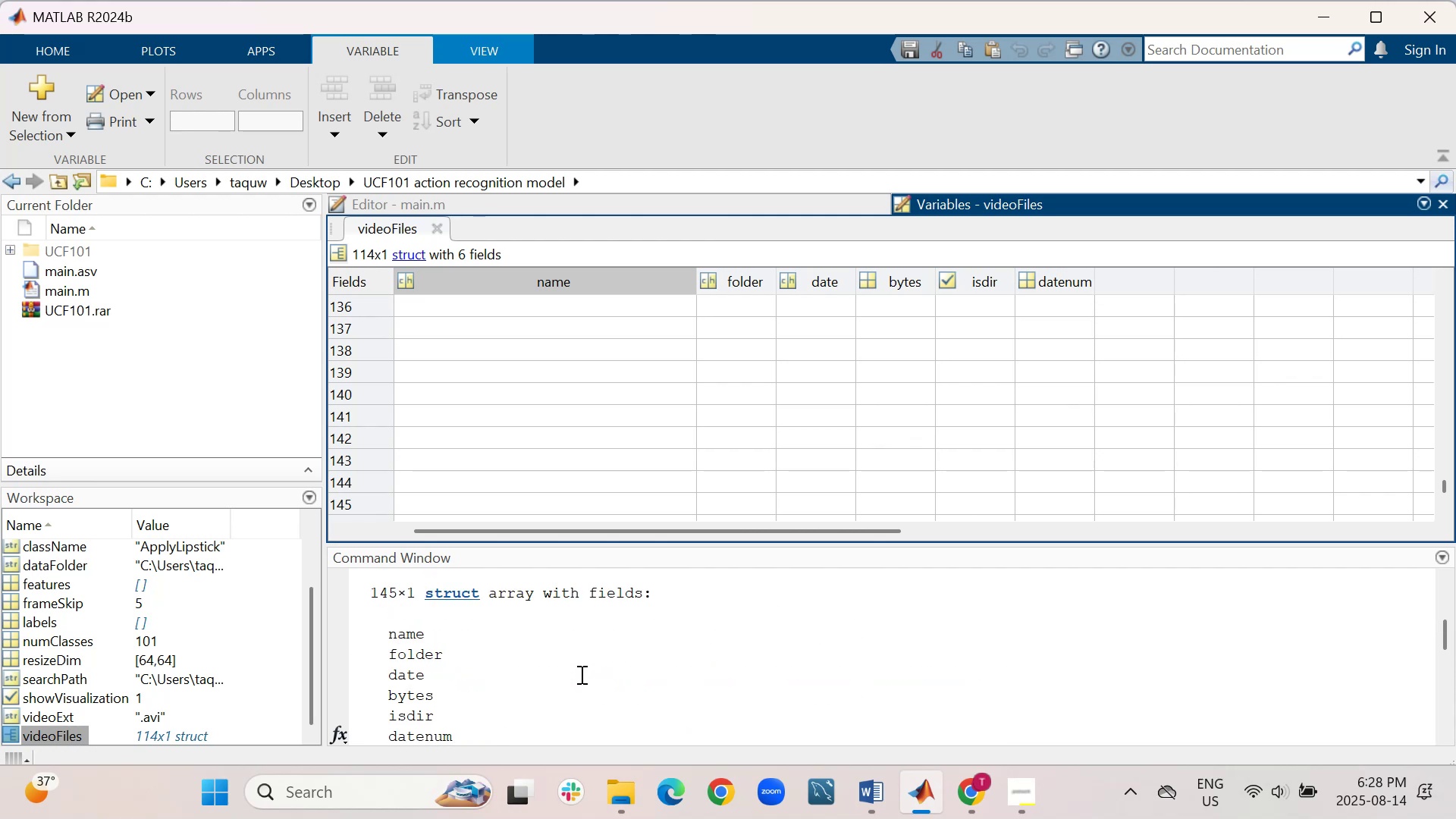 
scroll: coordinate [580, 672], scroll_direction: down, amount: 6.0
 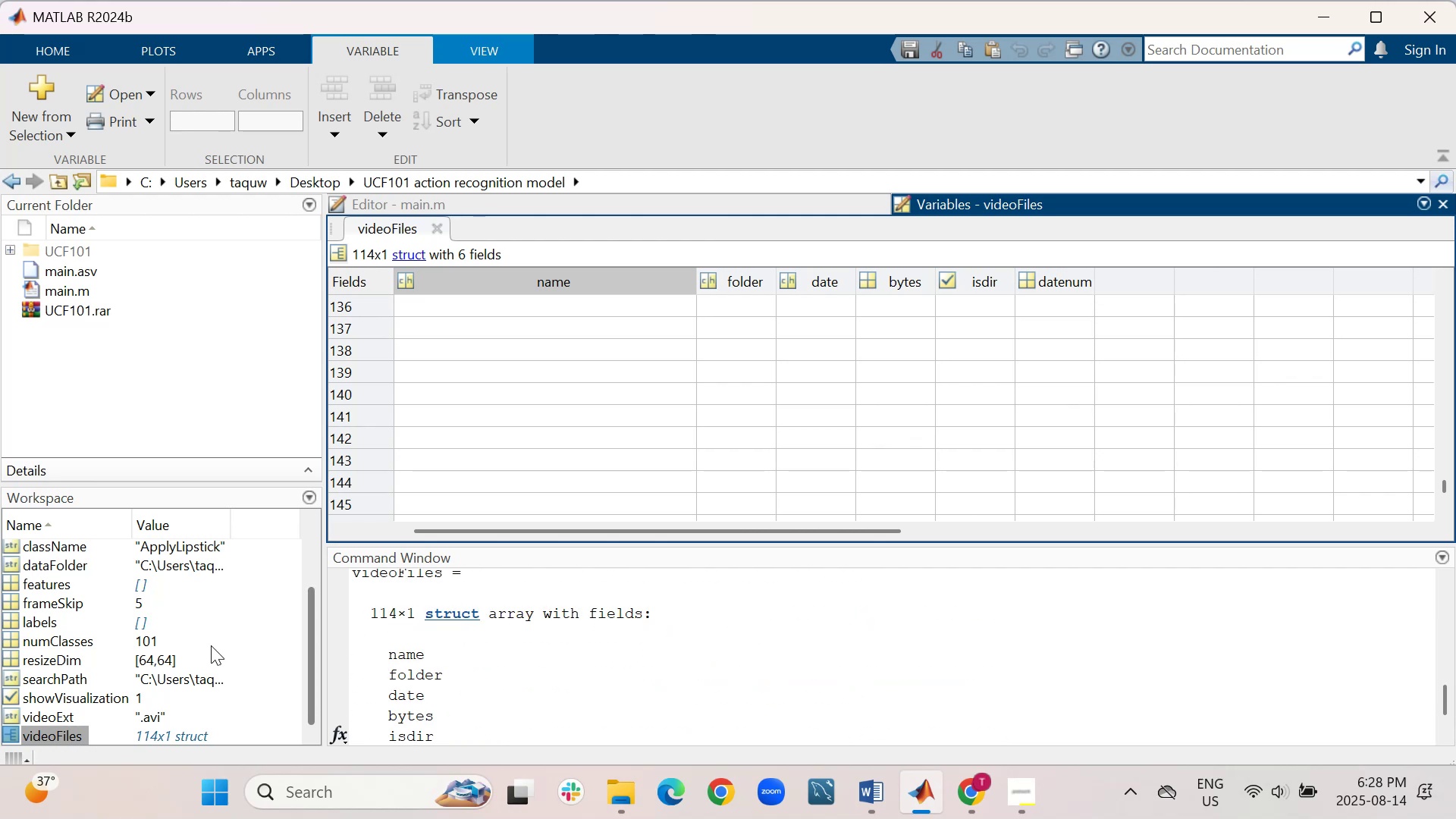 
left_click([651, 695])
 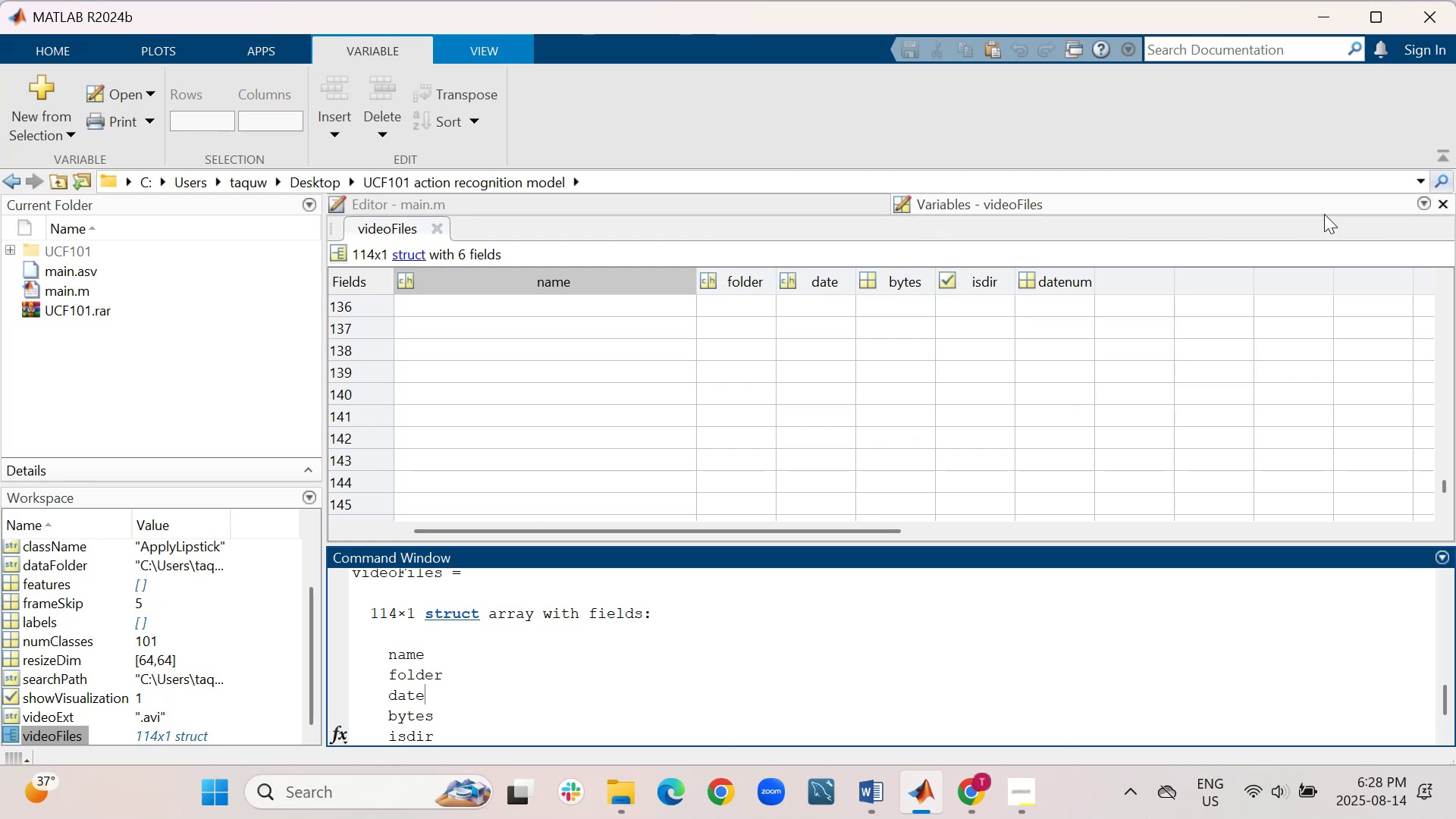 
left_click([1442, 204])
 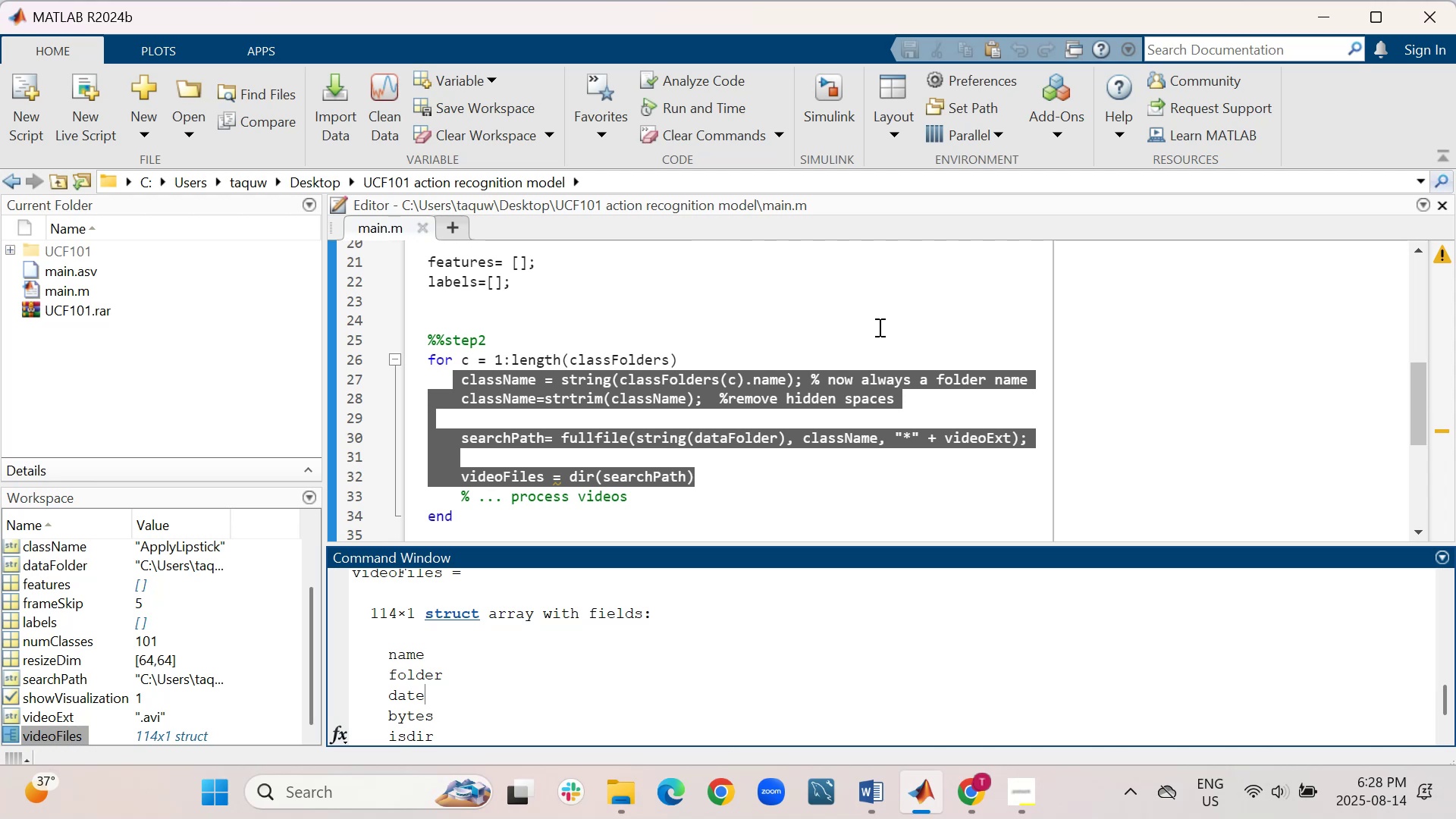 
wait(28.96)
 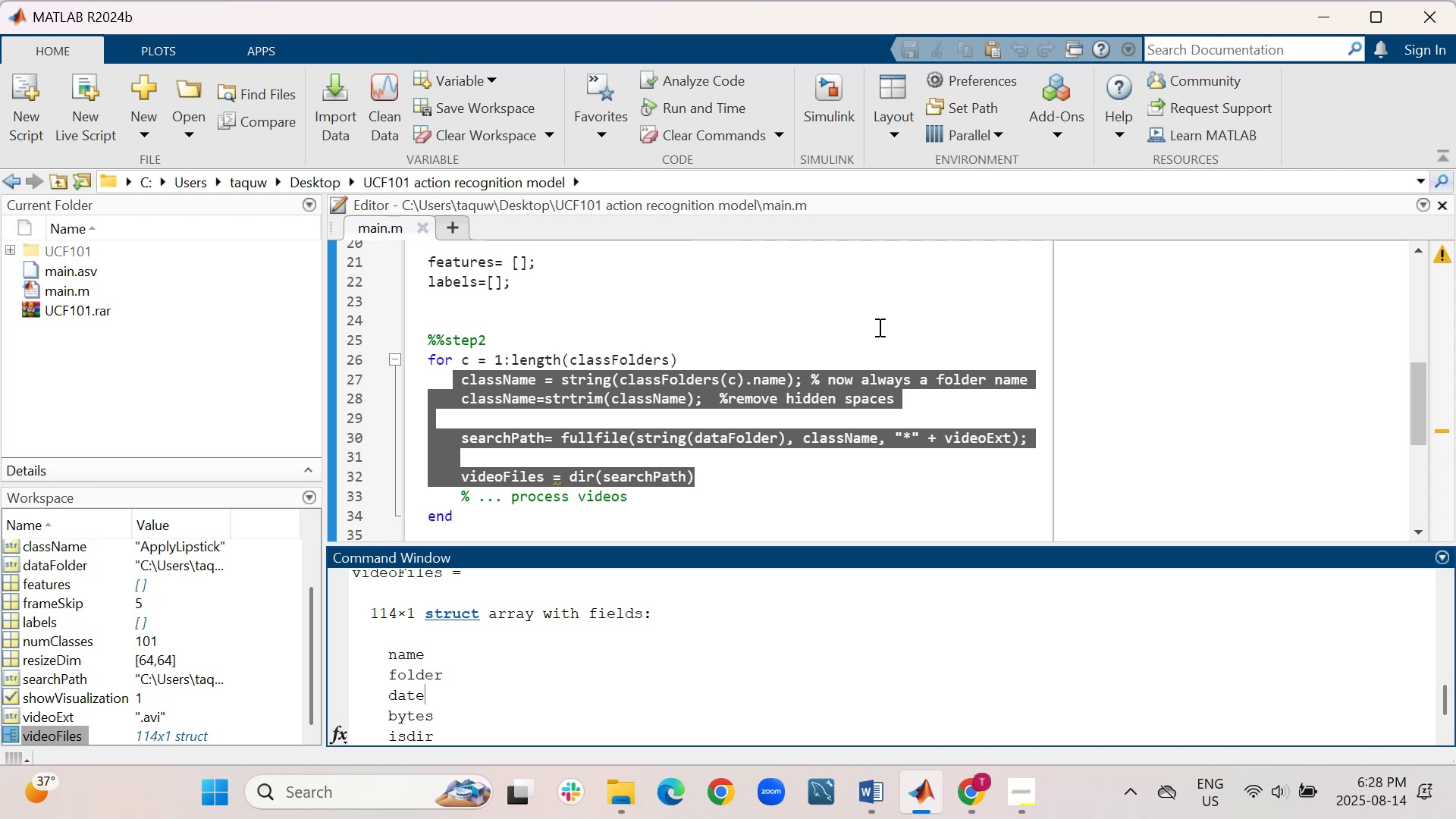 
scroll: coordinate [635, 650], scroll_direction: up, amount: 2.0
 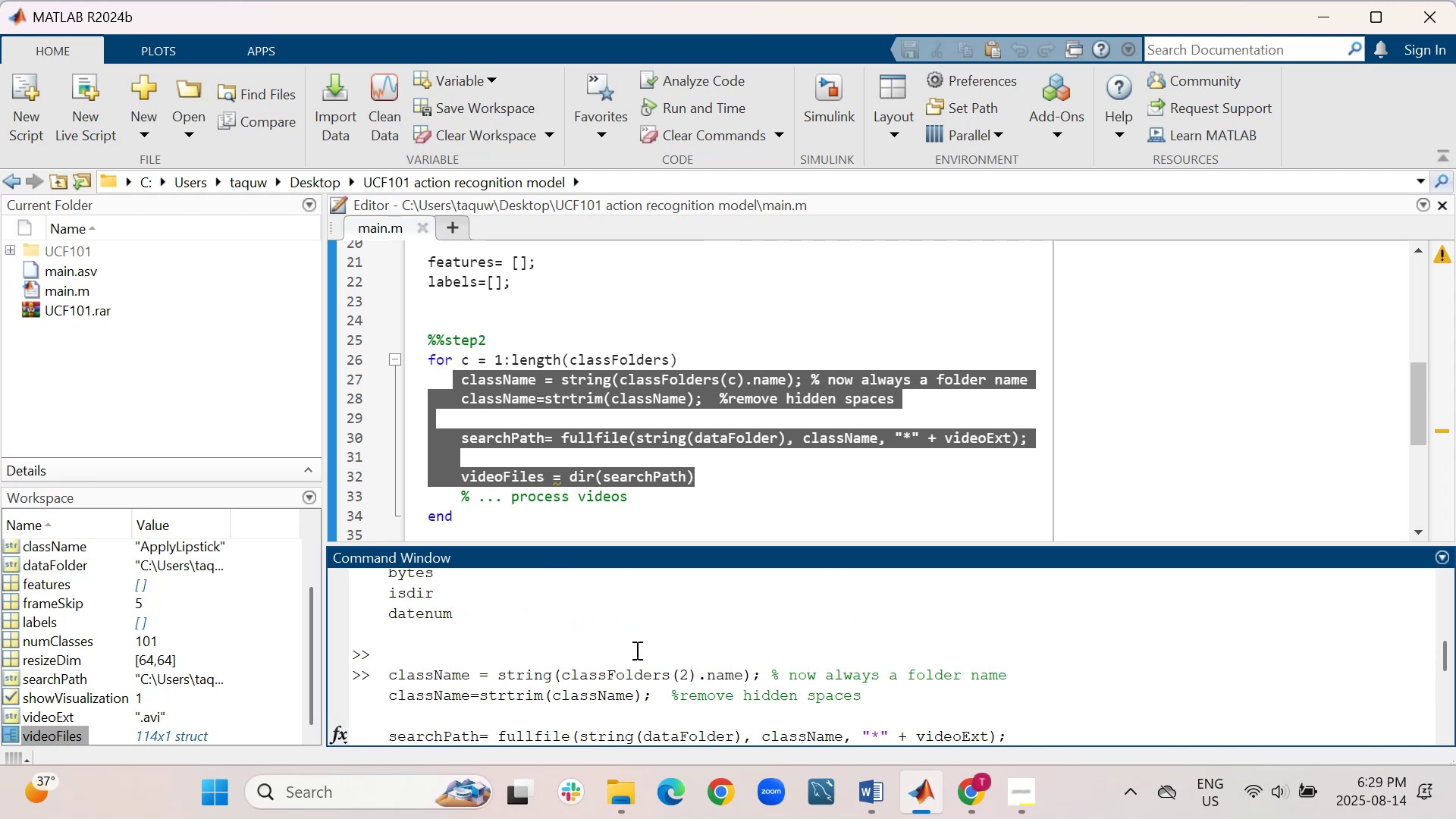 
scroll: coordinate [635, 650], scroll_direction: down, amount: 1.0
 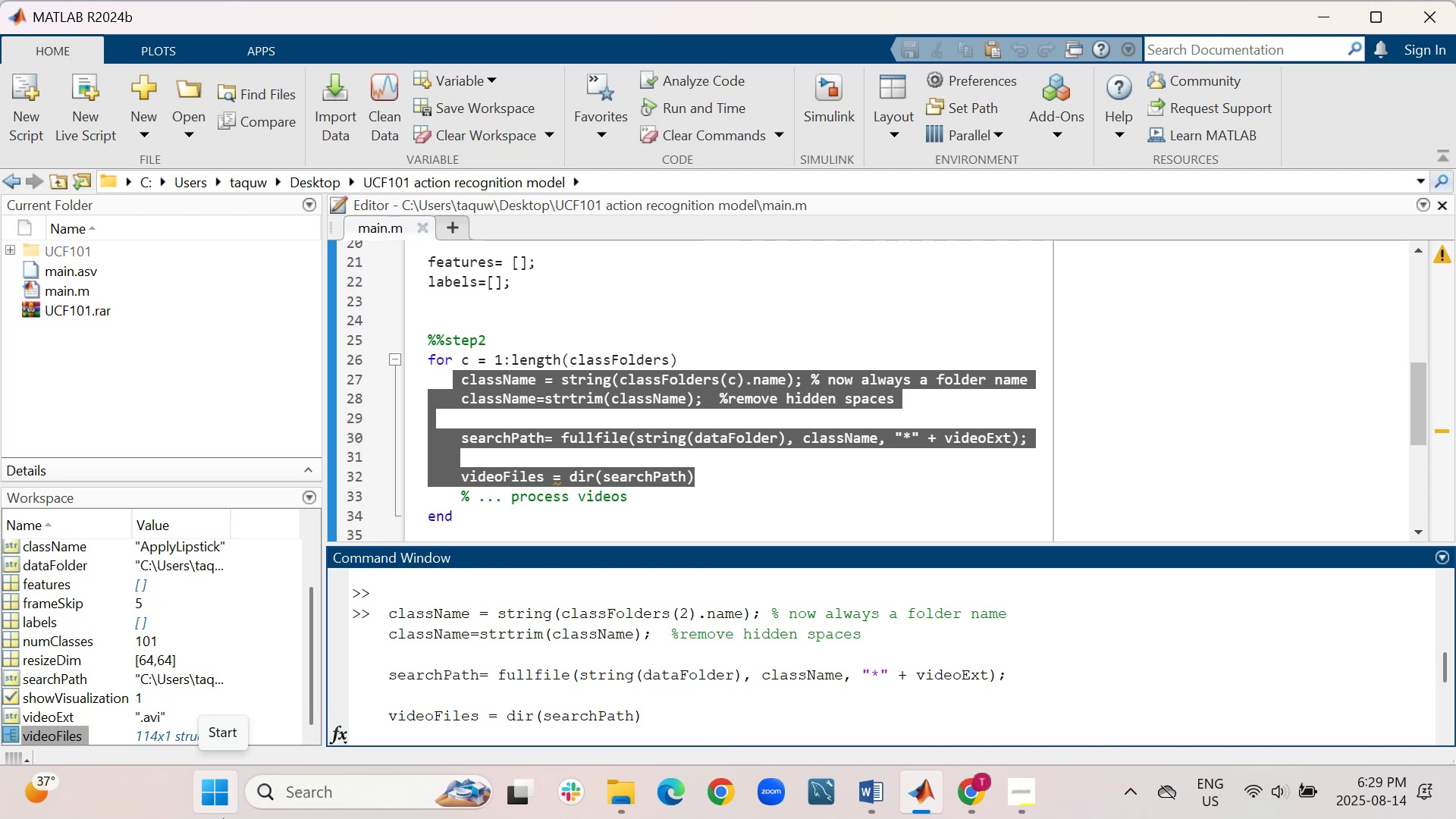 
wait(30.94)
 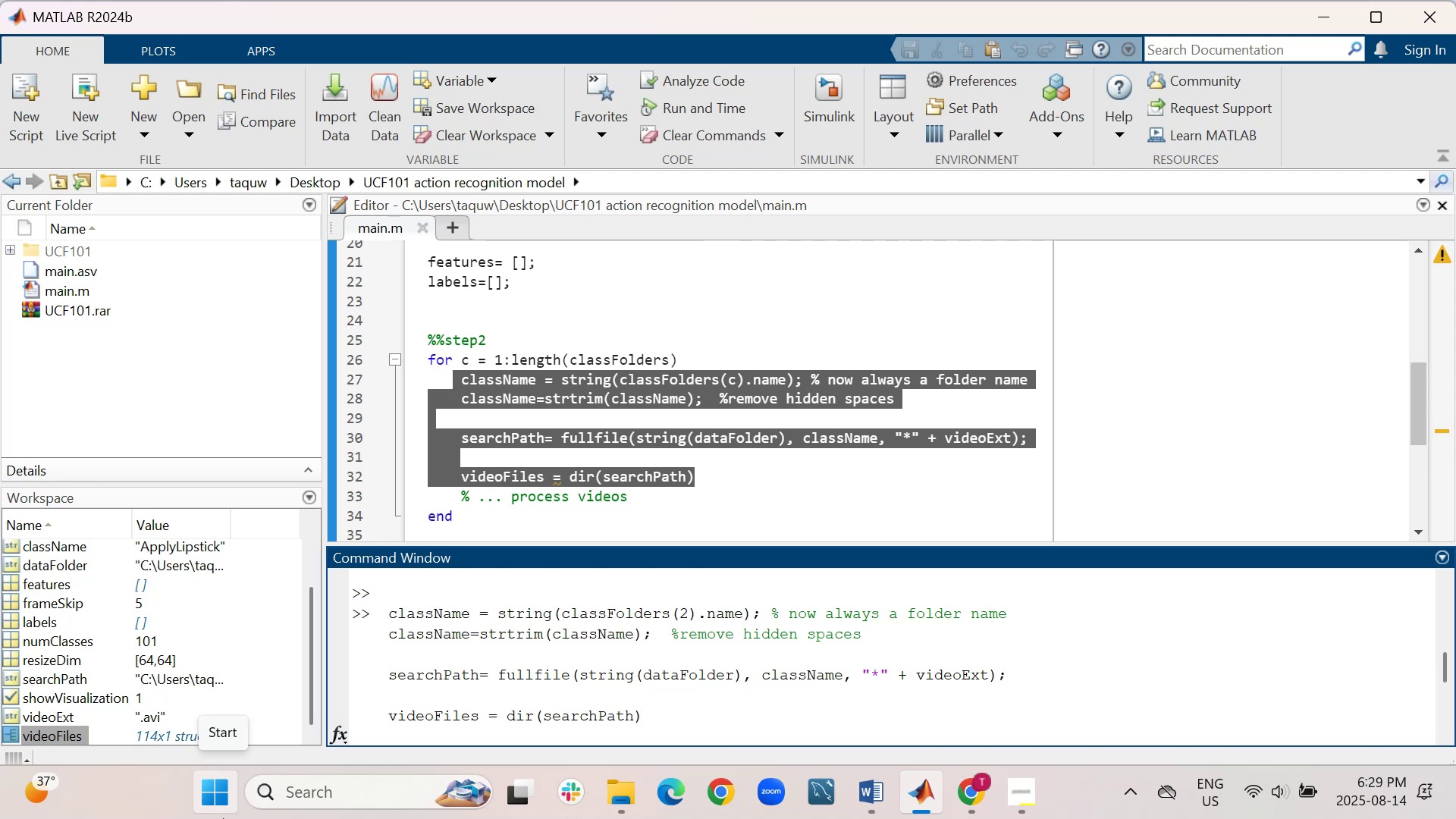 
scroll: coordinate [666, 511], scroll_direction: down, amount: 1.0
 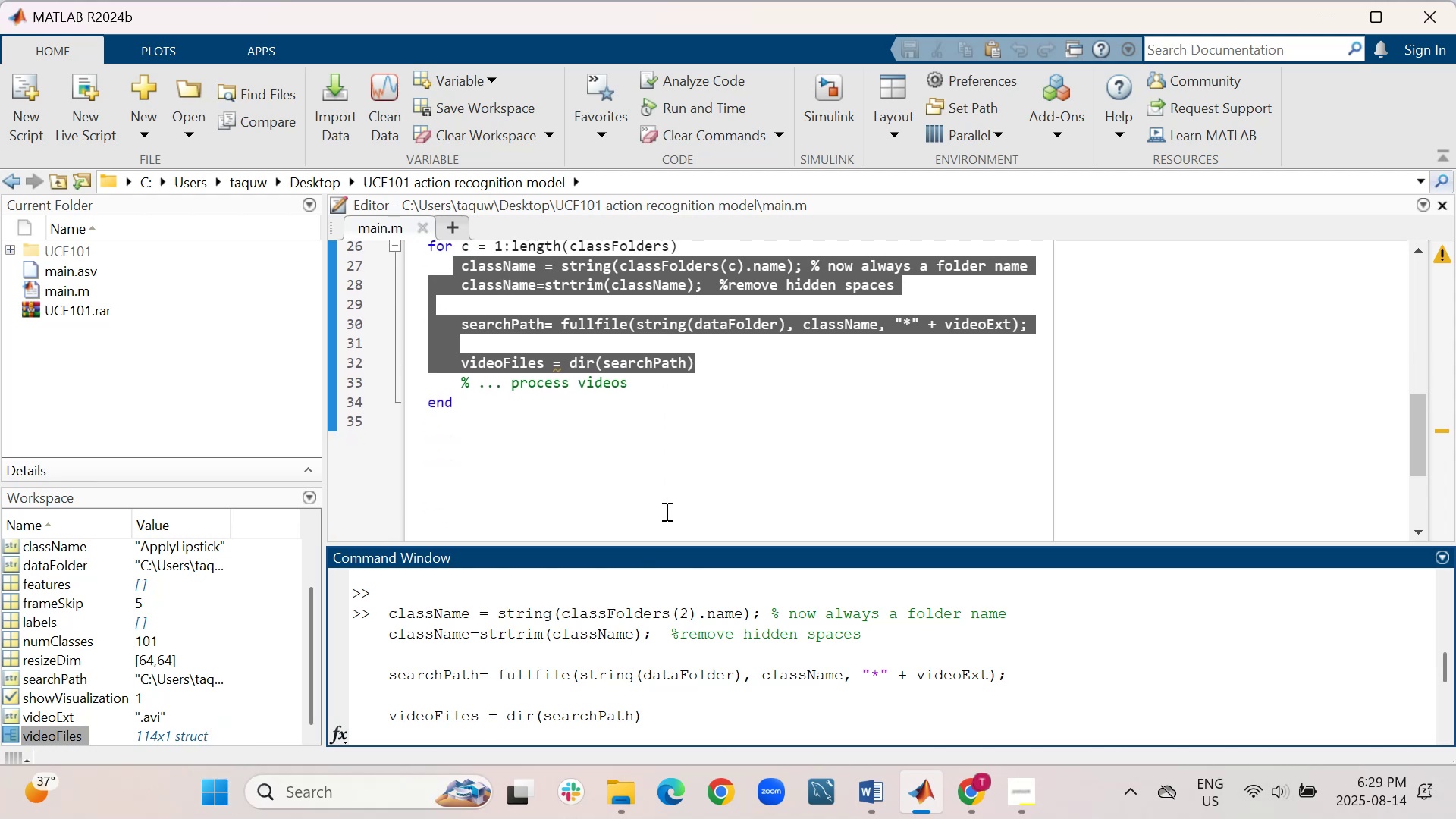 
scroll: coordinate [665, 511], scroll_direction: up, amount: 1.0
 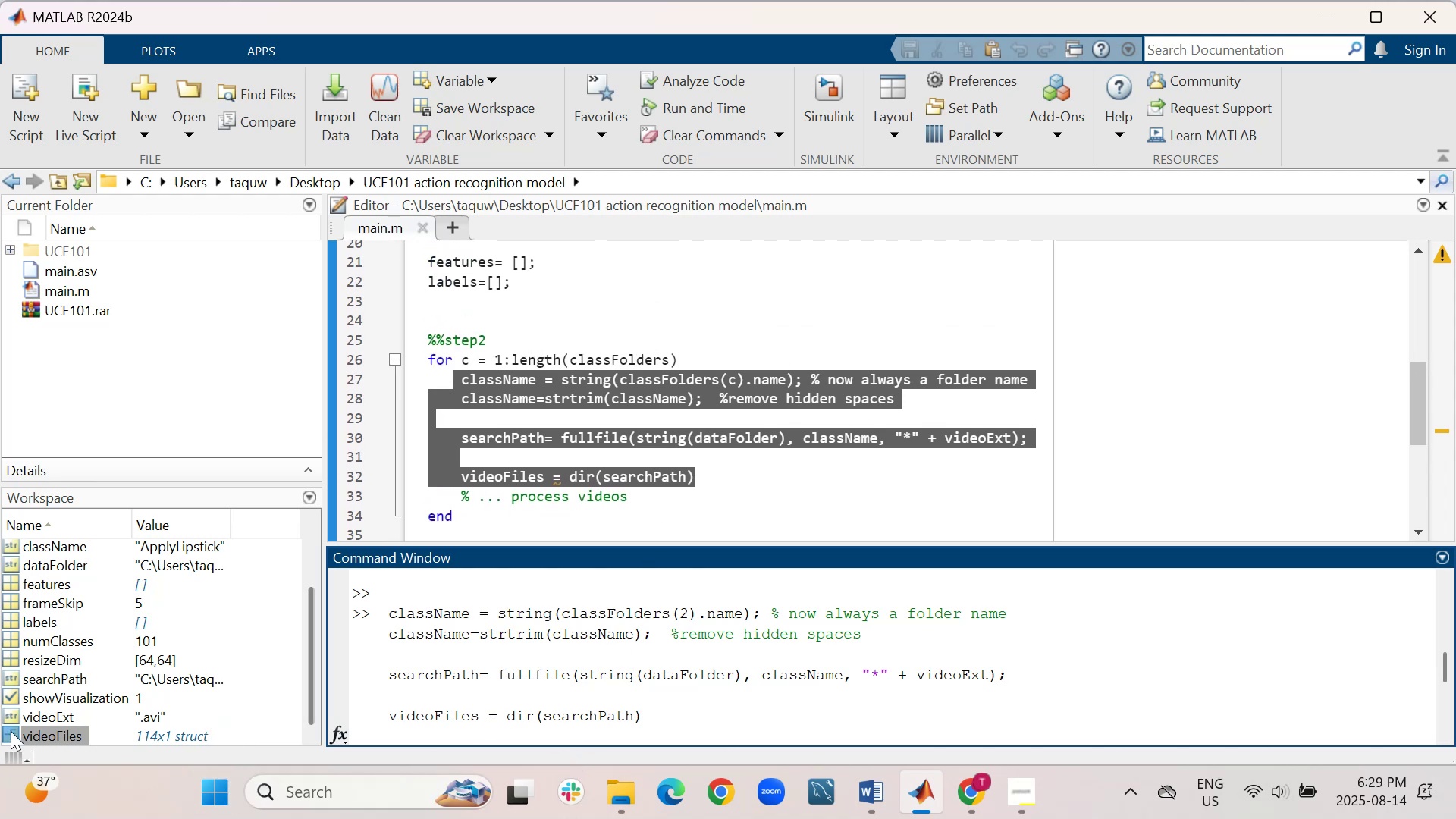 
double_click([11, 731])
 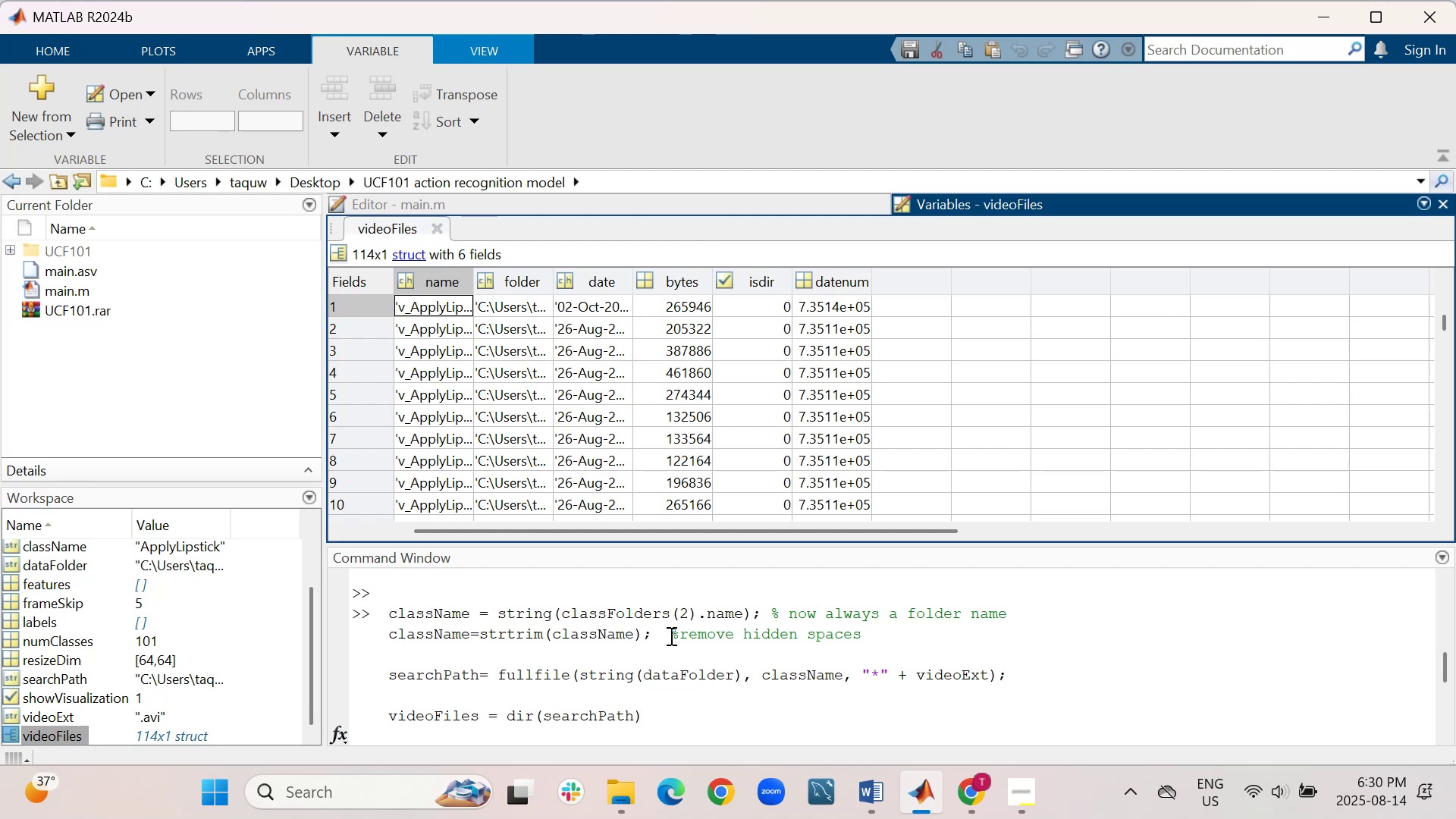 
wait(37.05)
 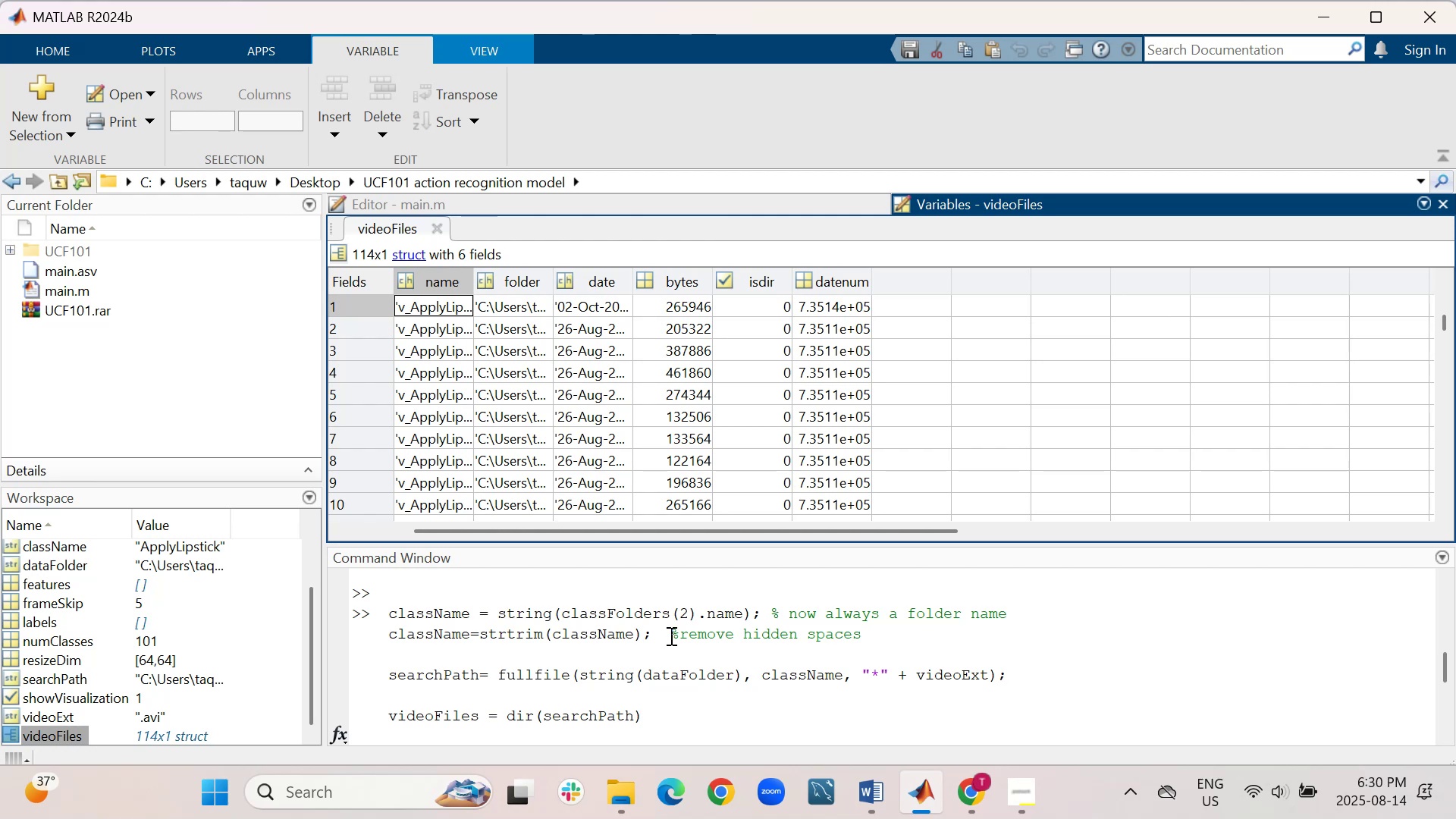 
left_click([630, 728])
 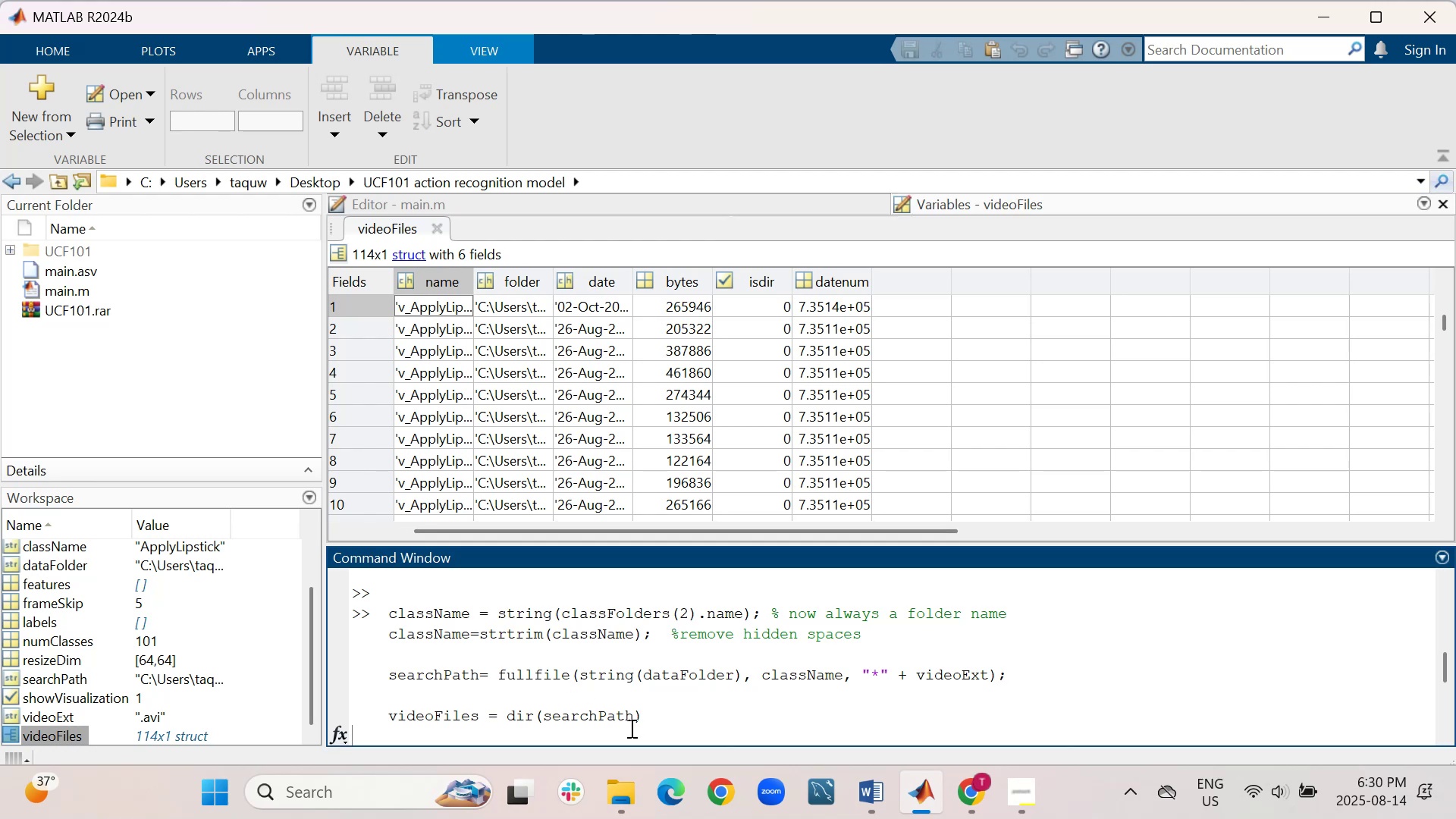 
scroll: coordinate [630, 726], scroll_direction: down, amount: 7.0
 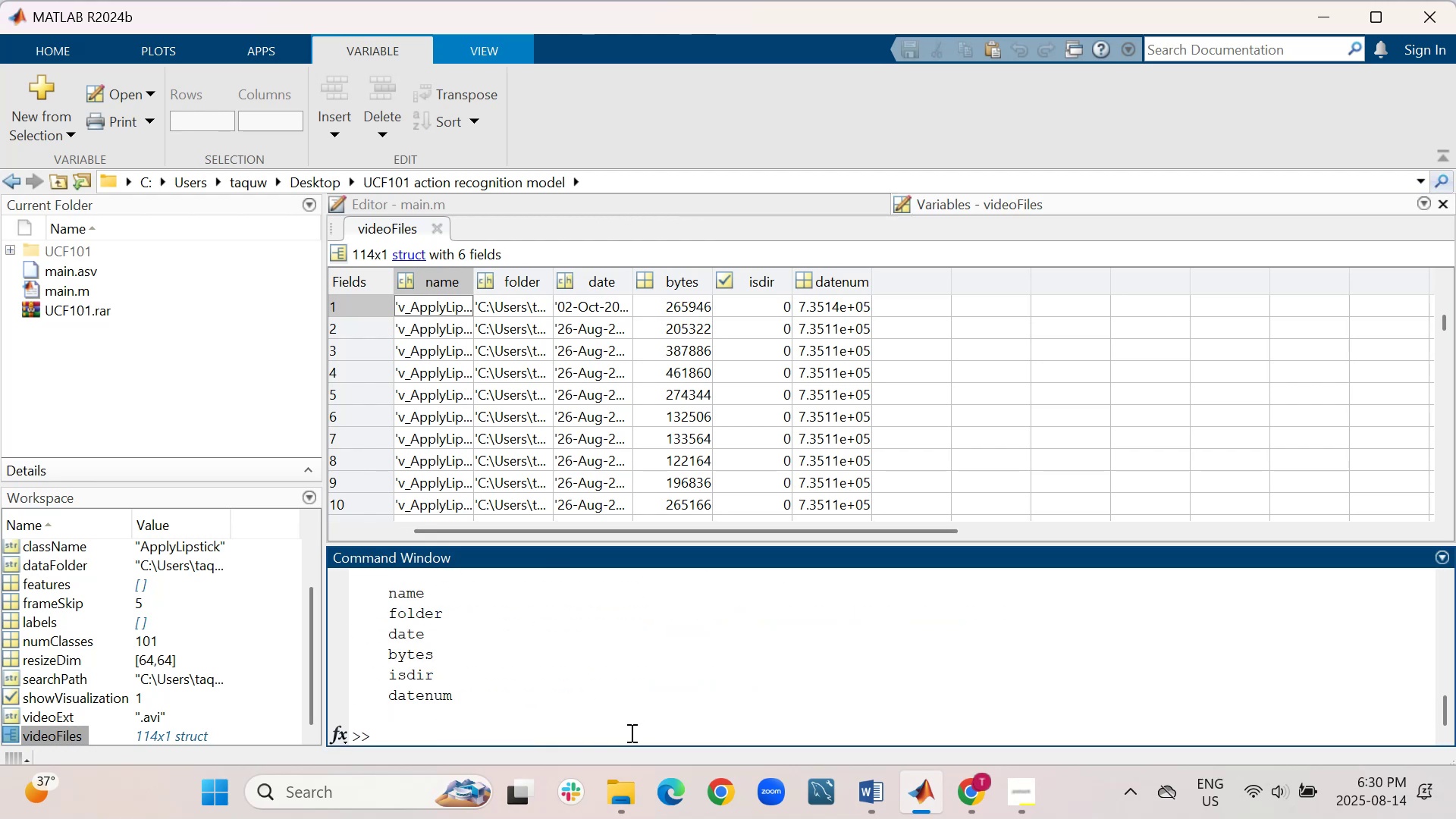 
key(Control+V)
 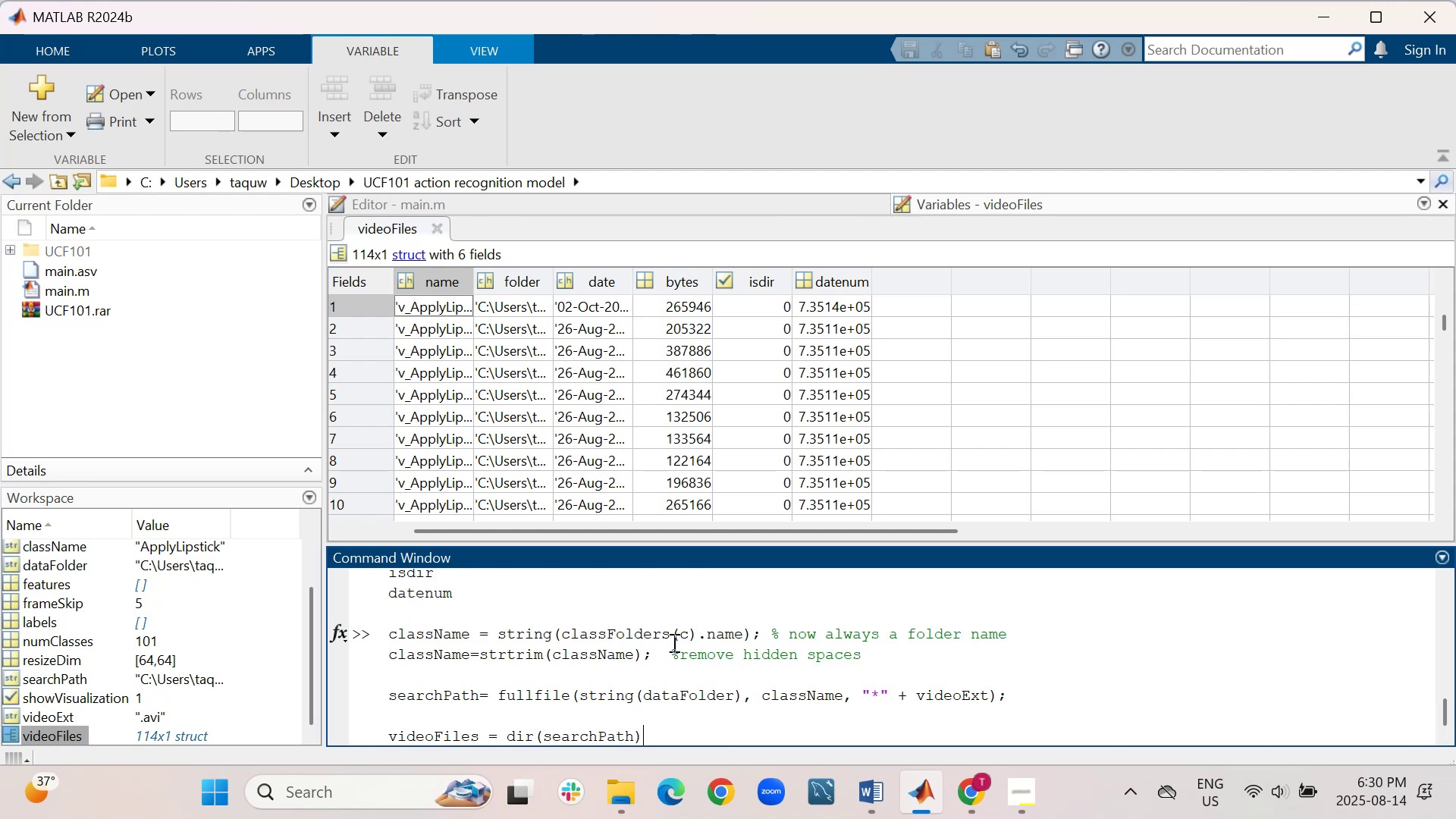 
left_click([689, 634])
 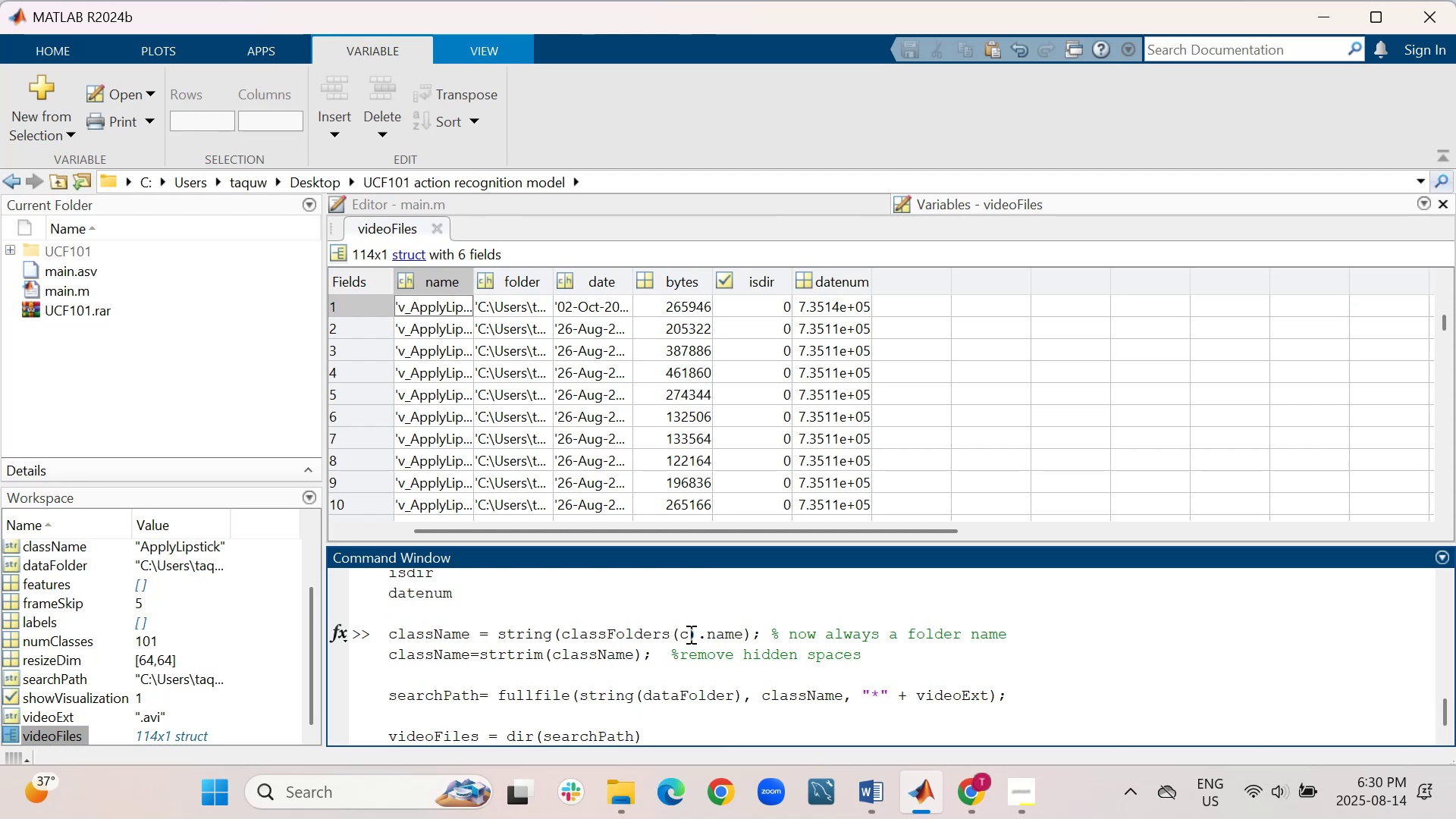 
key(Backspace)
 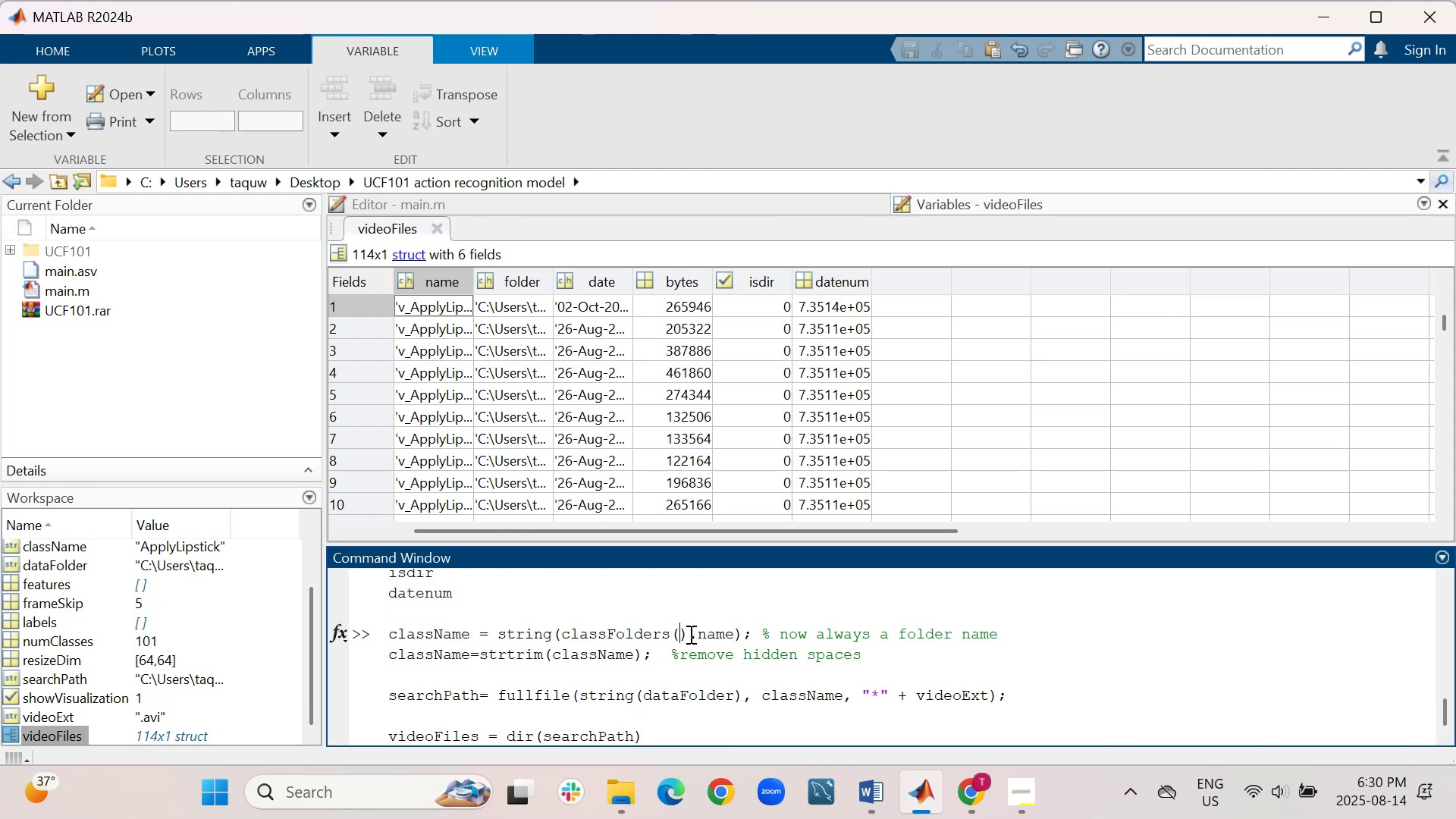 
key(5)
 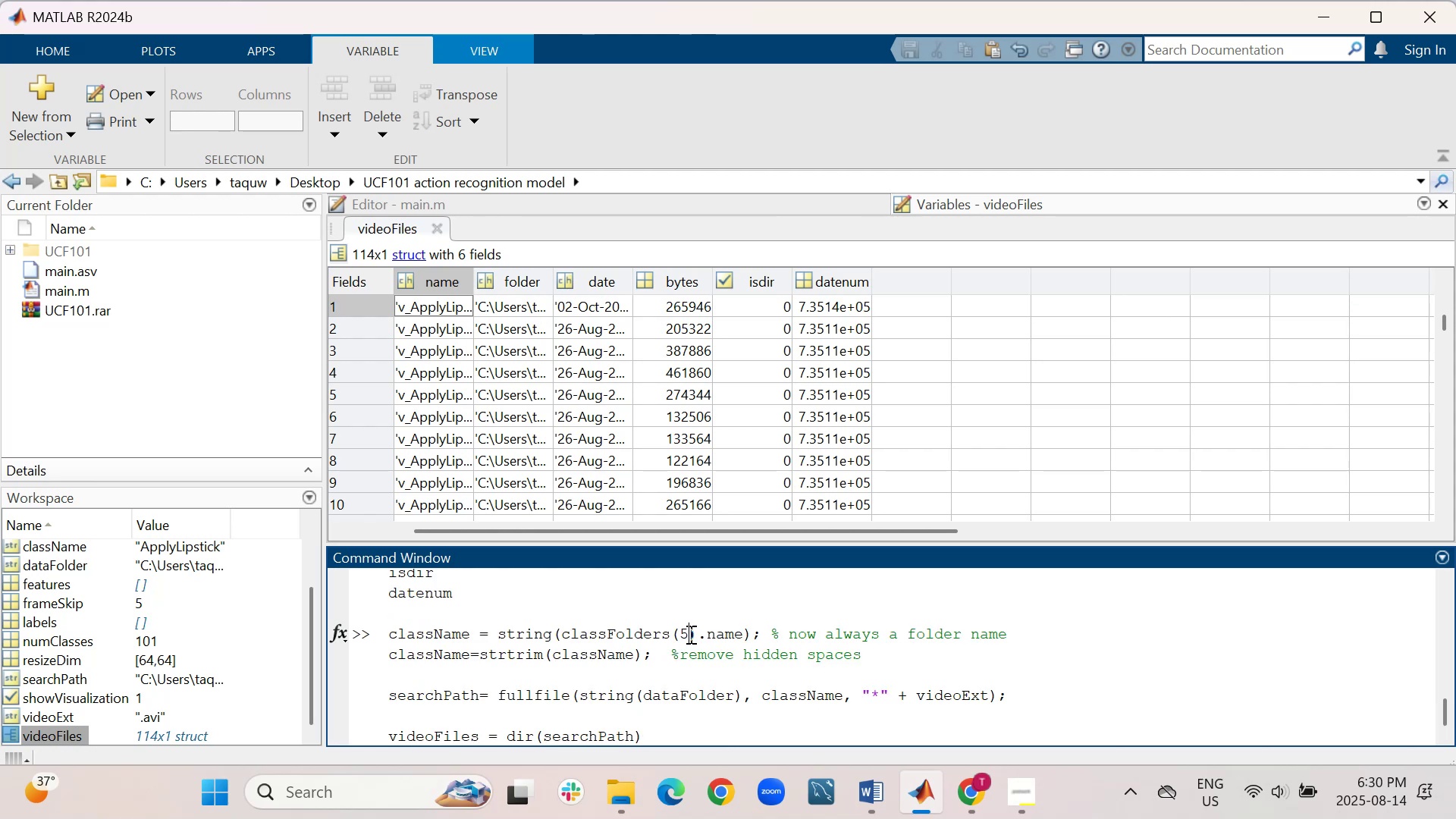 
key(Enter)
 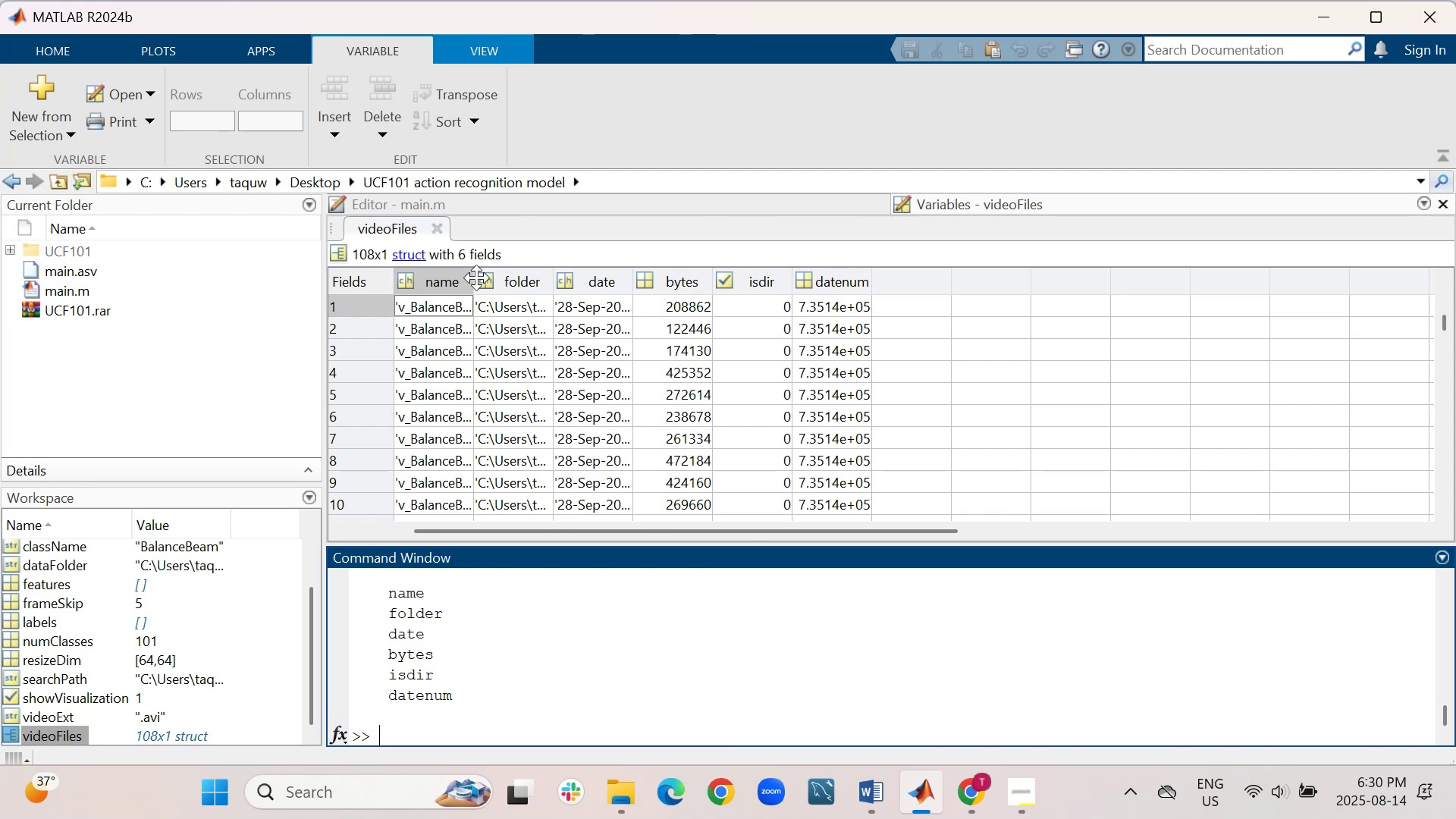 
left_click_drag(start_coordinate=[472, 278], to_coordinate=[548, 280])
 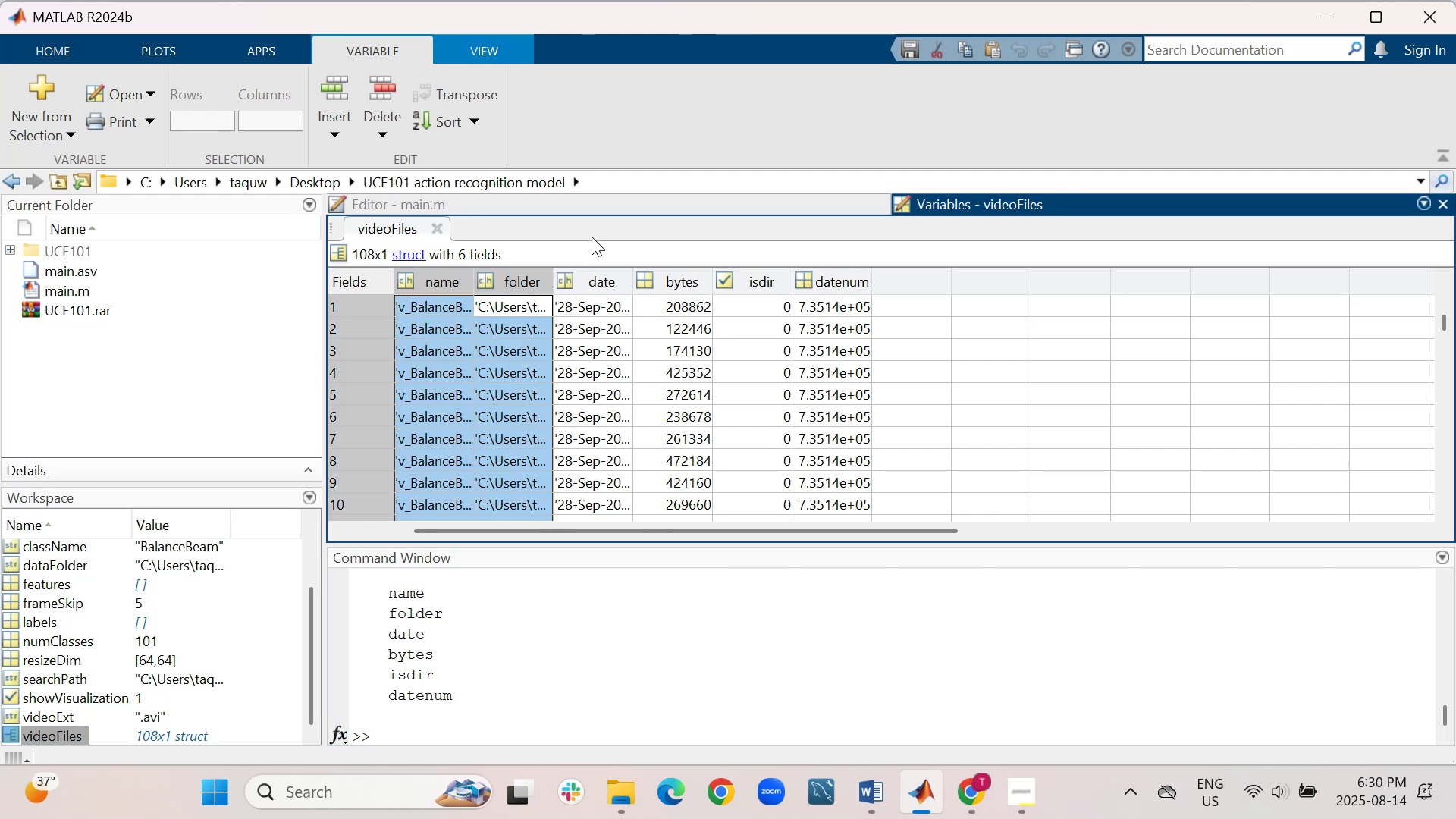 
left_click([594, 234])
 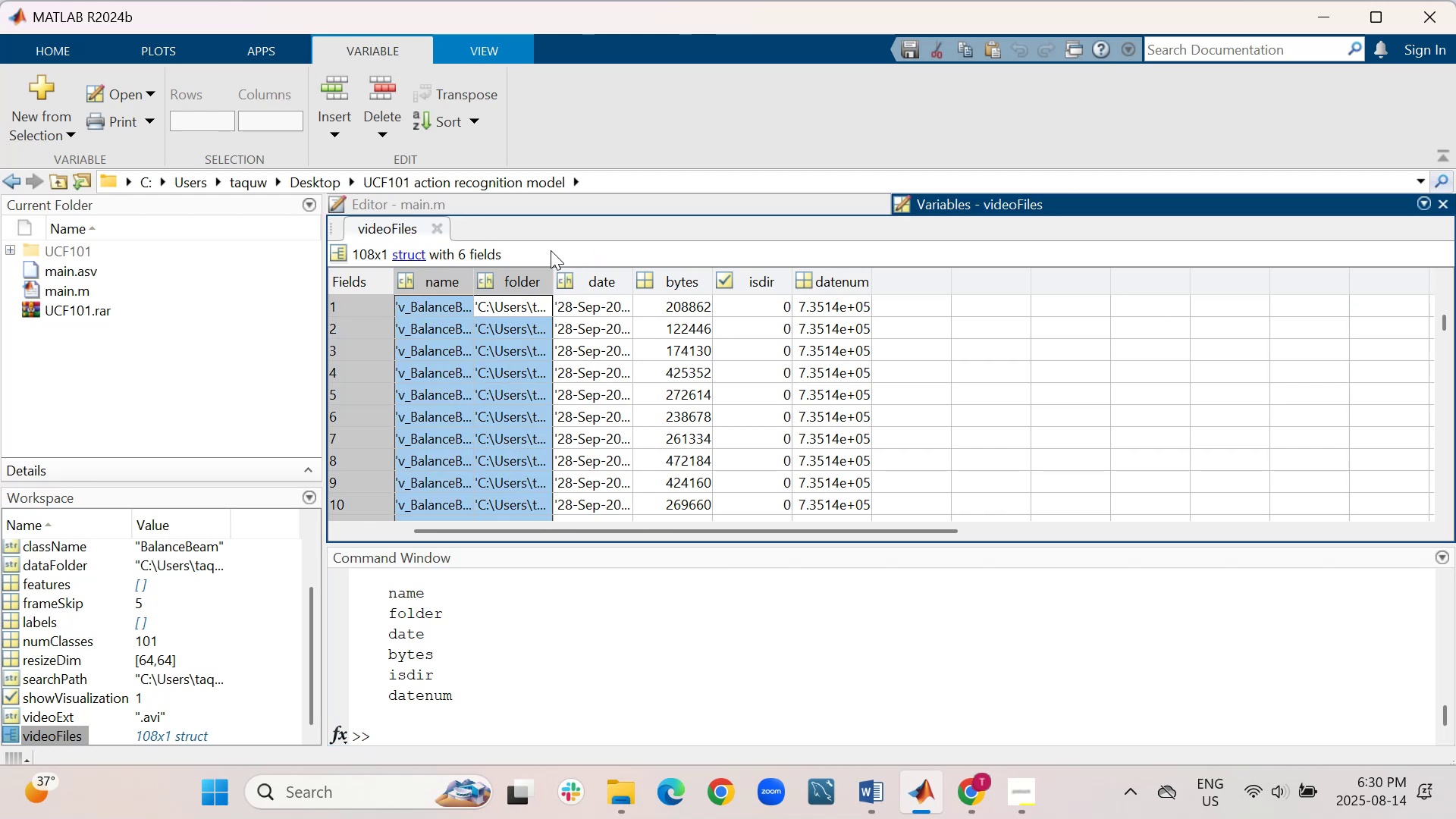 
left_click([551, 250])
 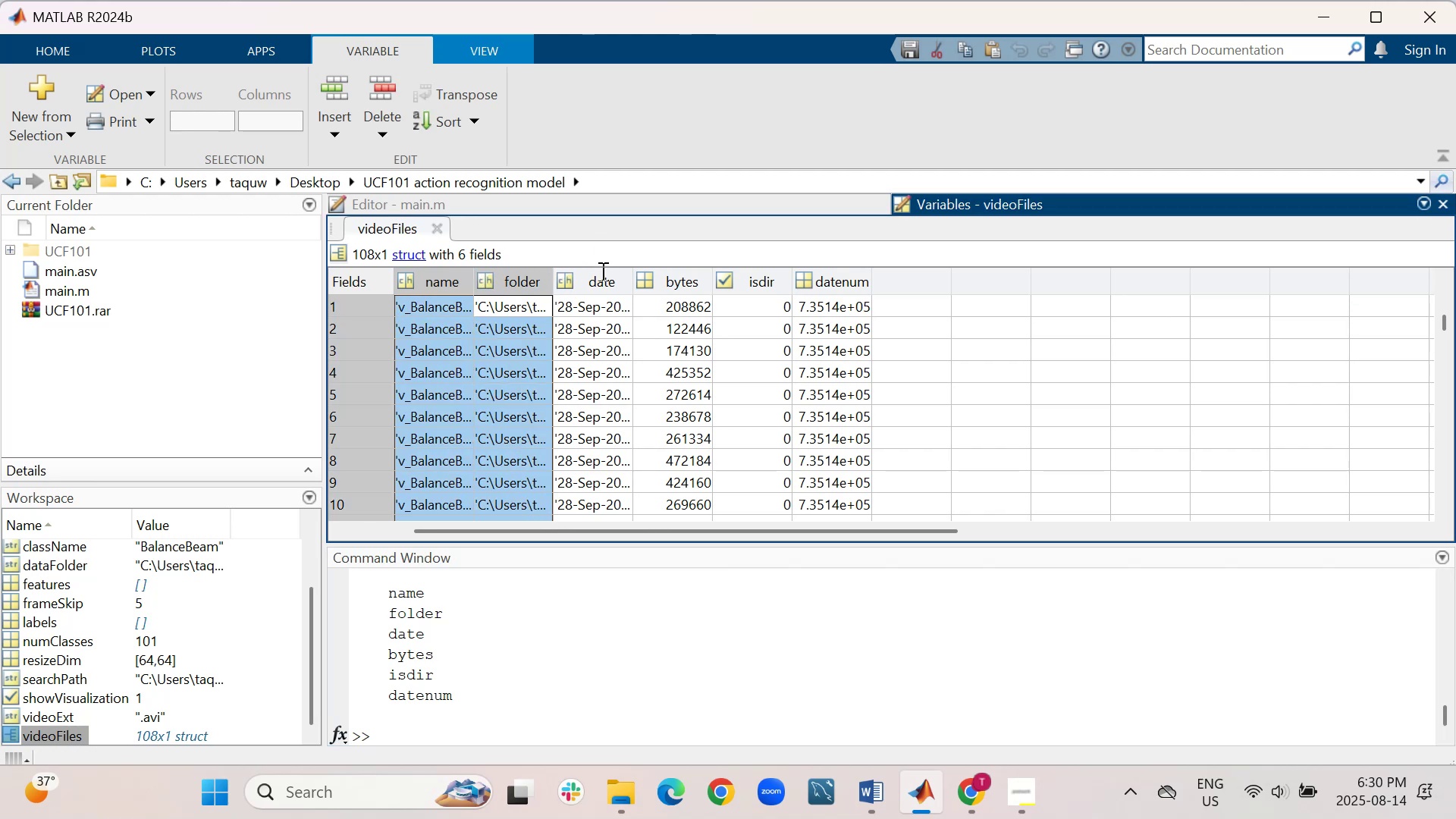 
left_click([601, 271])
 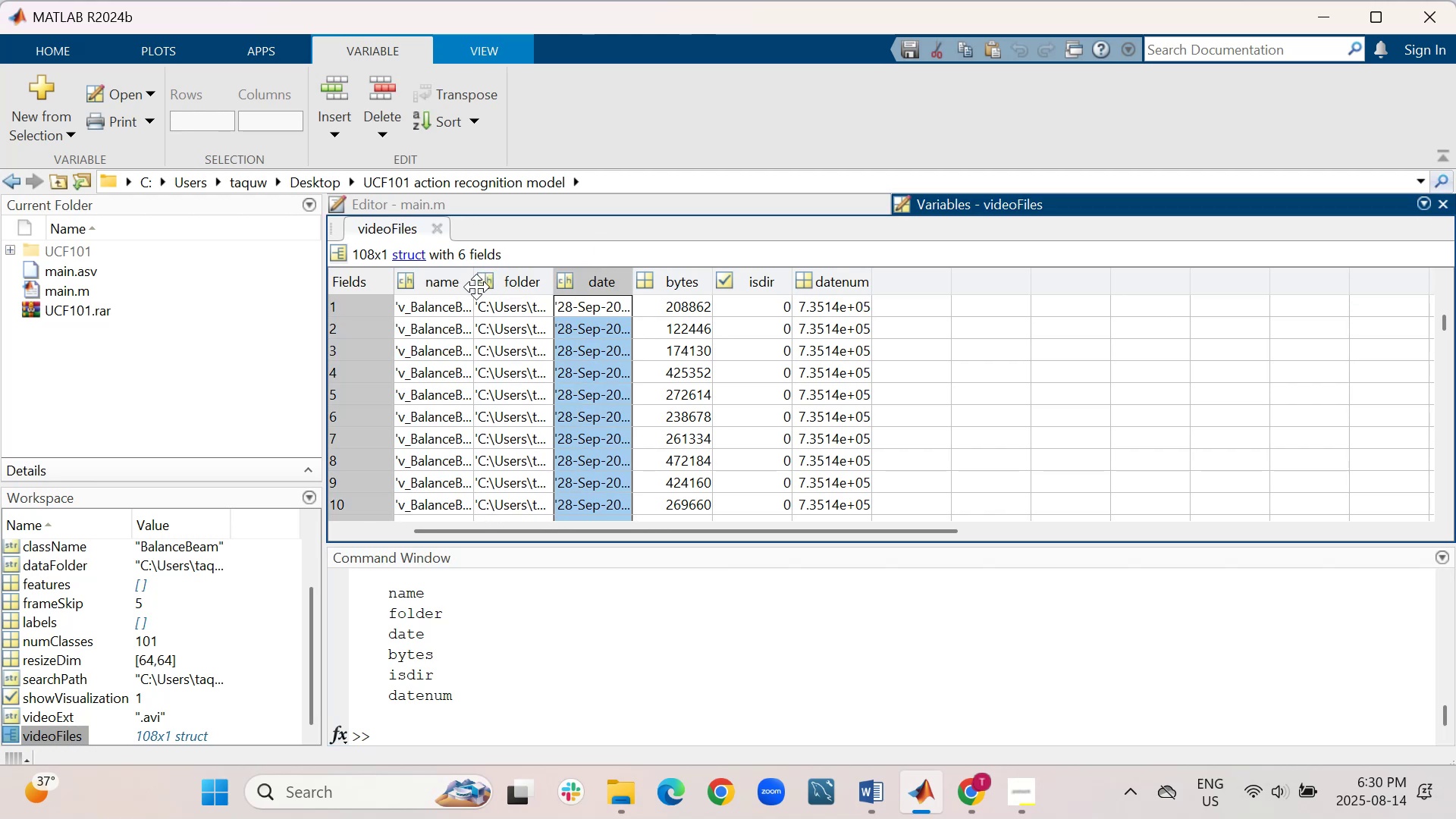 
left_click_drag(start_coordinate=[474, 284], to_coordinate=[646, 287])
 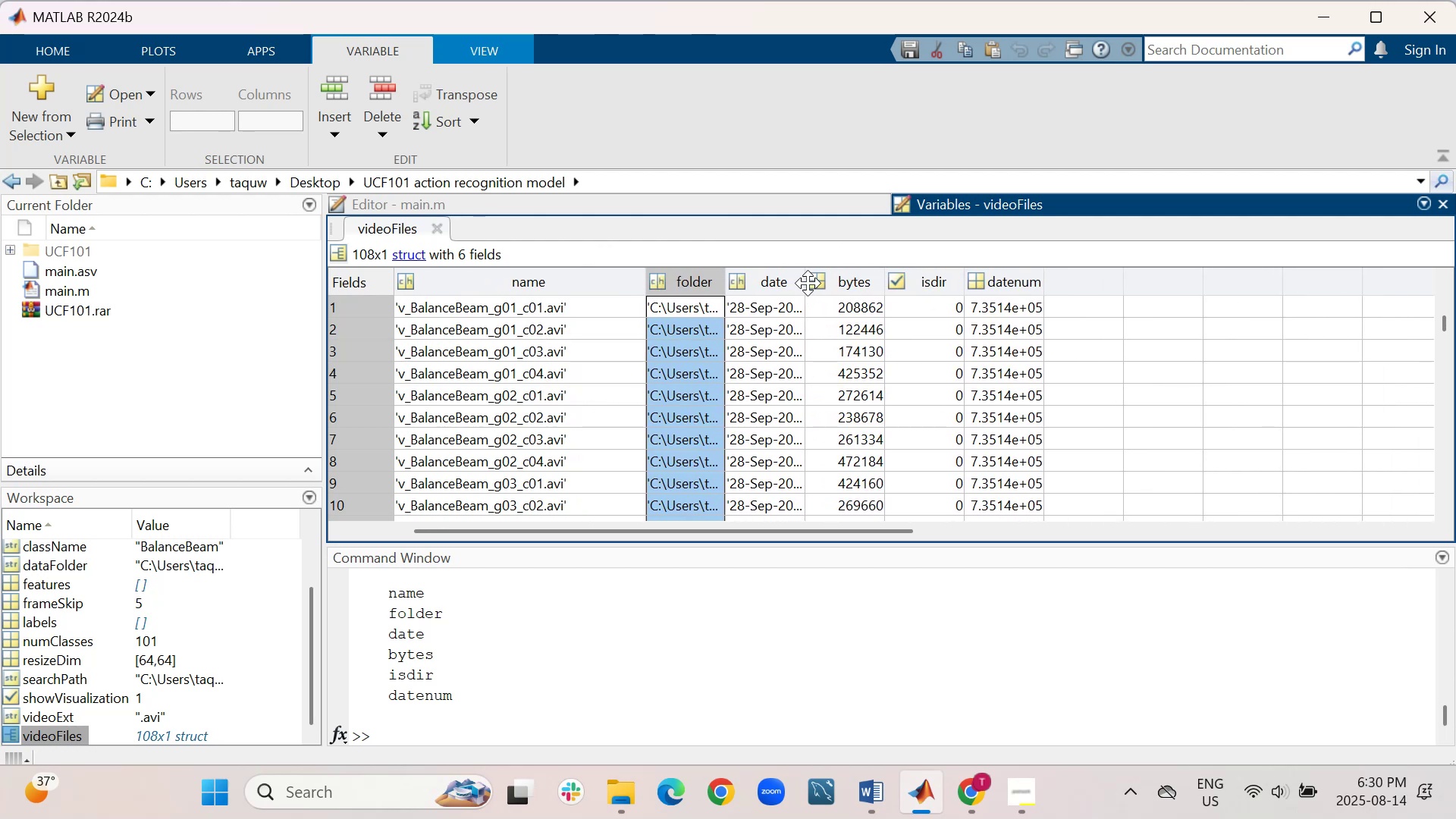 
wait(7.1)
 